 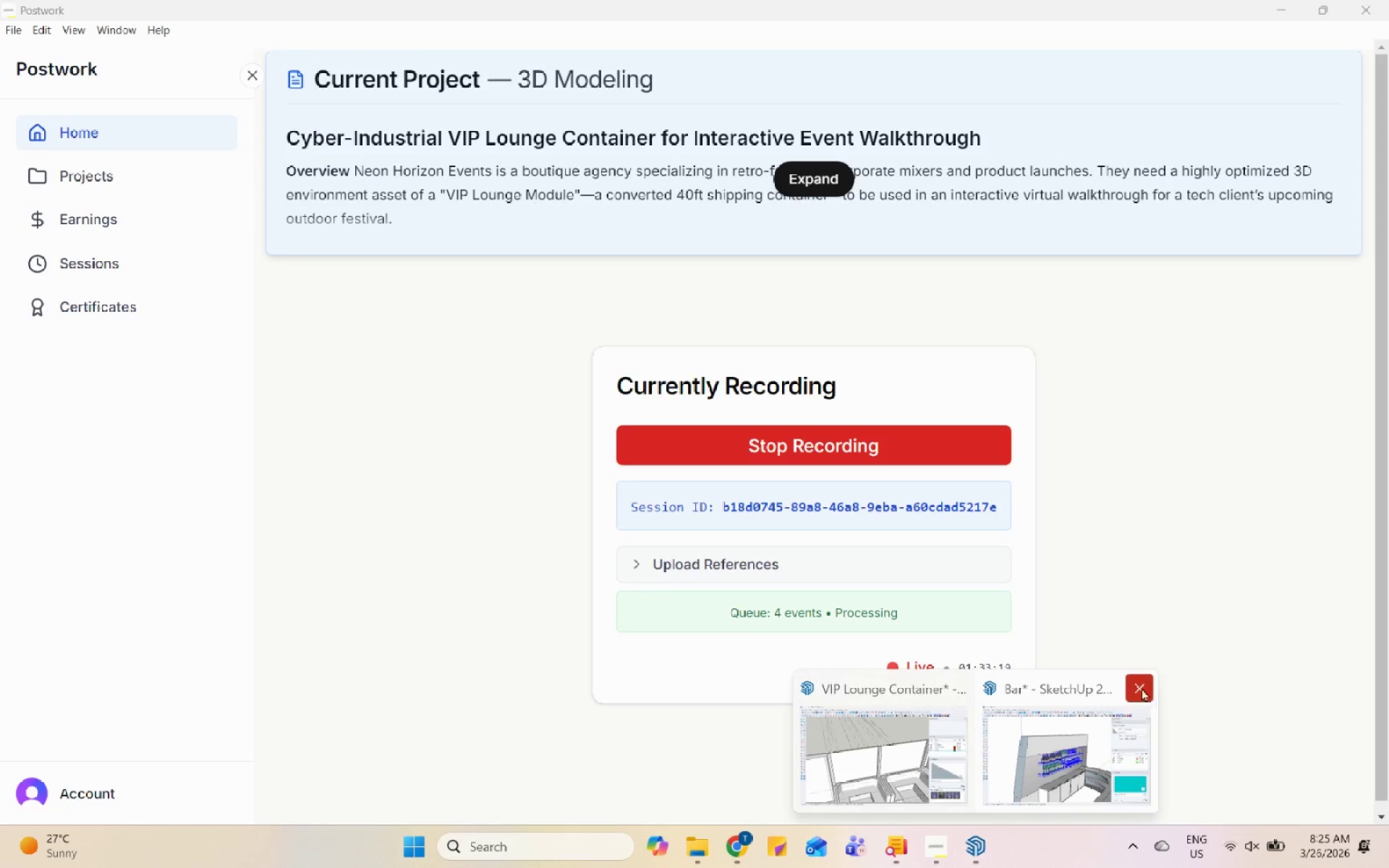 
scroll: coordinate [614, 407], scroll_direction: down, amount: 13.0
 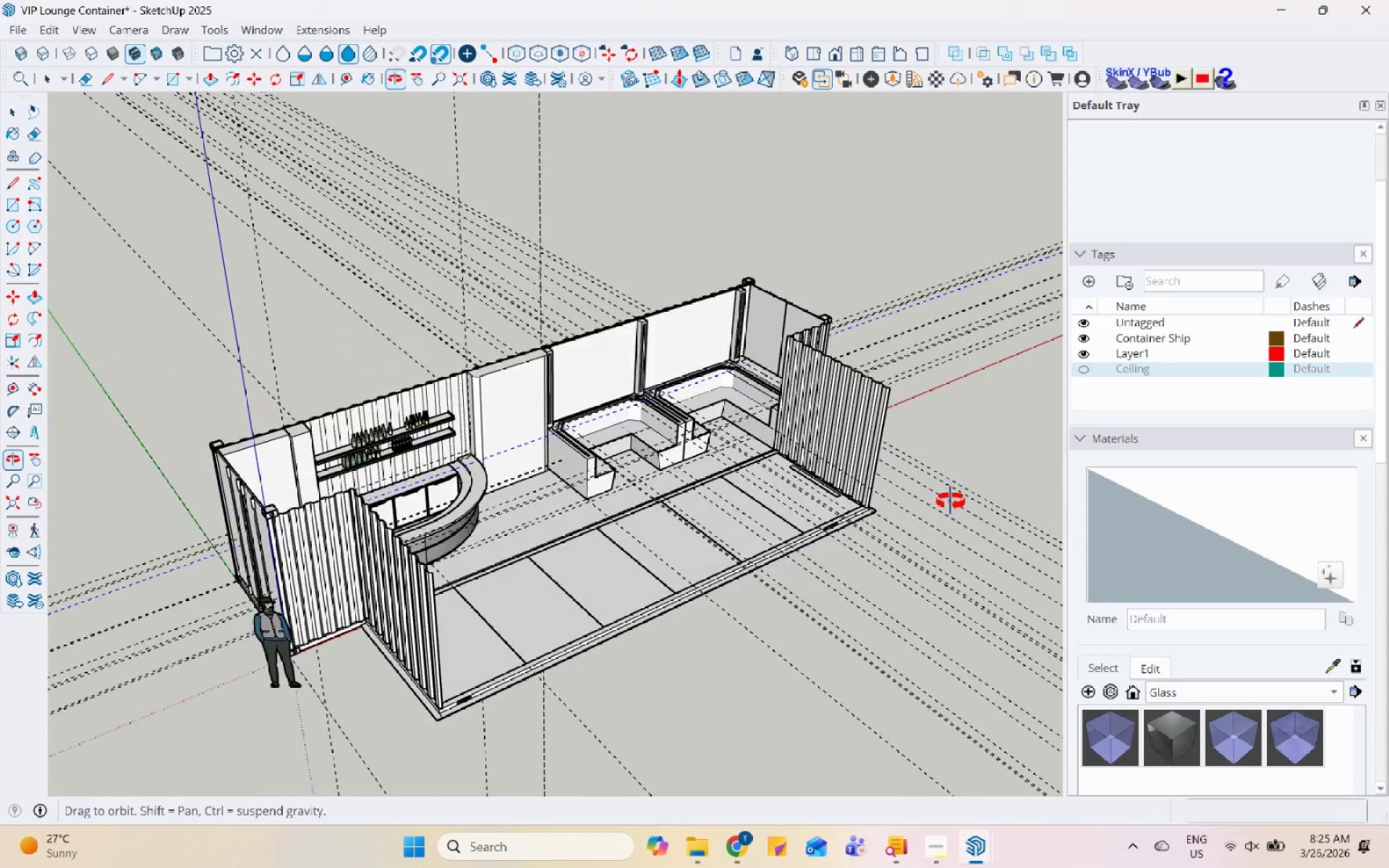 
left_click([453, 435])
 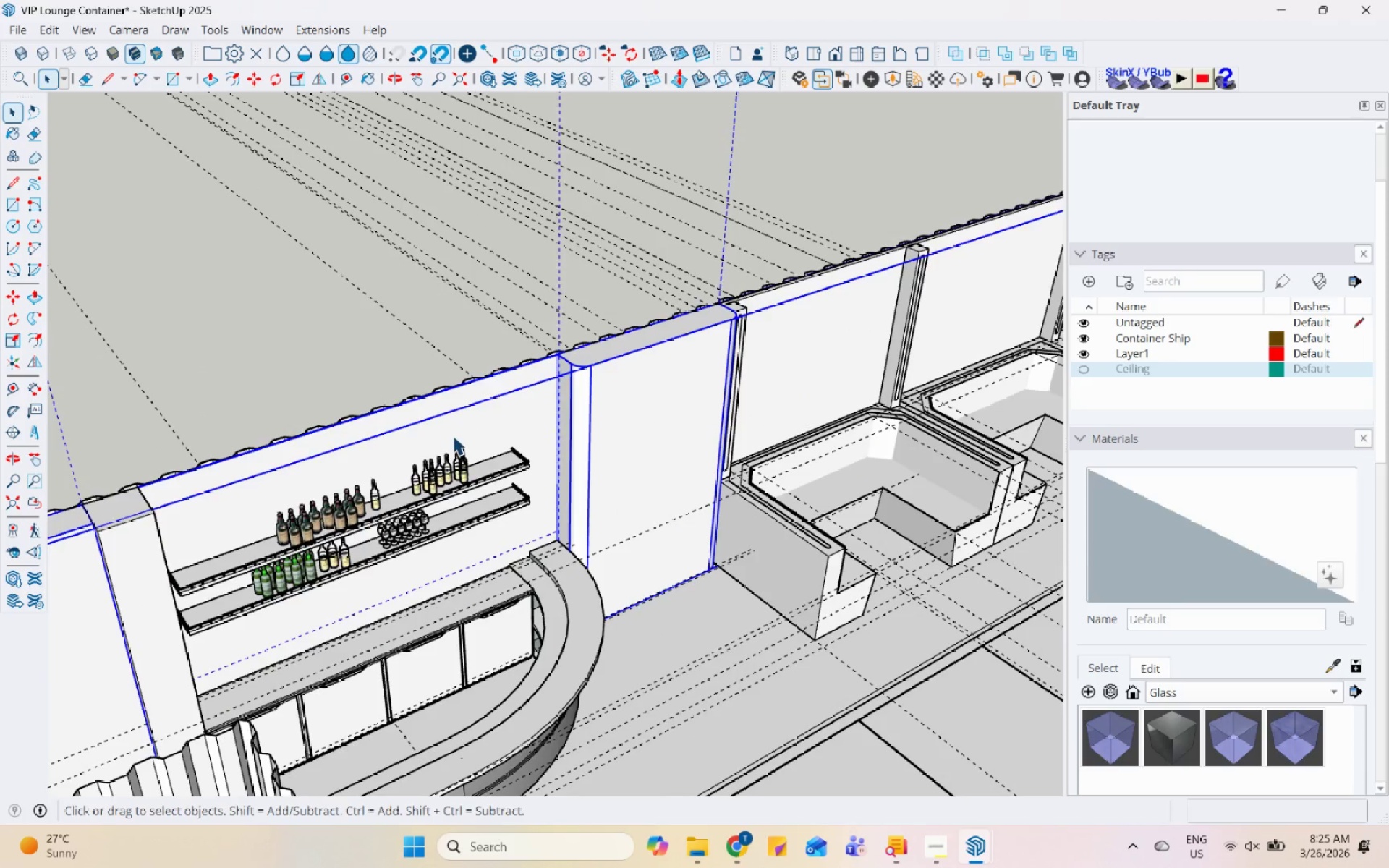 
scroll: coordinate [394, 391], scroll_direction: up, amount: 10.0
 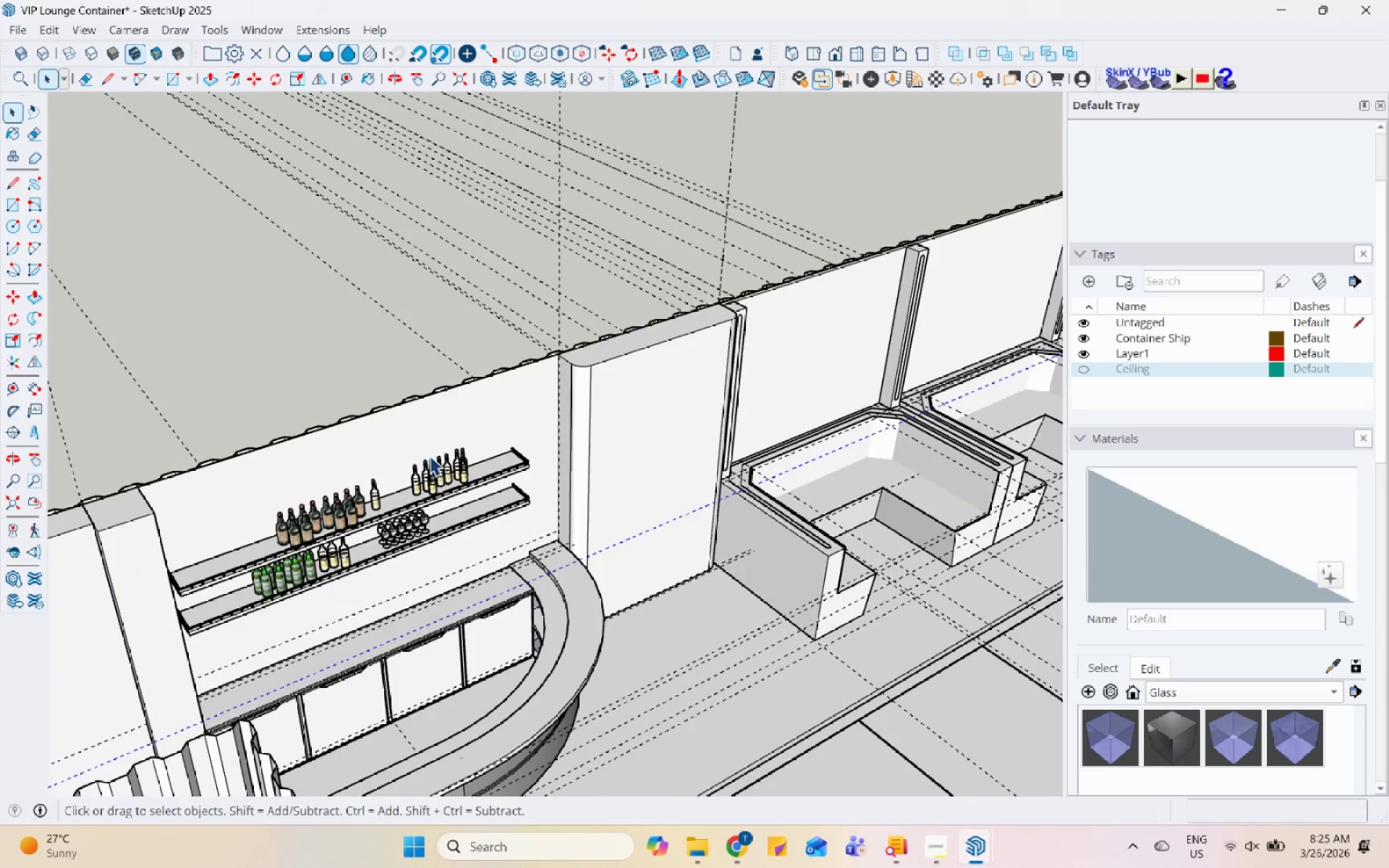 
scroll: coordinate [451, 386], scroll_direction: down, amount: 7.0
 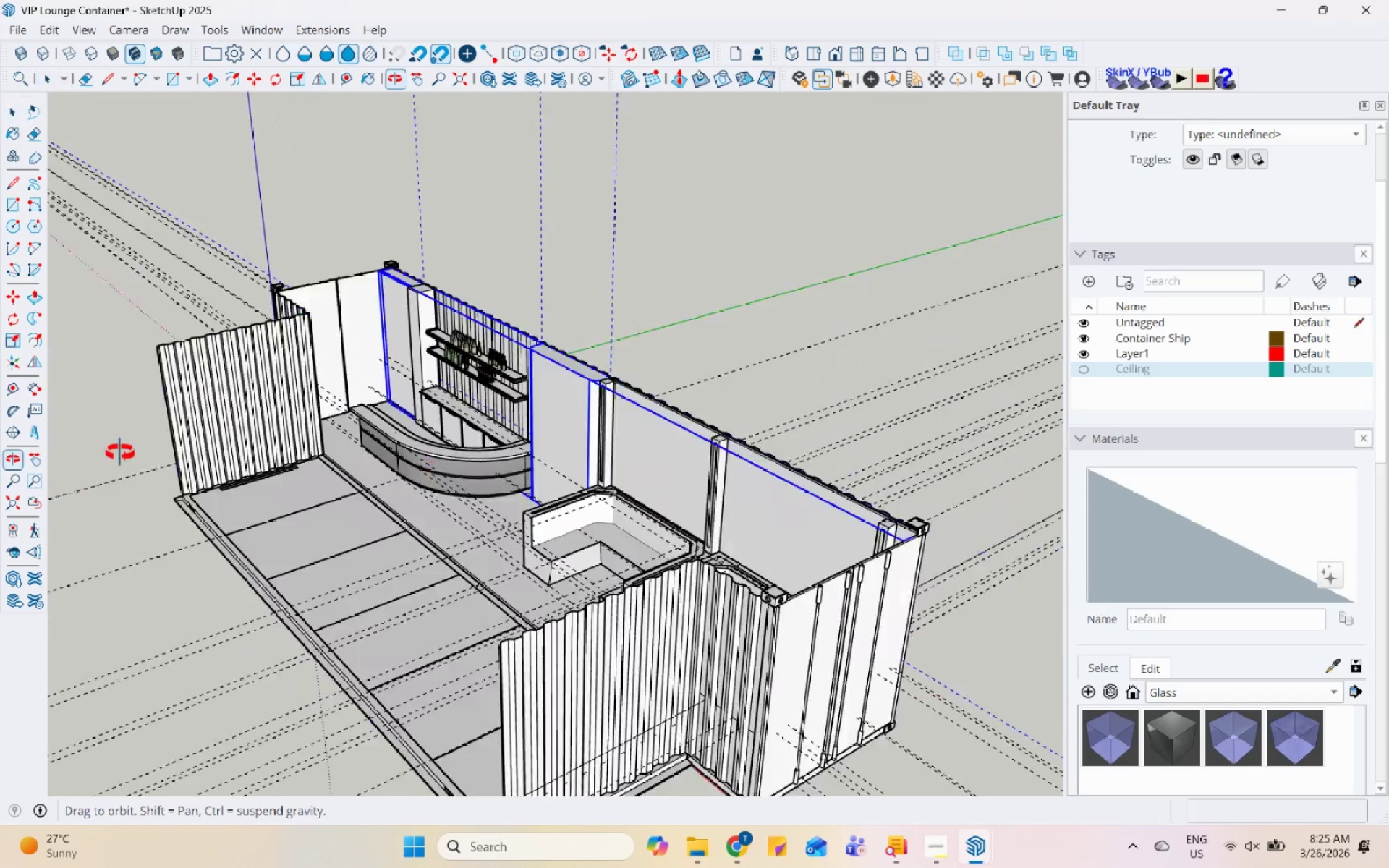 
scroll: coordinate [258, 368], scroll_direction: up, amount: 9.0
 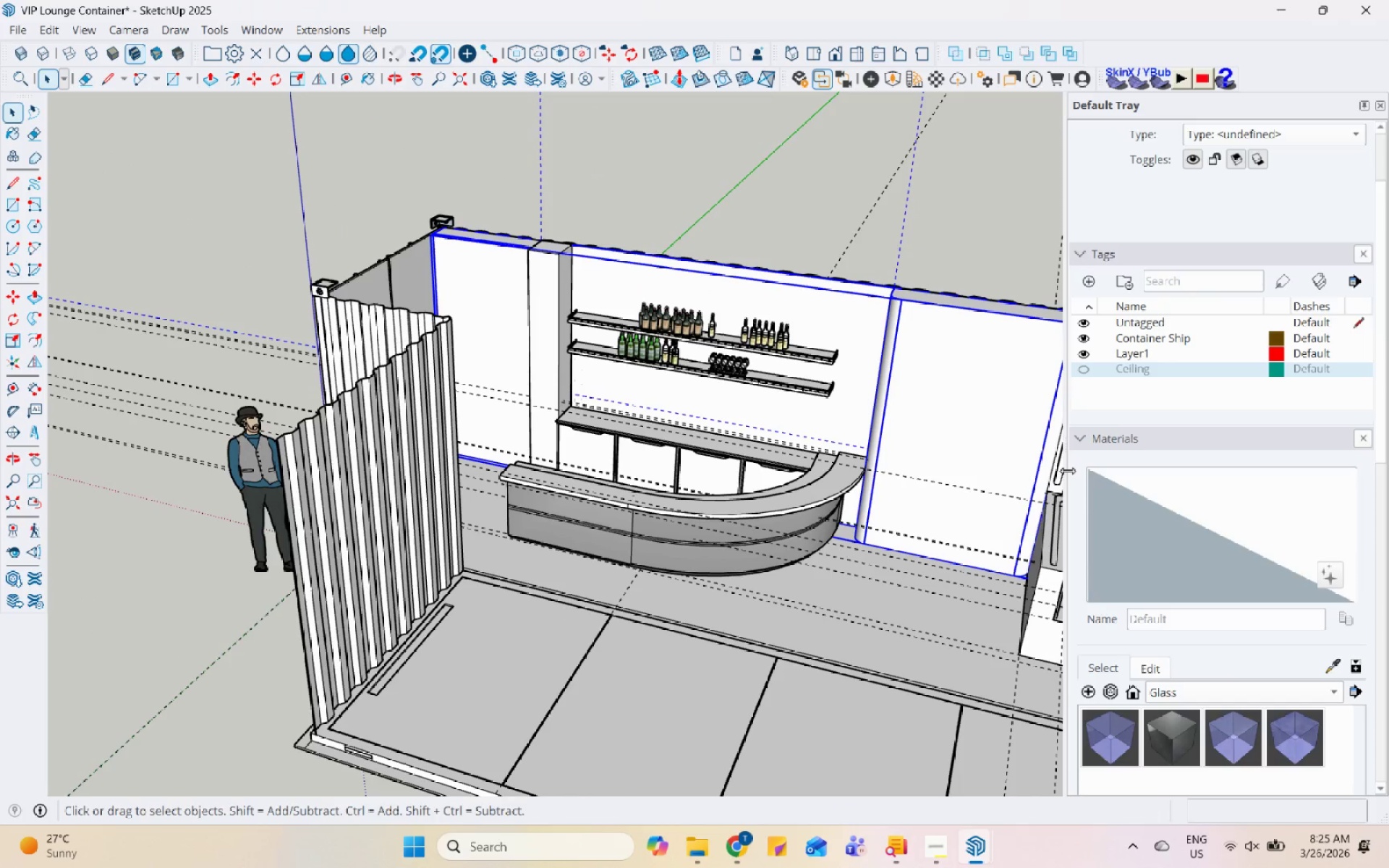 
left_click([1087, 371])
 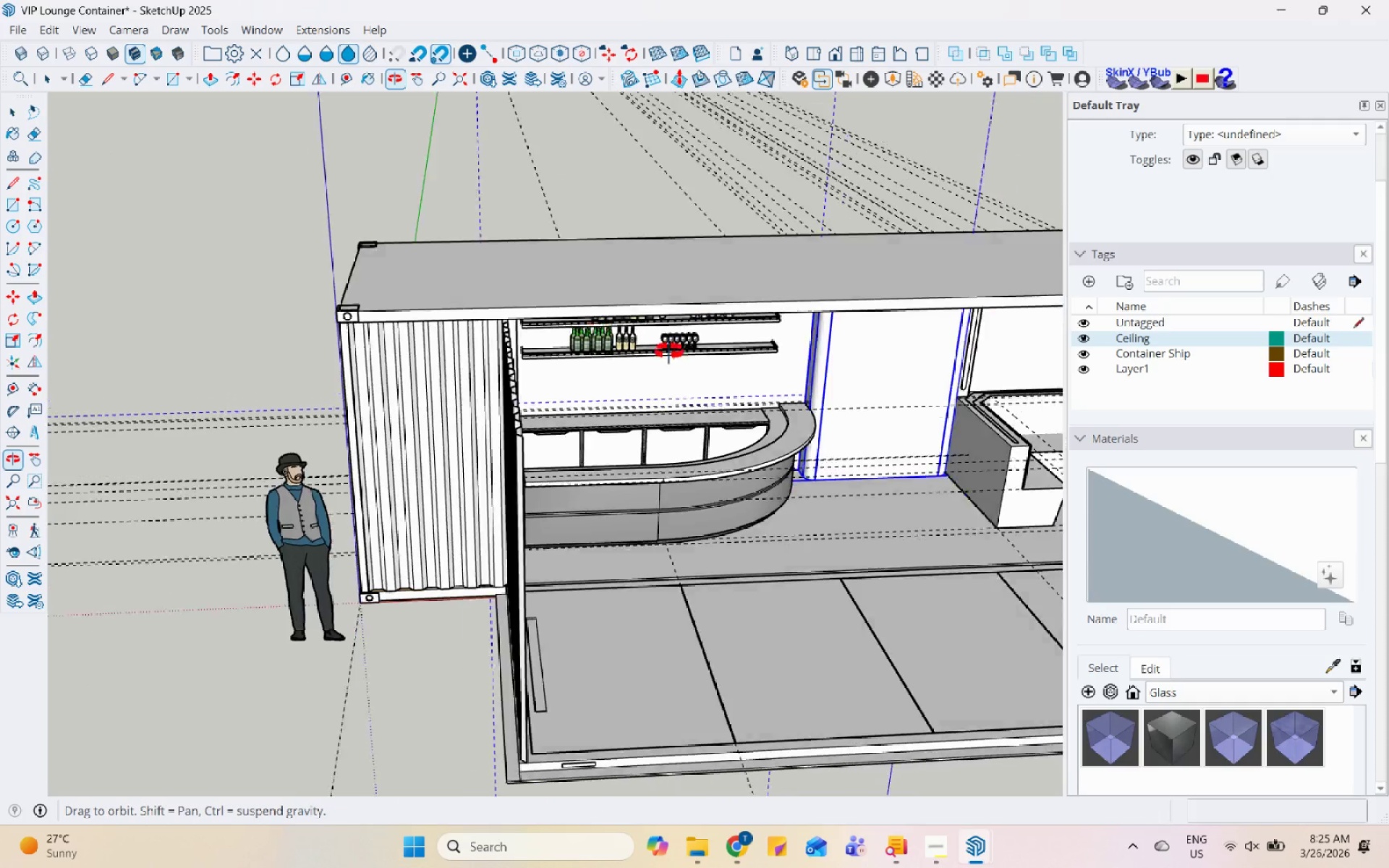 
scroll: coordinate [653, 381], scroll_direction: up, amount: 4.0
 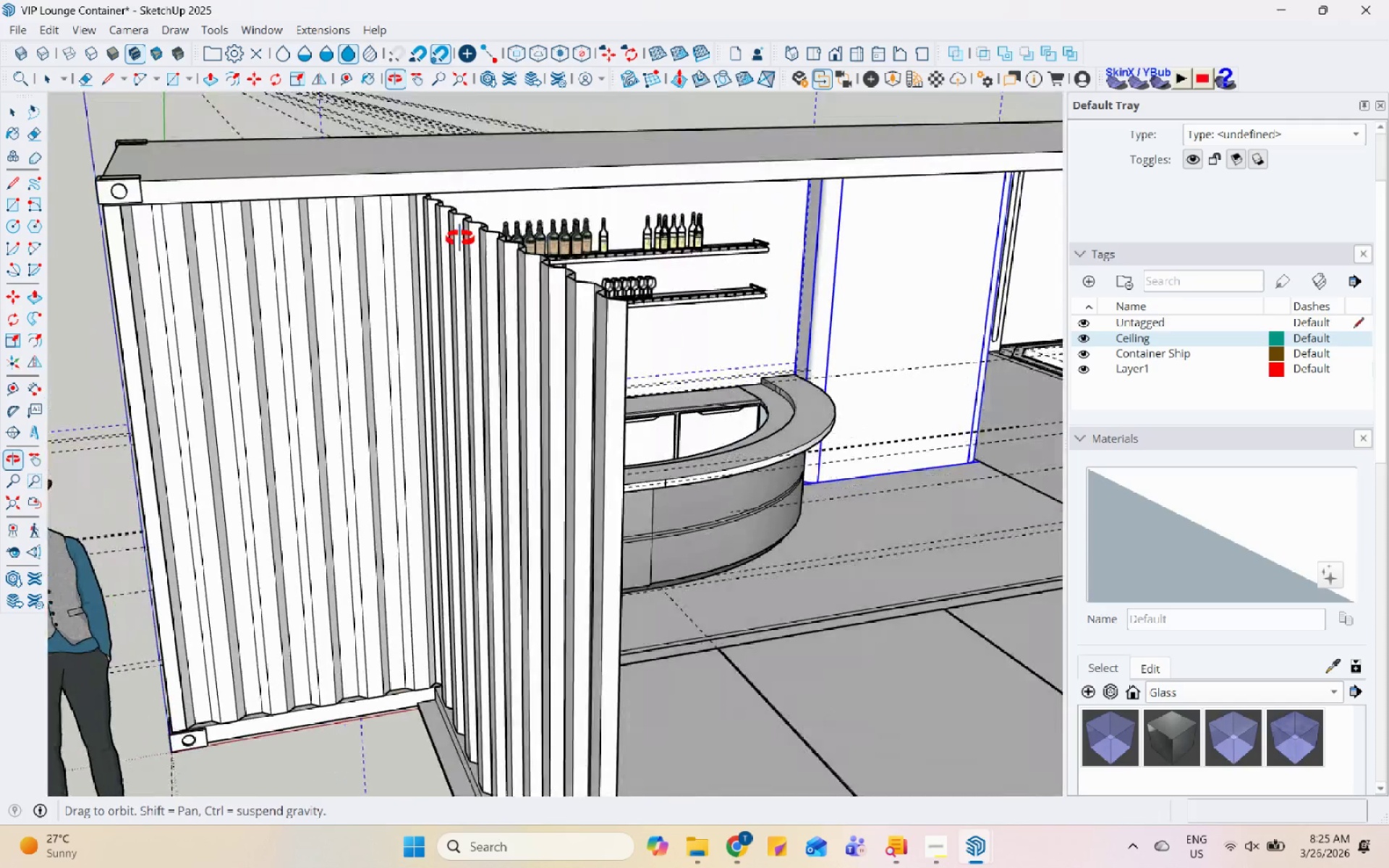 
scroll: coordinate [349, 316], scroll_direction: down, amount: 8.0
 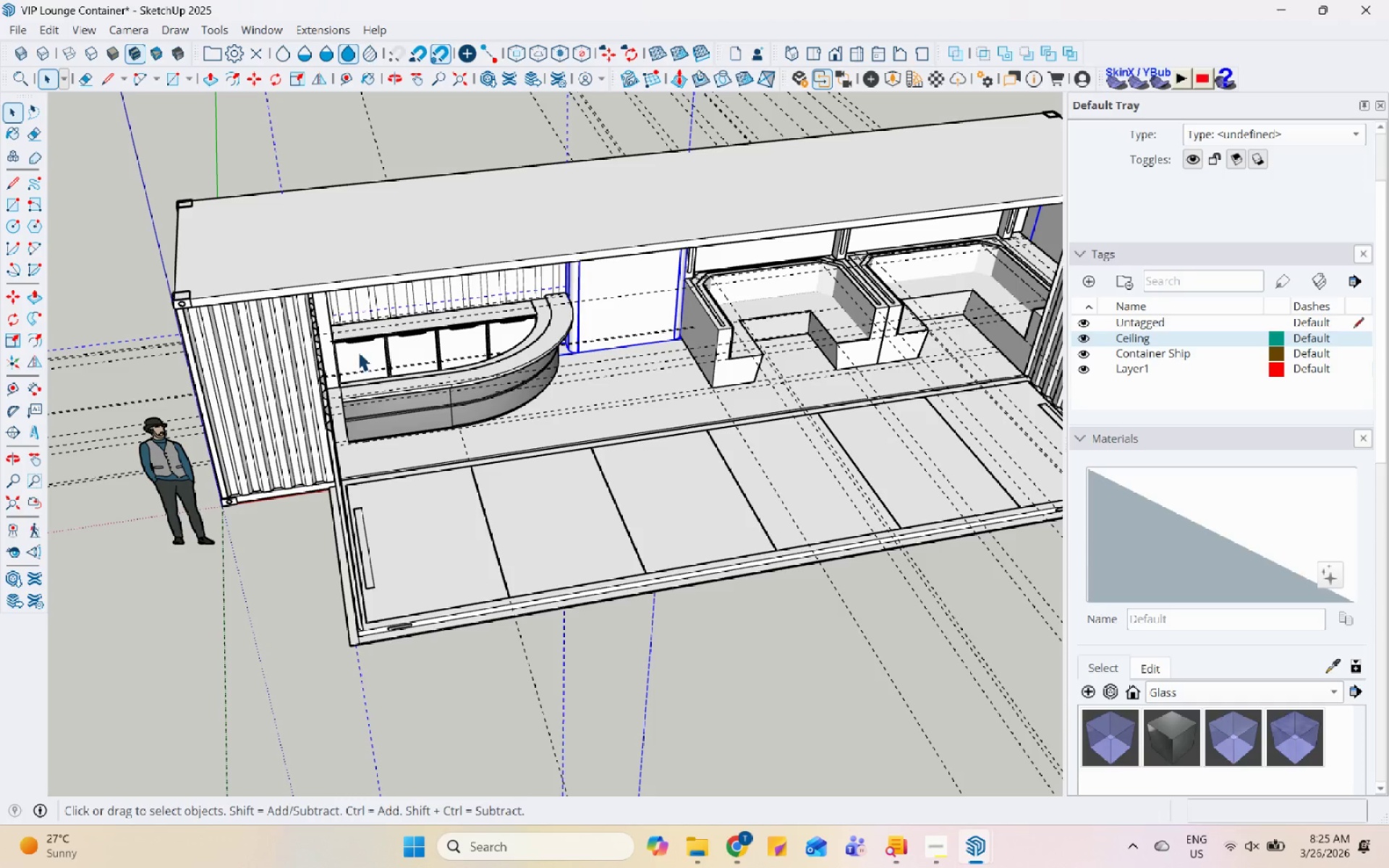 
scroll: coordinate [348, 205], scroll_direction: up, amount: 15.0
 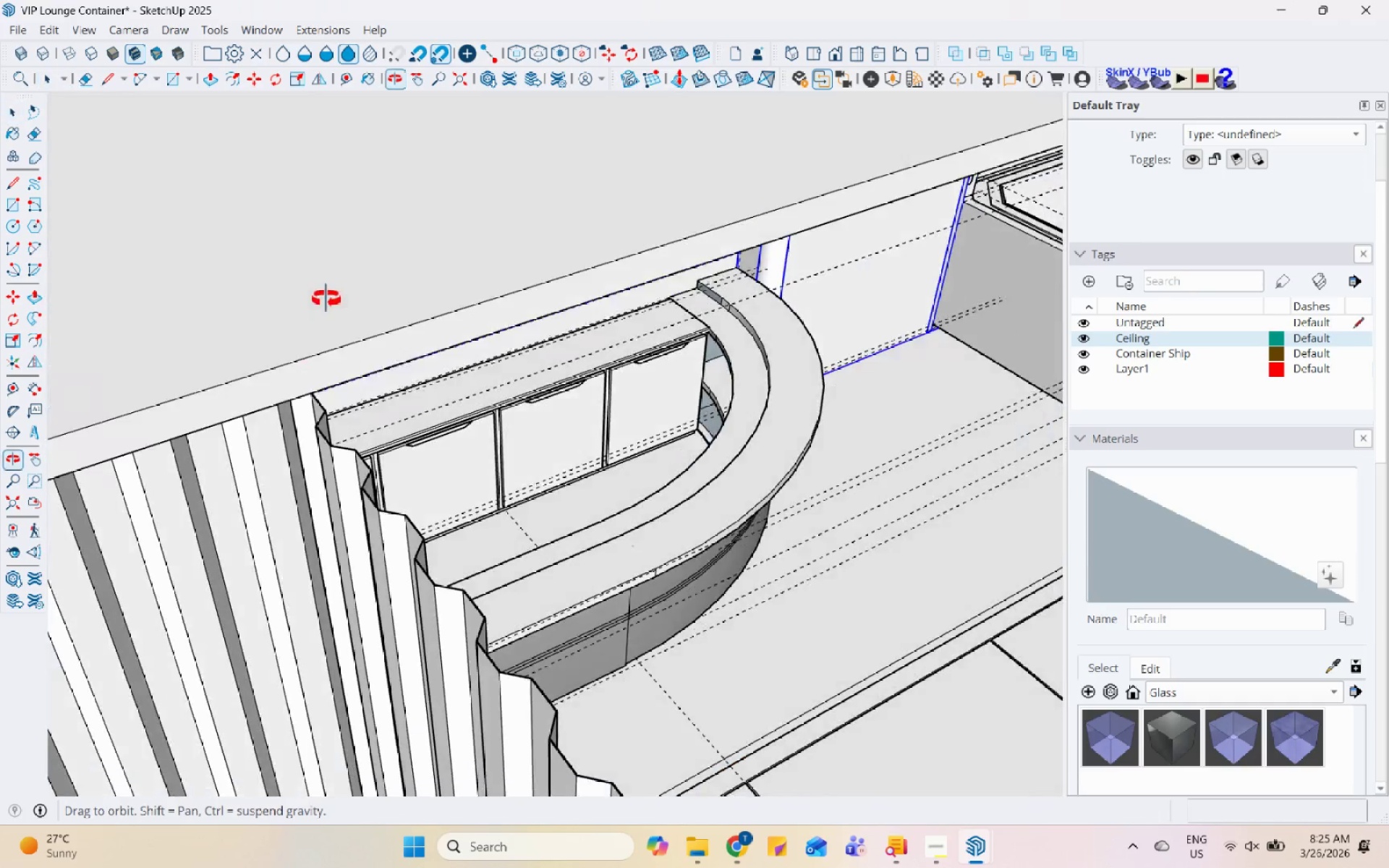 
scroll: coordinate [328, 303], scroll_direction: down, amount: 4.0
 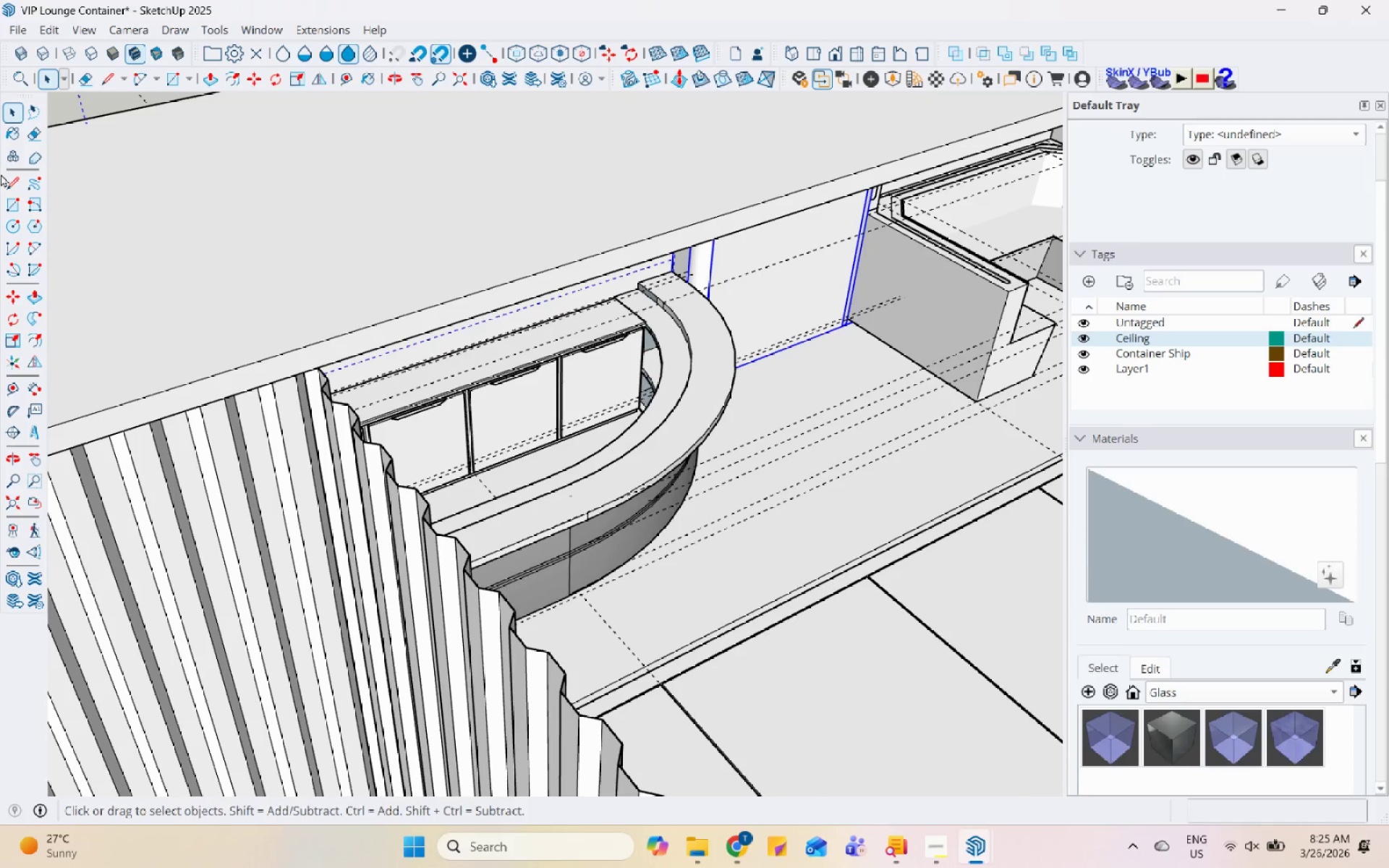 
left_click([16, 201])
 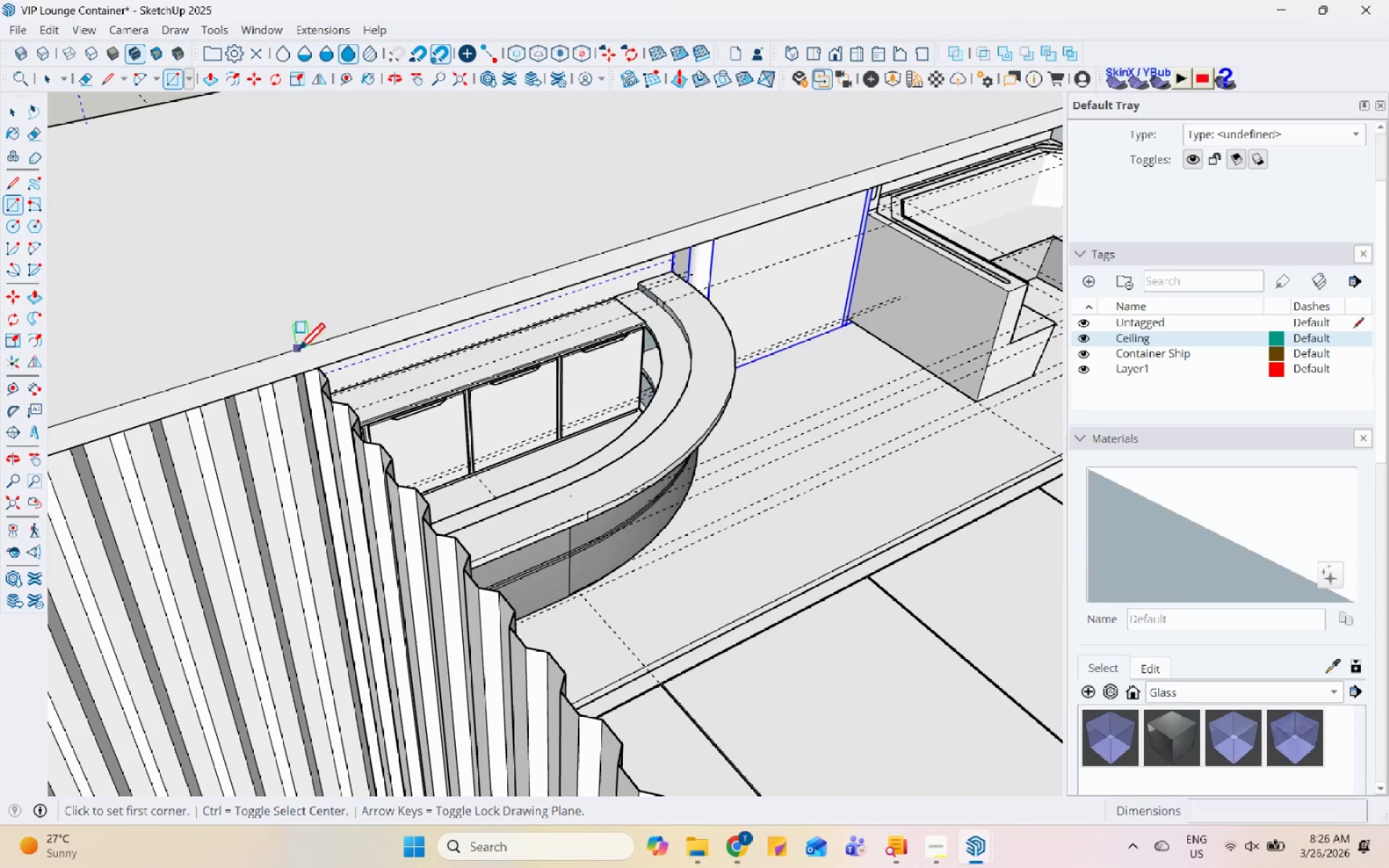 
left_click([295, 351])
 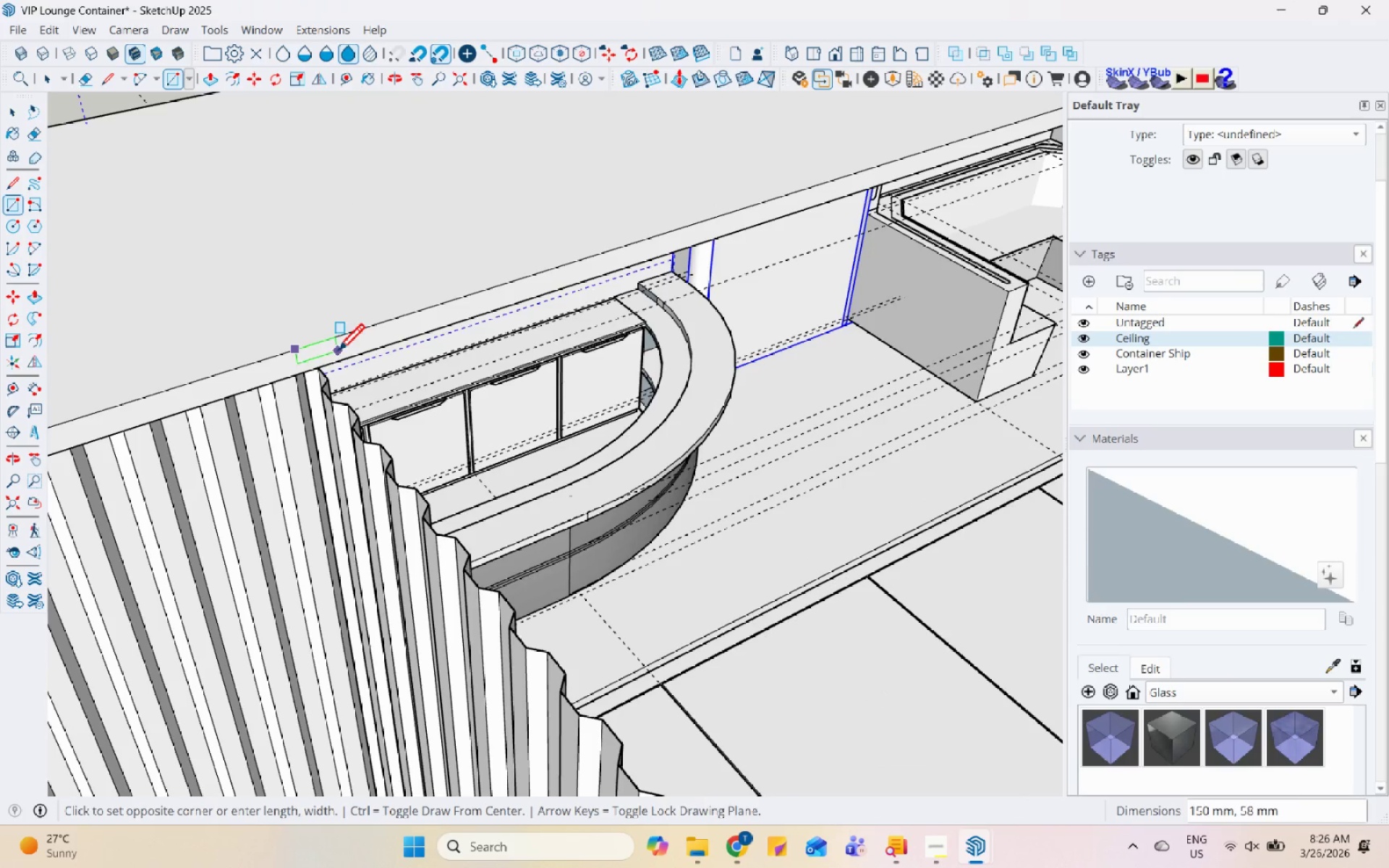 
scroll: coordinate [336, 362], scroll_direction: up, amount: 4.0
 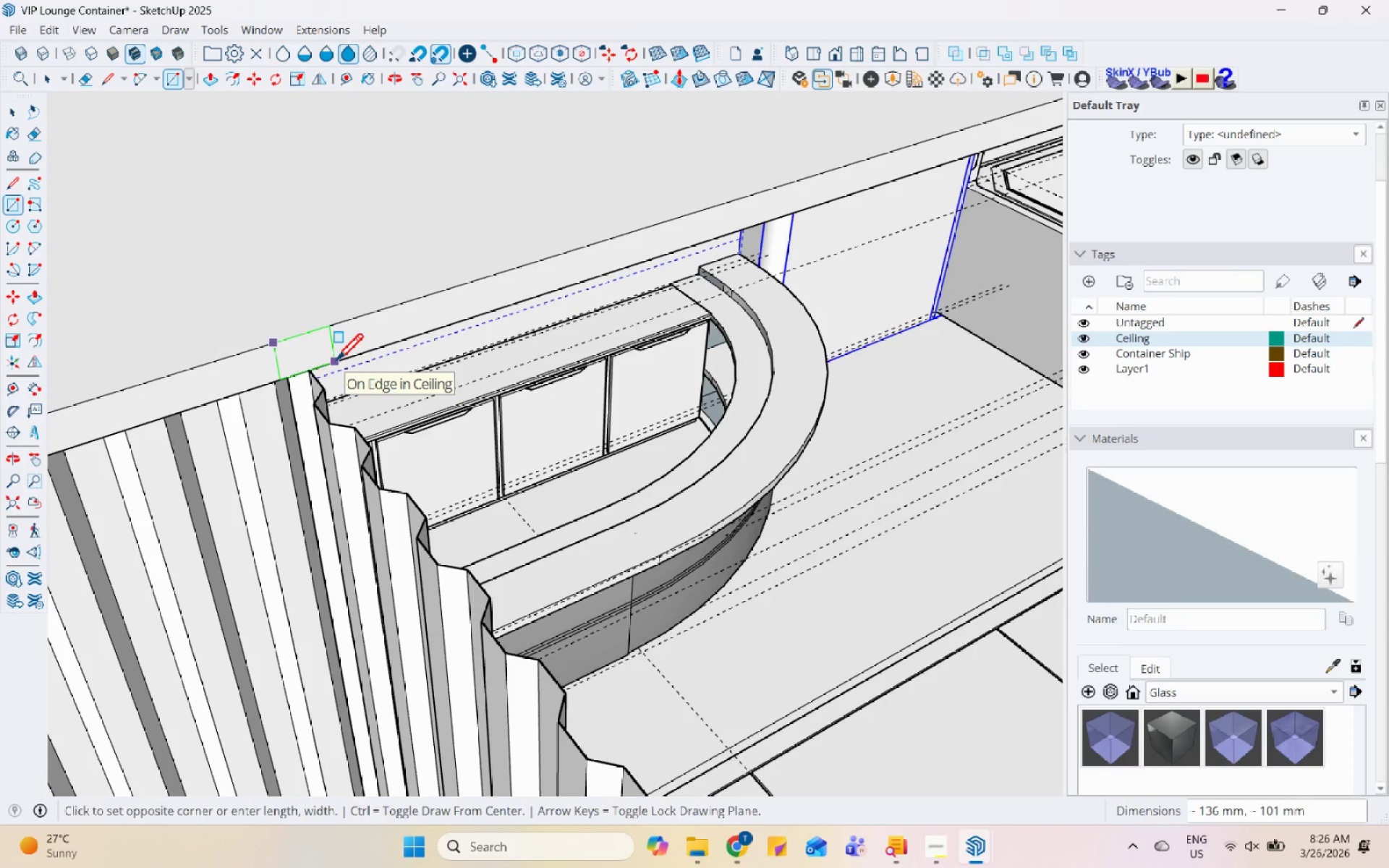 
left_click([336, 362])
 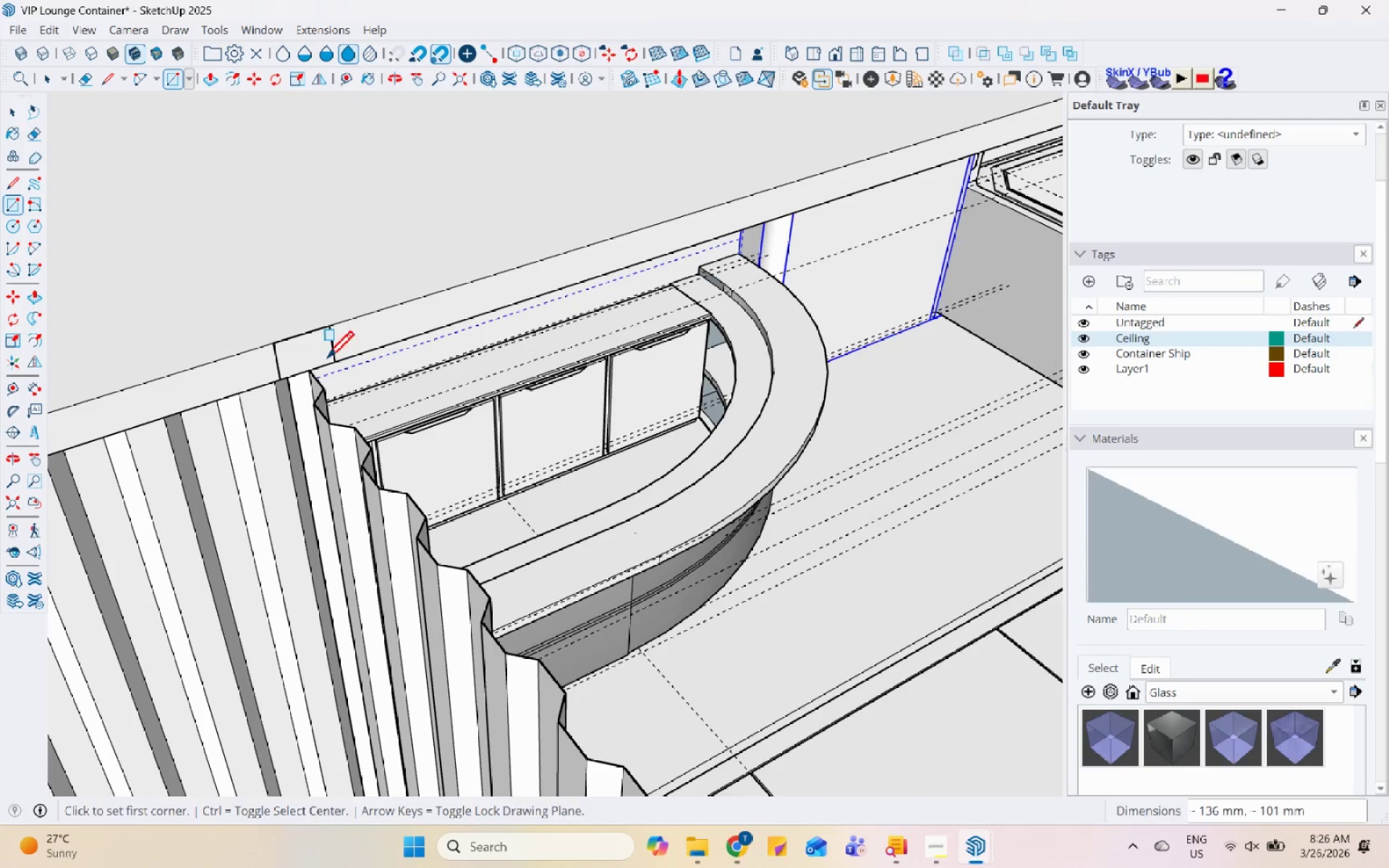 
key(Space)
 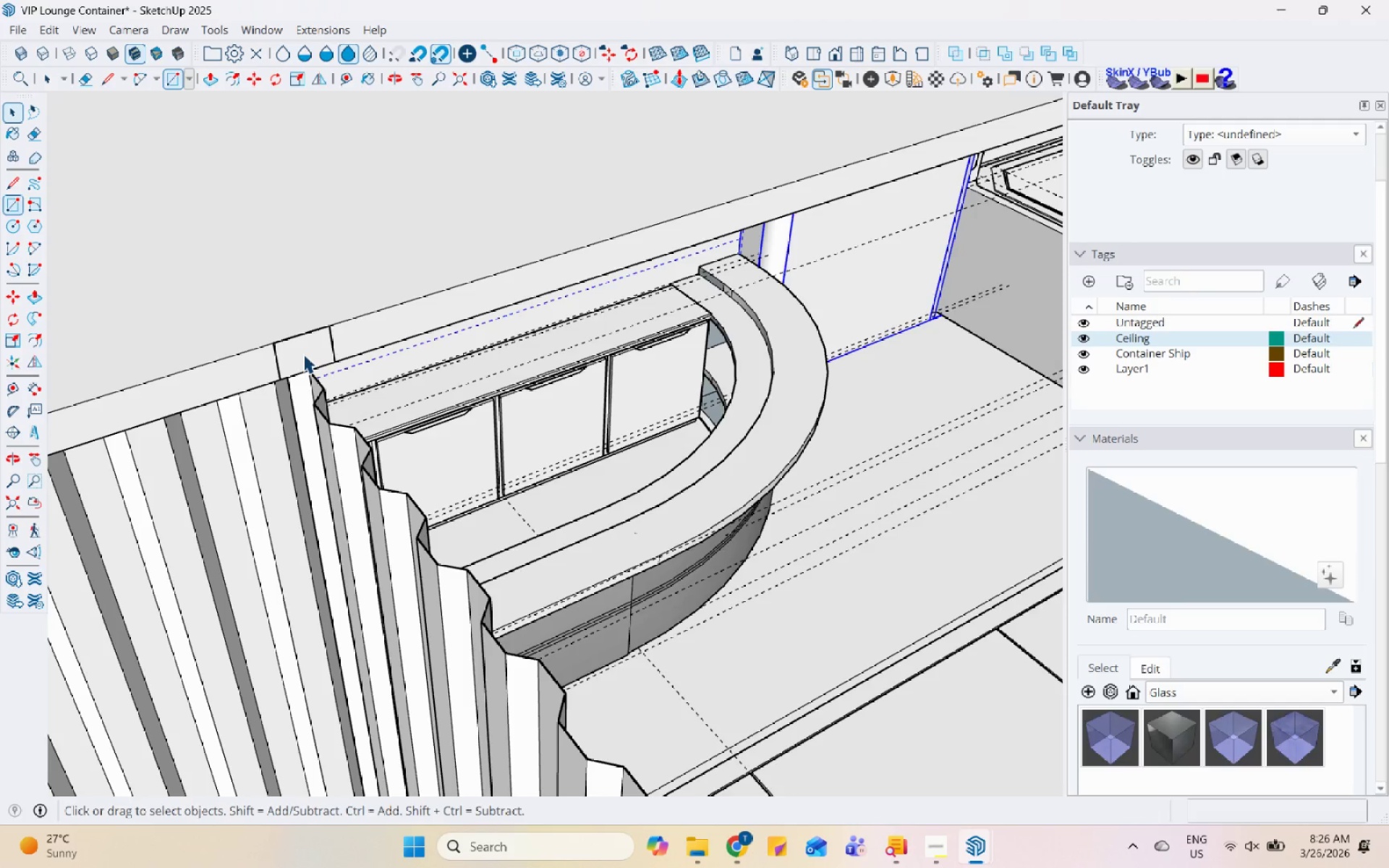 
double_click([302, 354])
 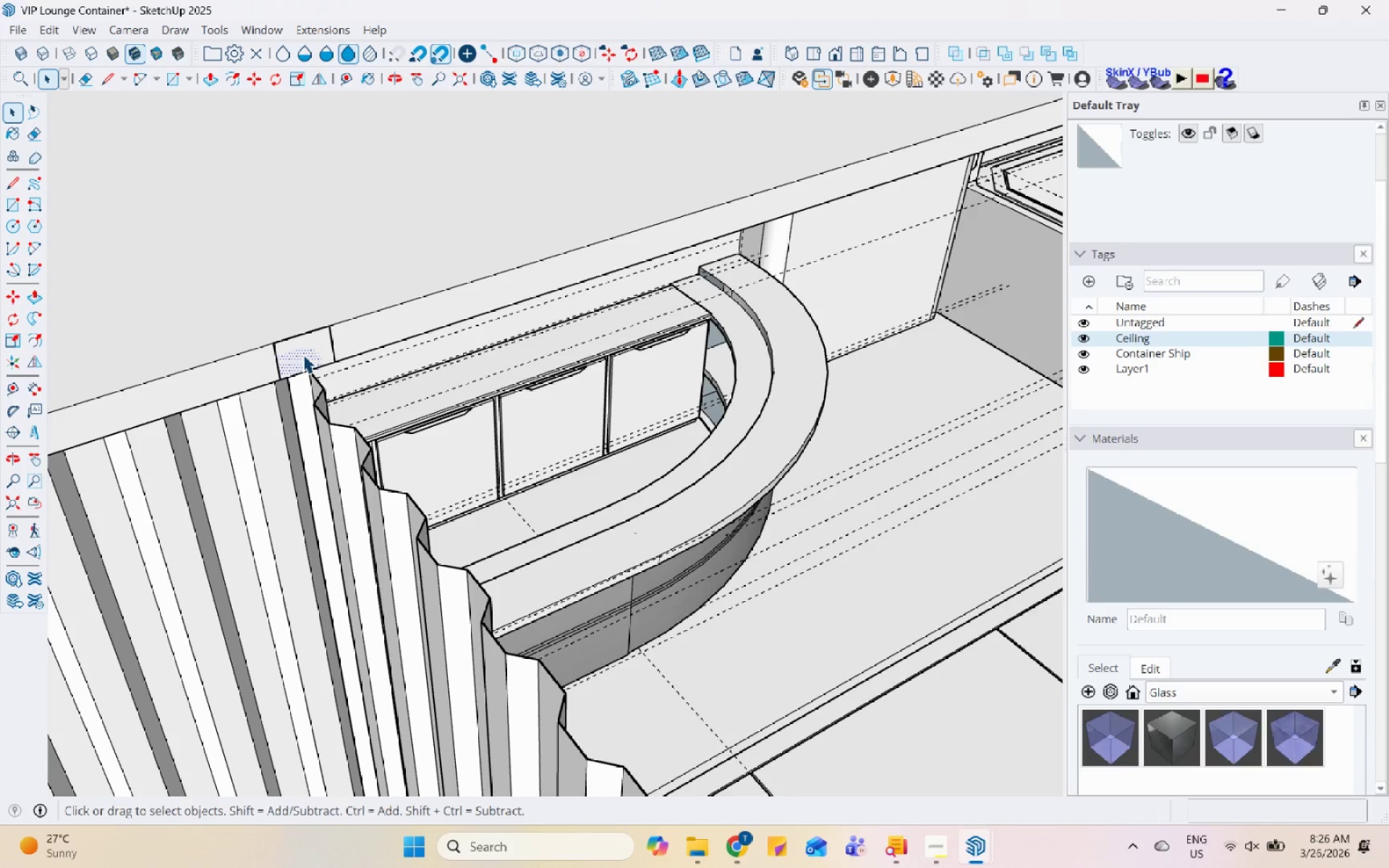 
key(P)
 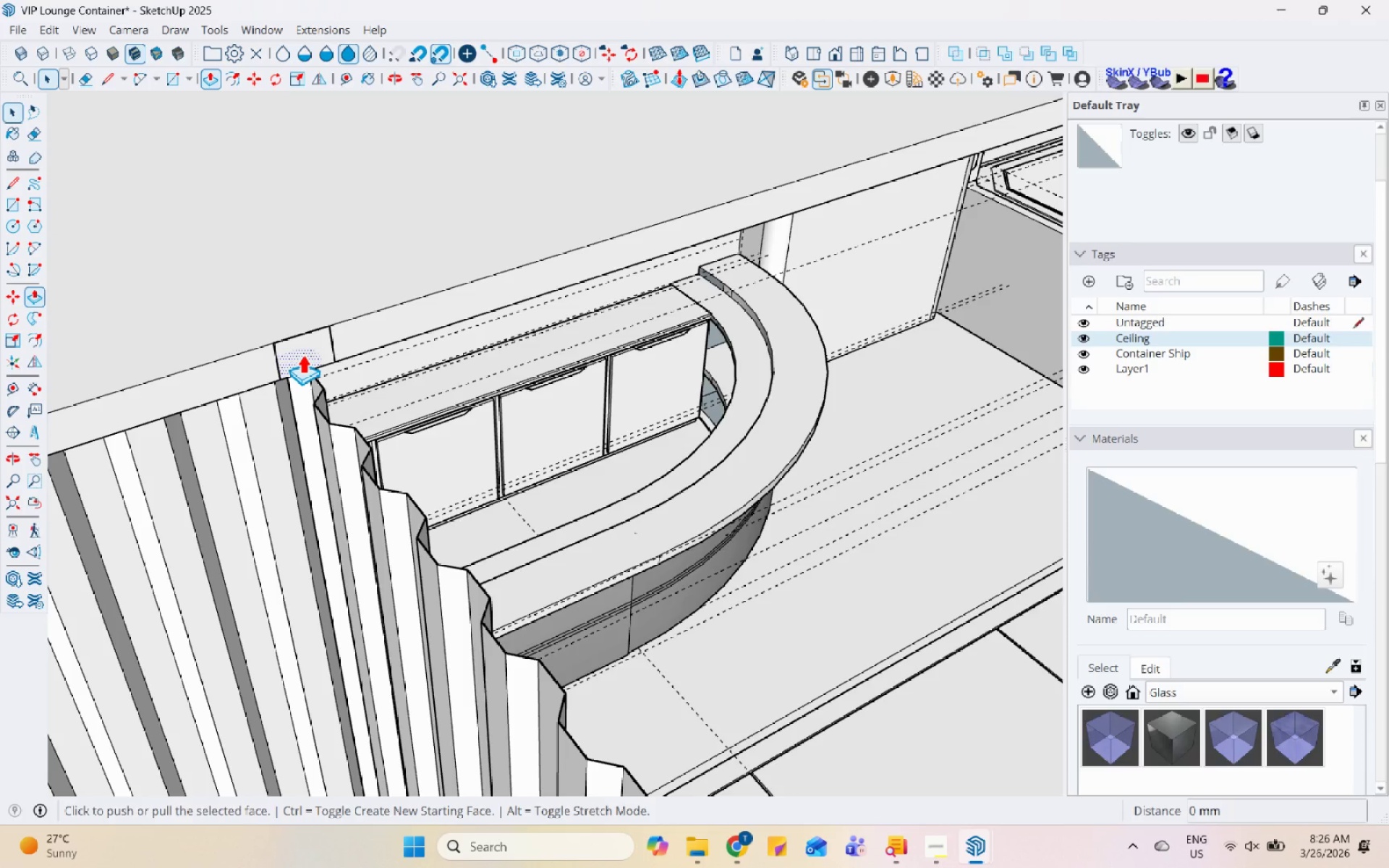 
left_click([302, 354])
 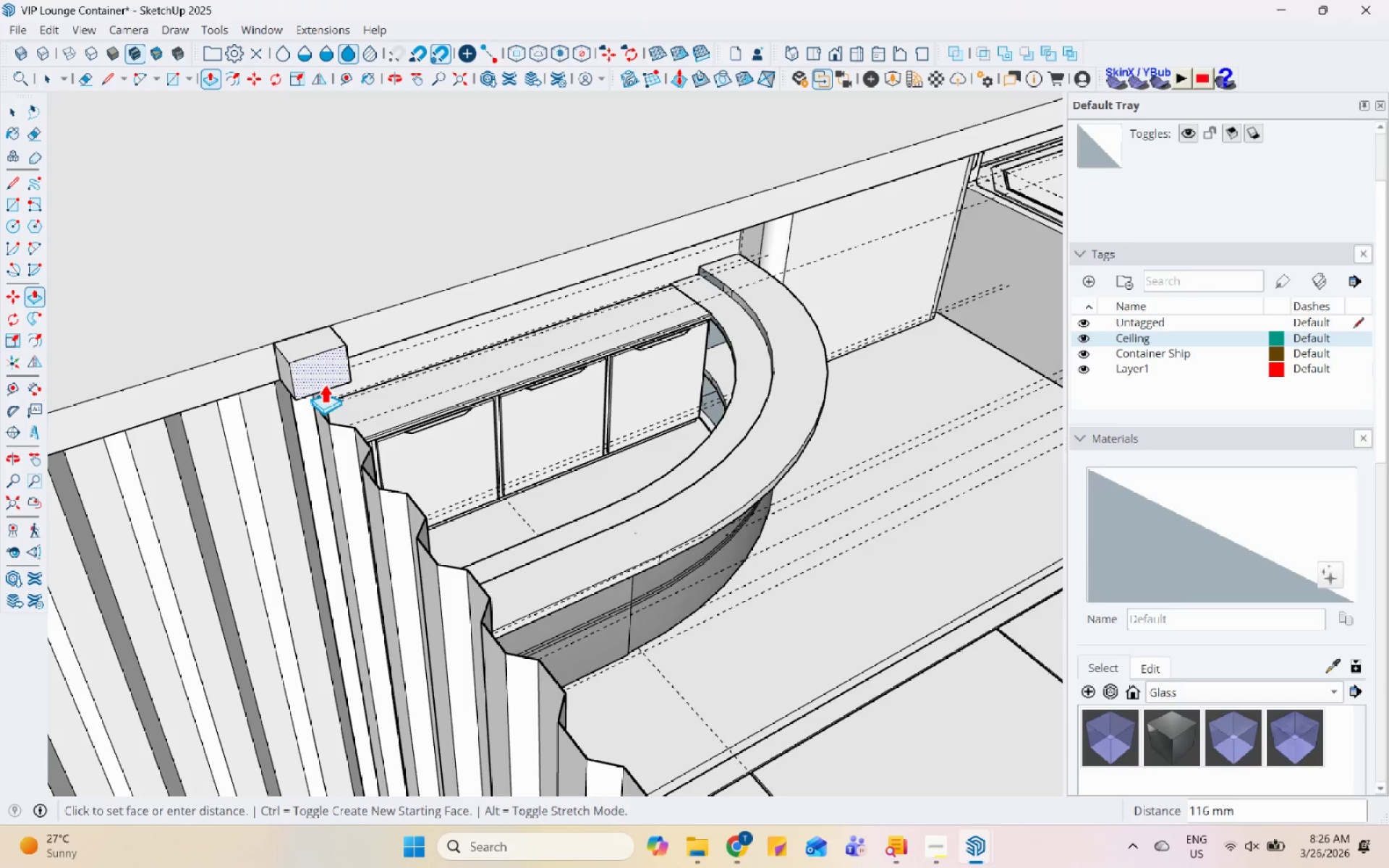 
scroll: coordinate [616, 383], scroll_direction: down, amount: 15.0
 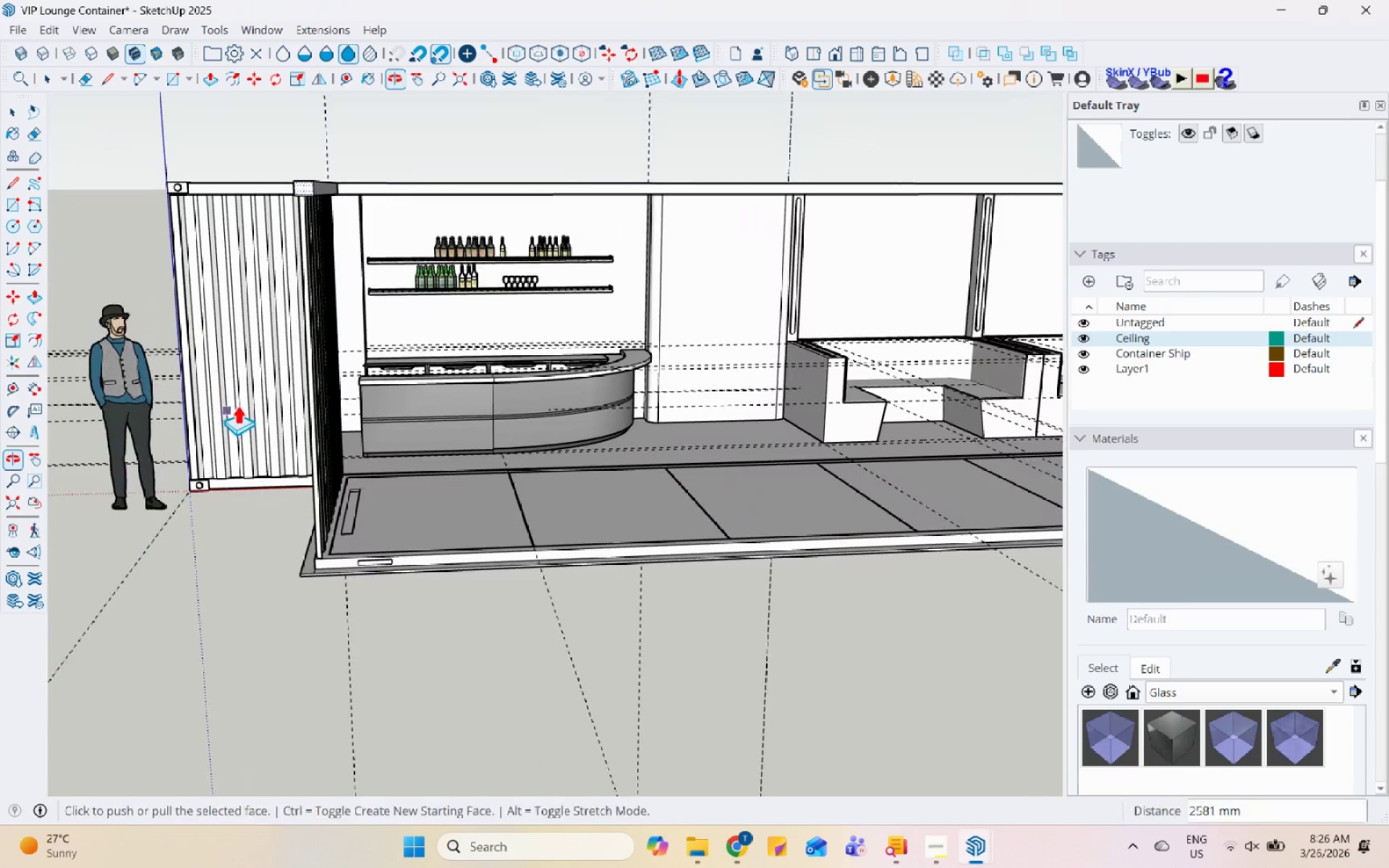 
key(Space)
 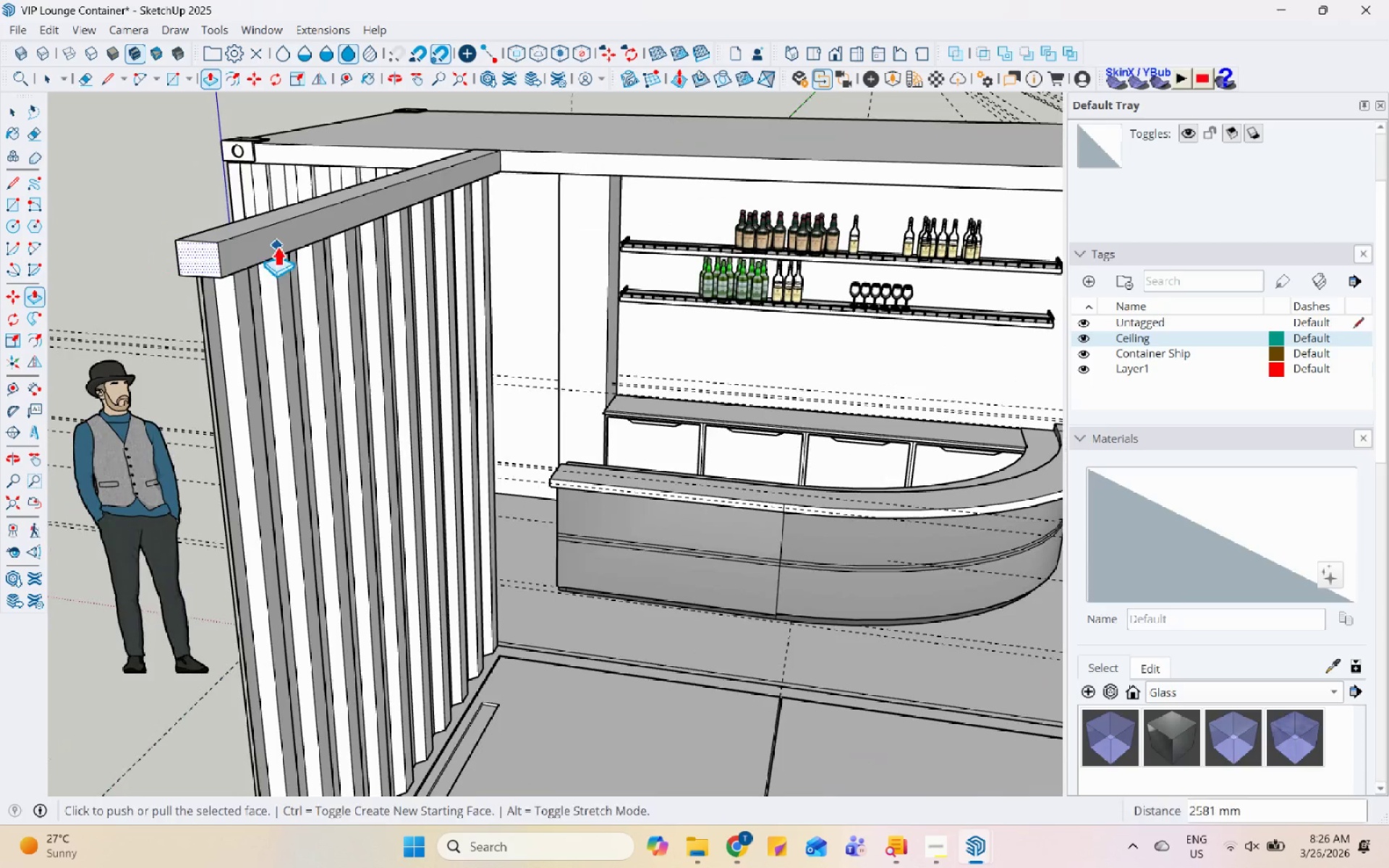 
left_click([277, 246])
 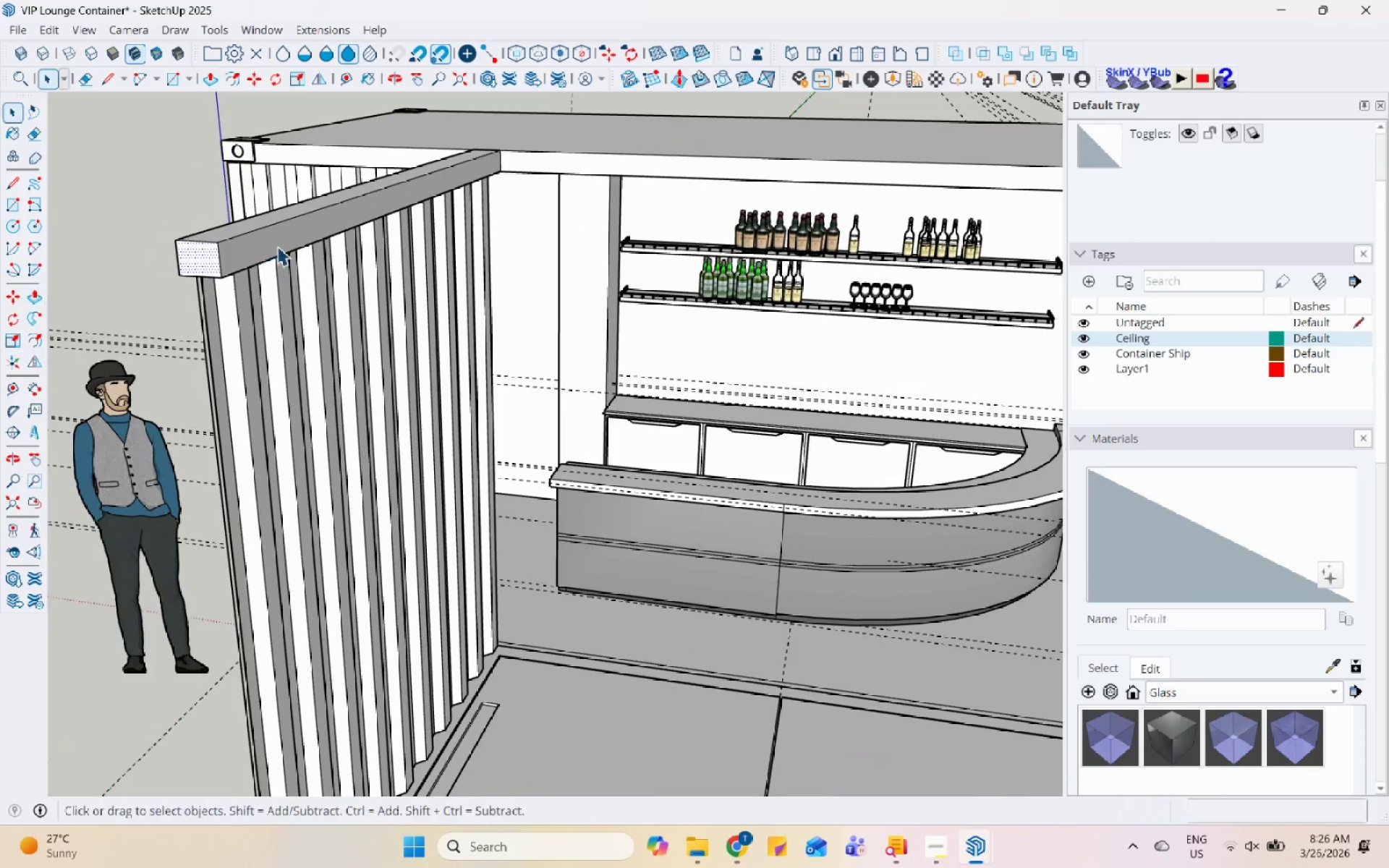 
scroll: coordinate [163, 238], scroll_direction: up, amount: 9.0
 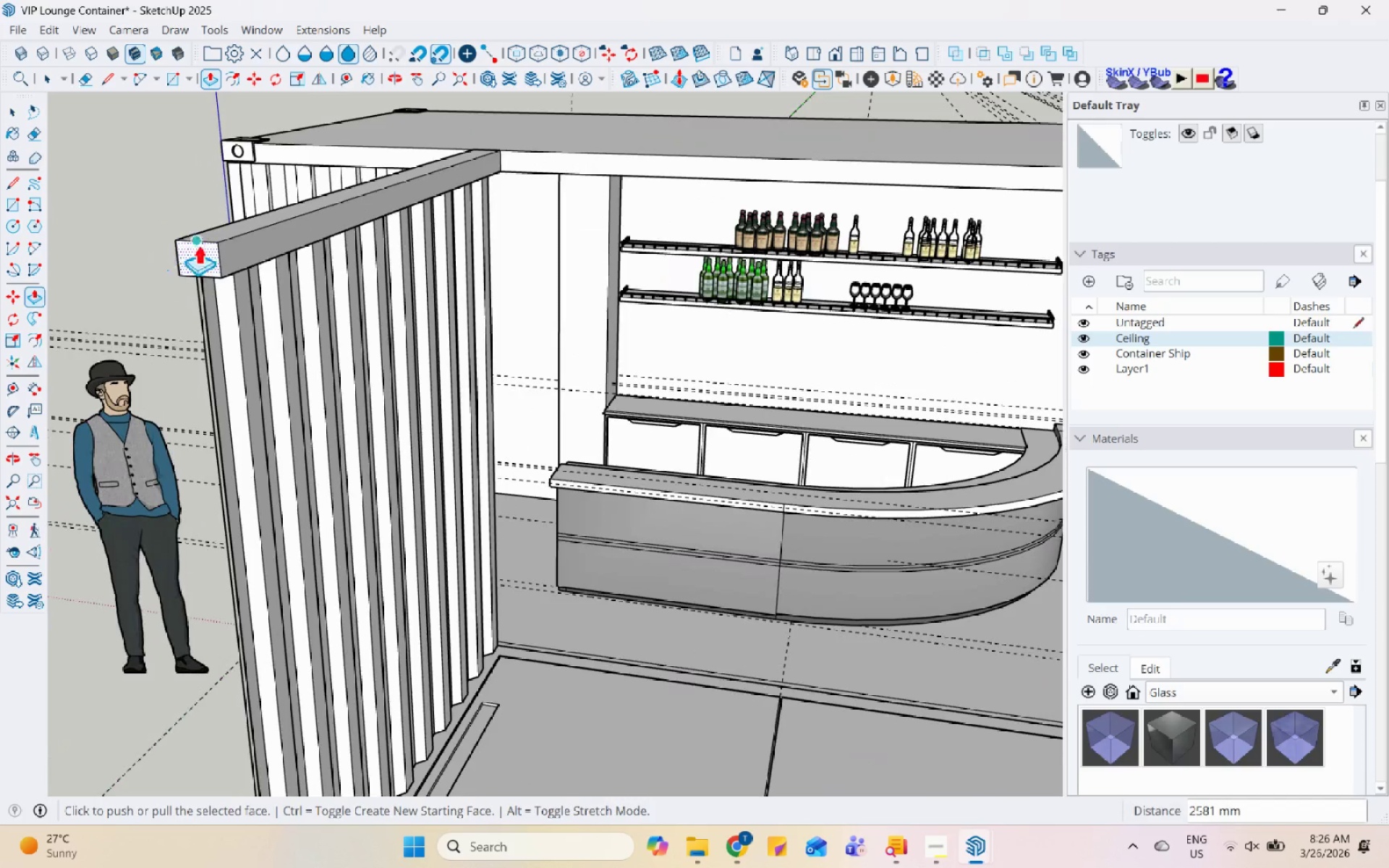 
double_click([277, 246])
 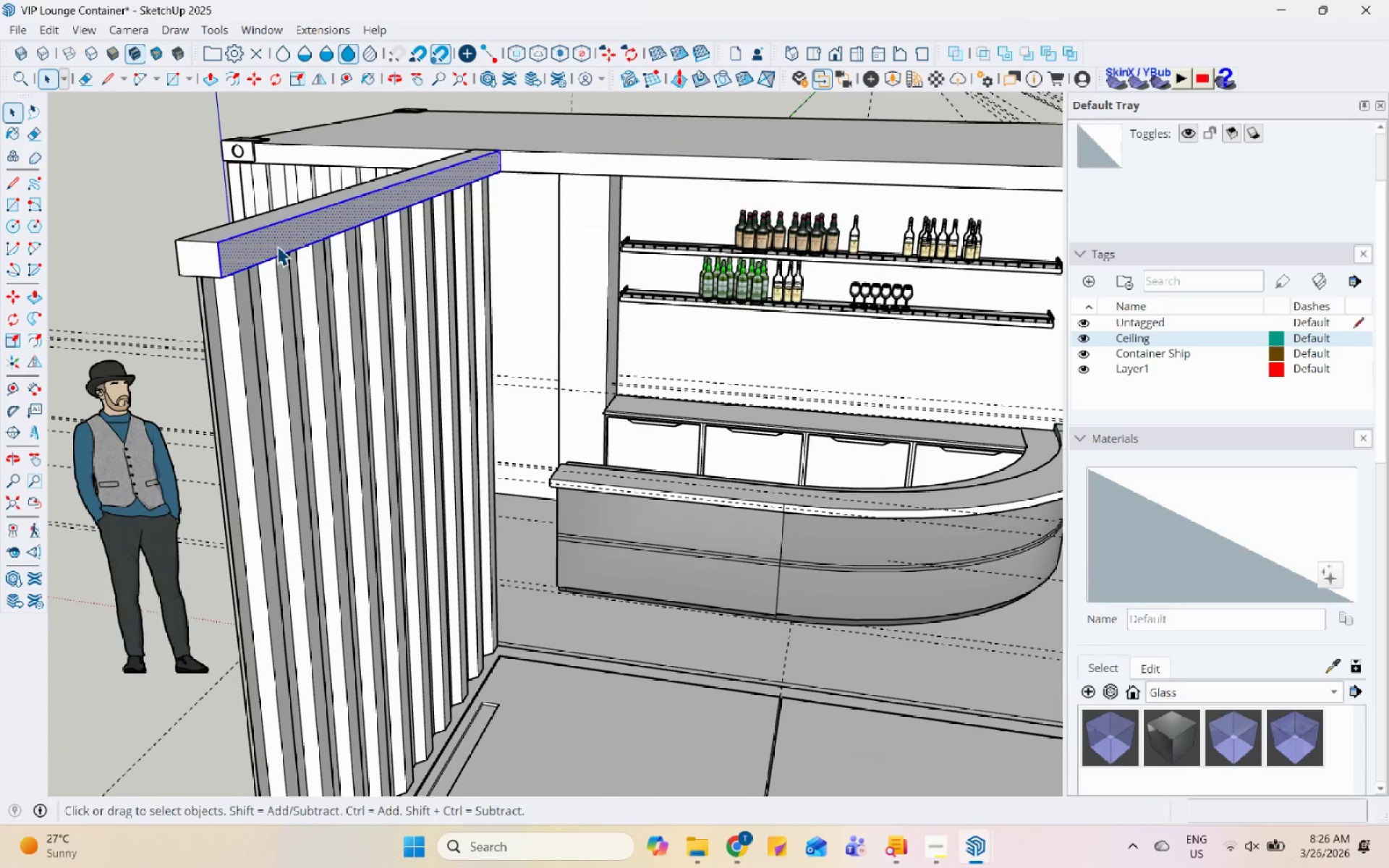 
triple_click([277, 246])
 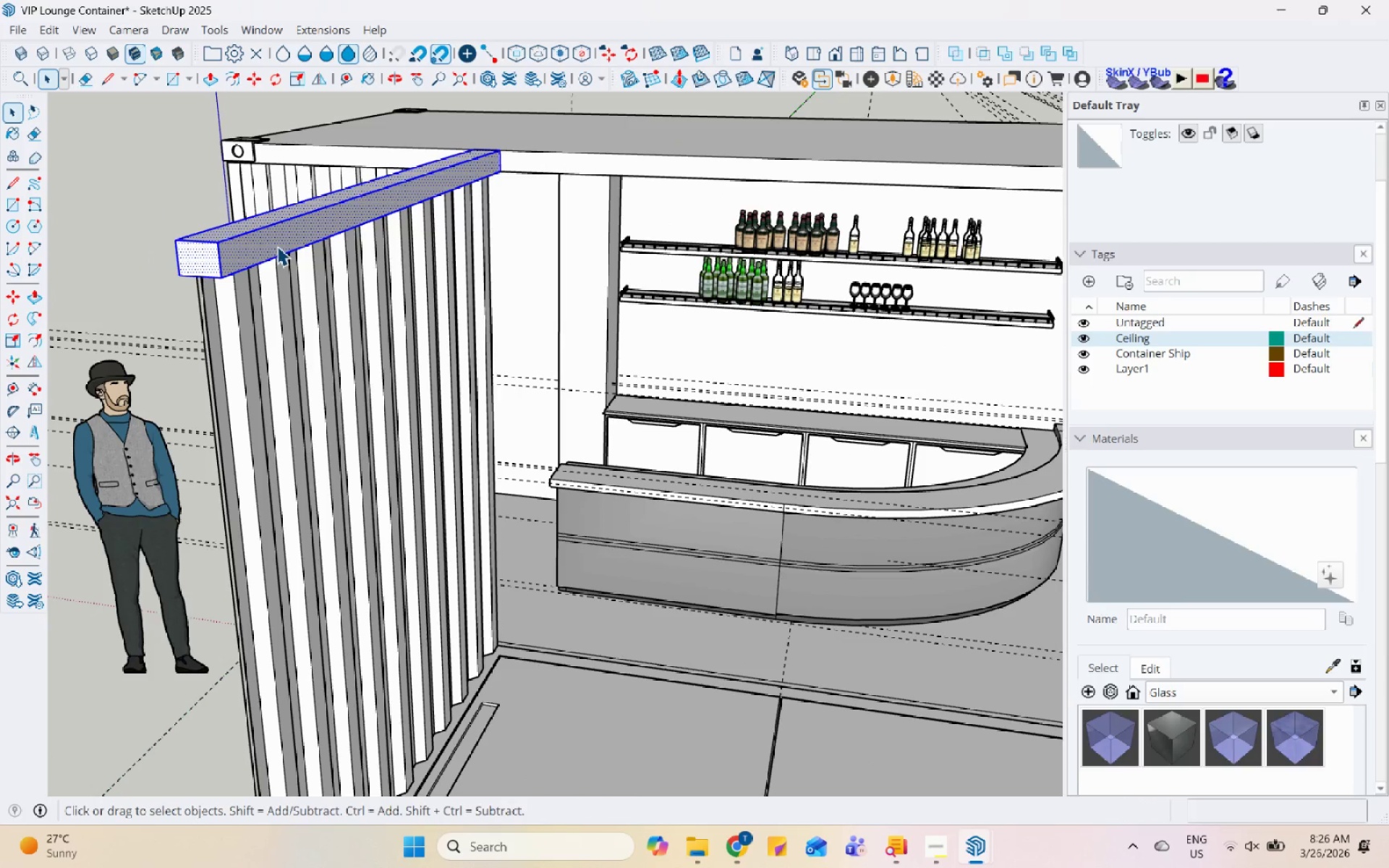 
right_click([277, 246])
 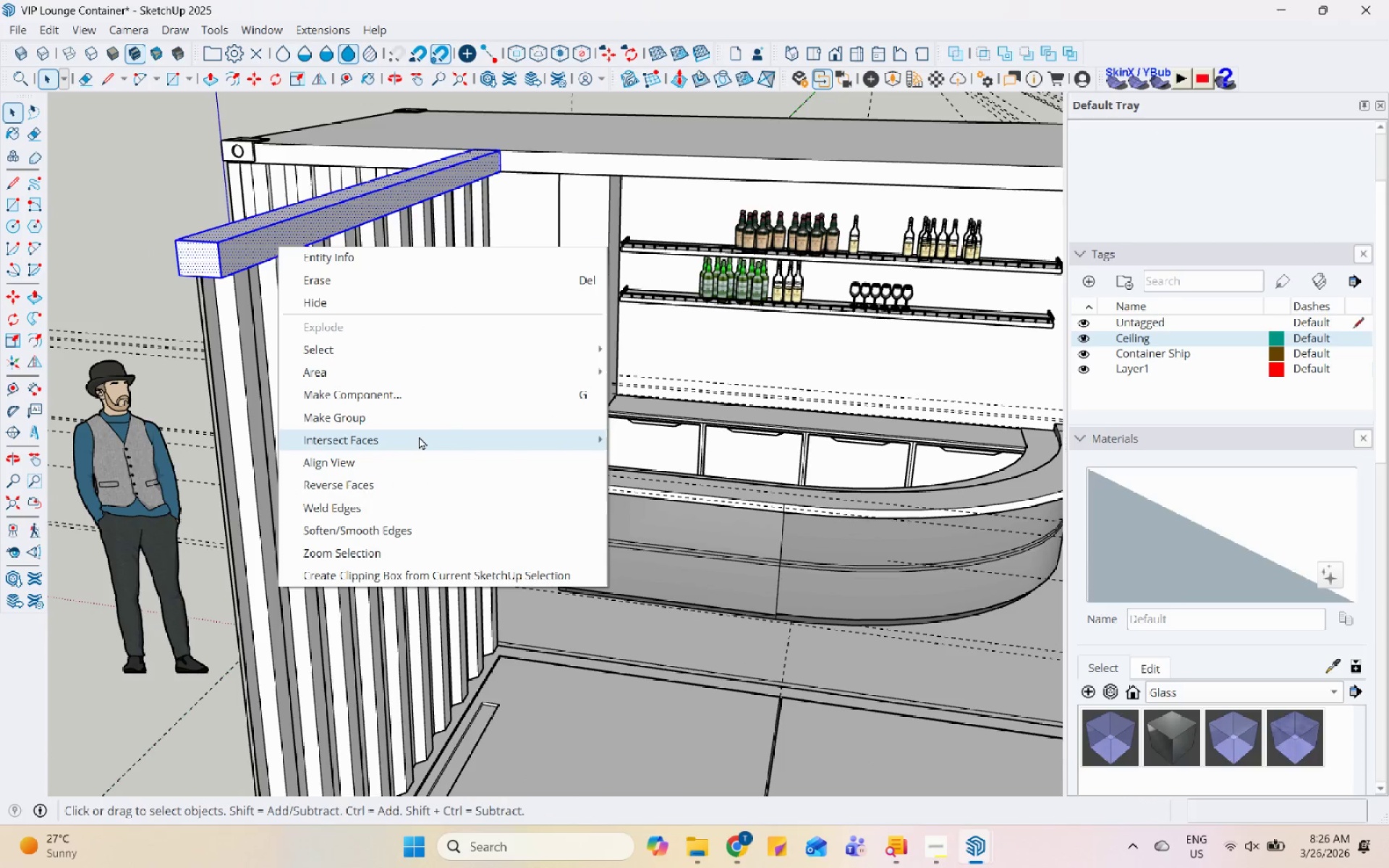 
left_click([420, 422])
 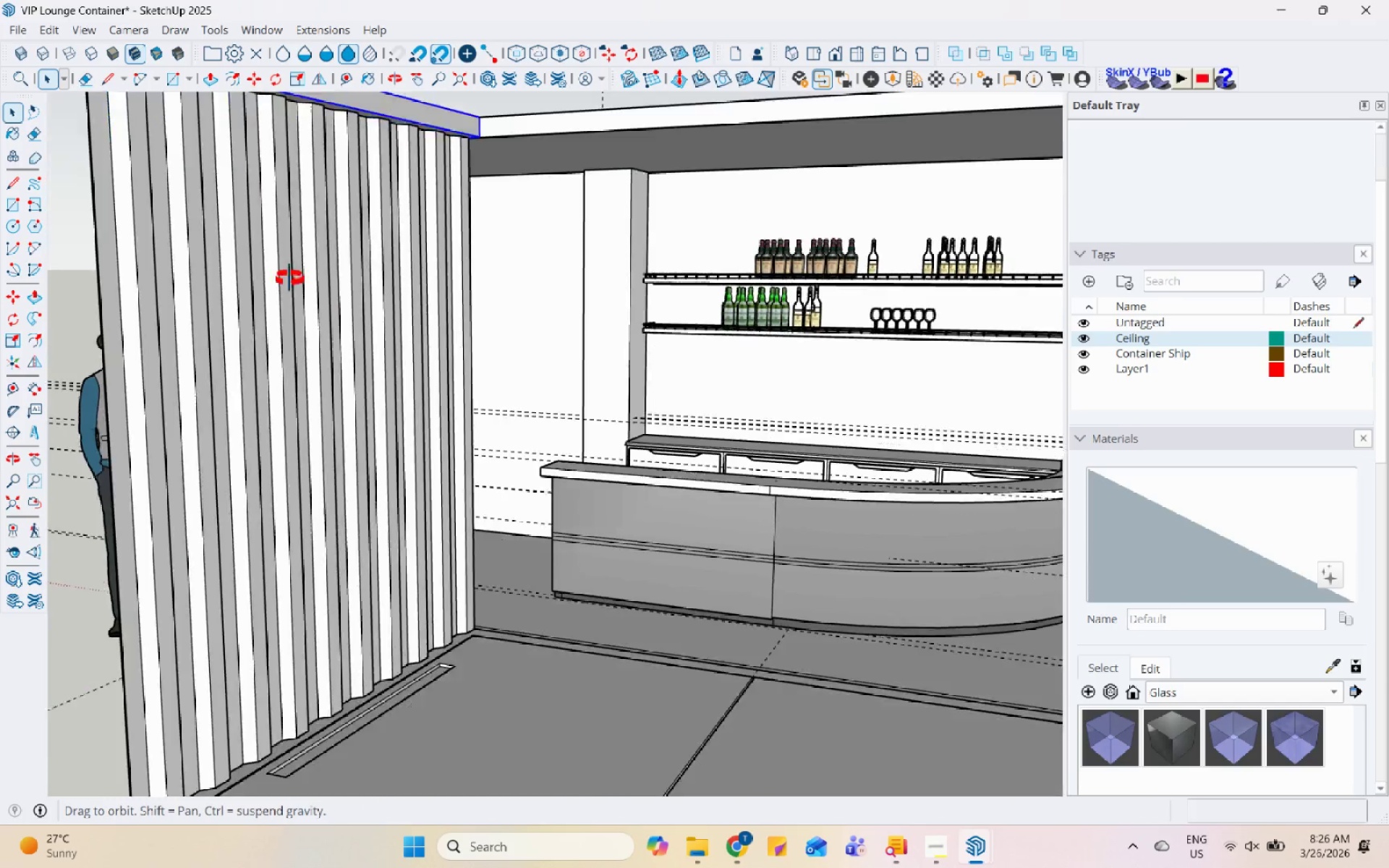 
scroll: coordinate [640, 587], scroll_direction: down, amount: 7.0
 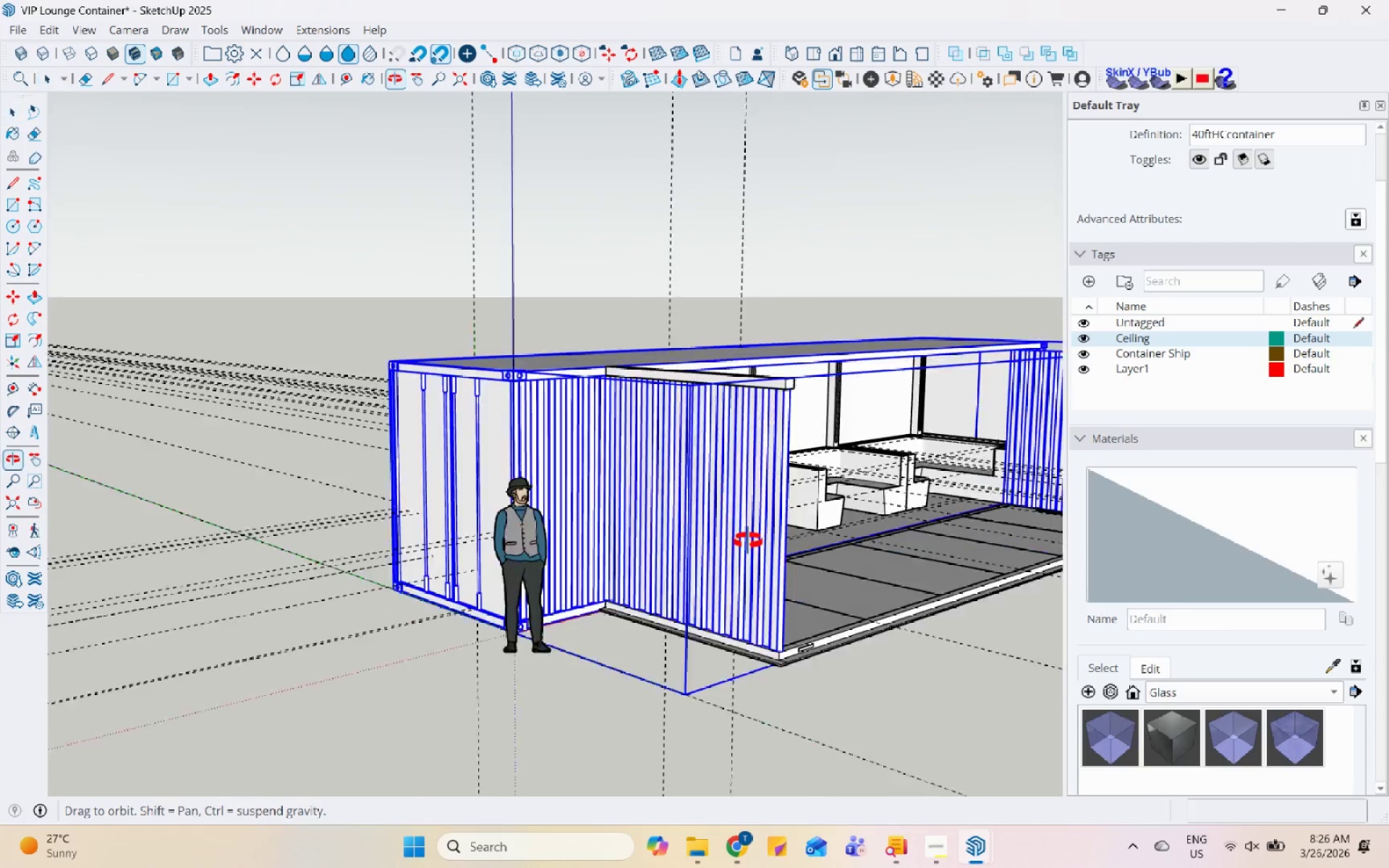 
left_click([1033, 488])
 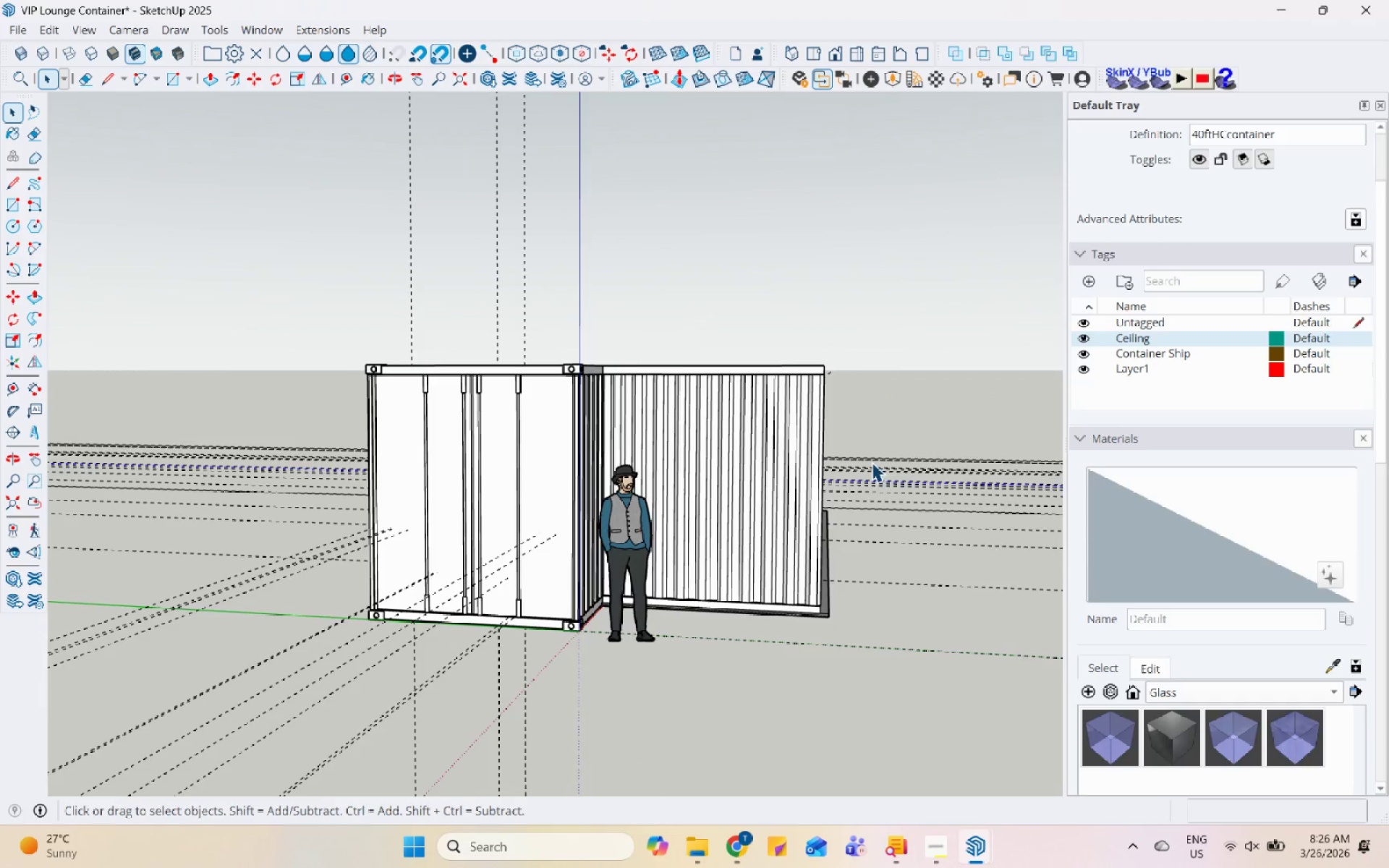 
scroll: coordinate [415, 351], scroll_direction: up, amount: 10.0
 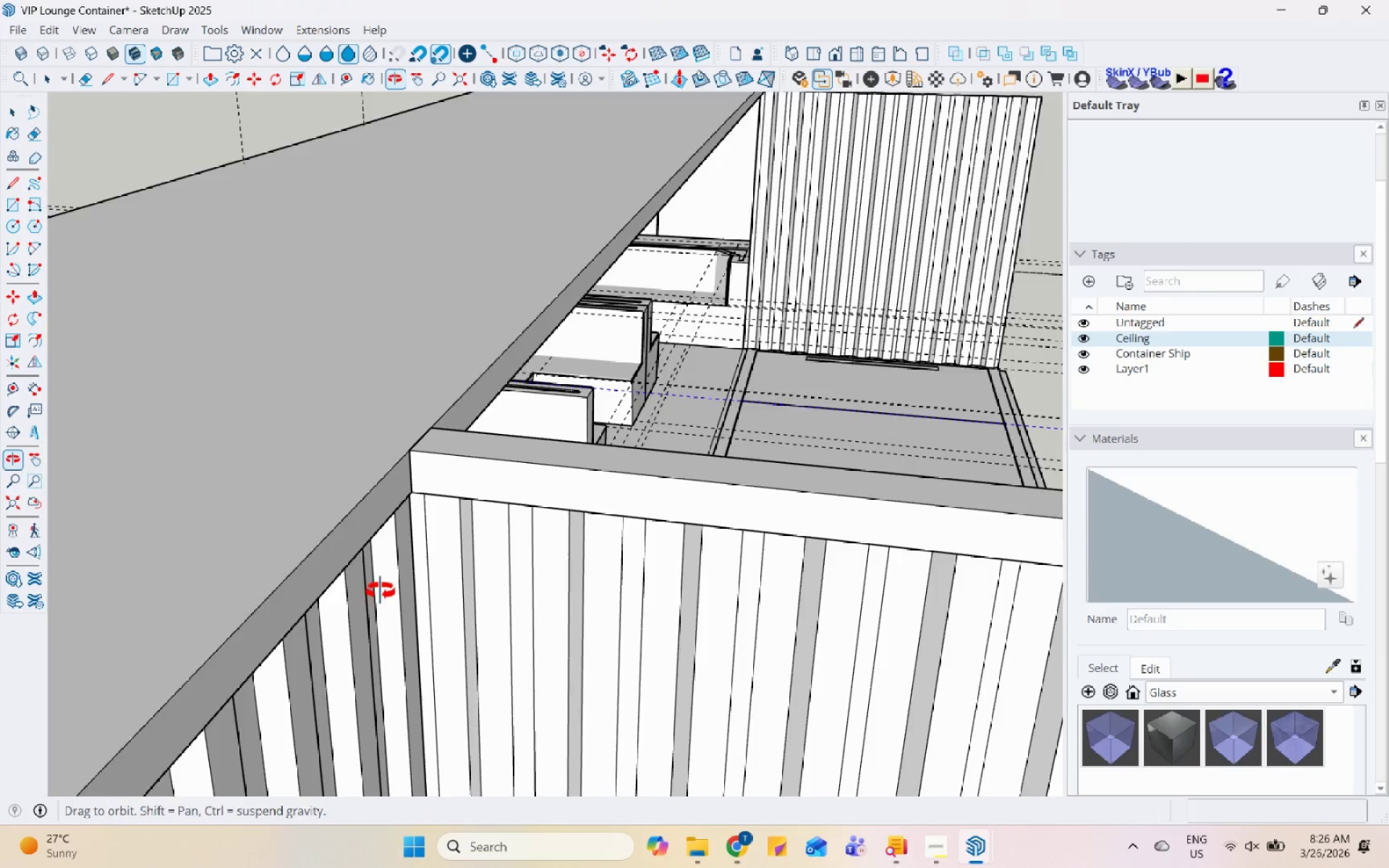 
left_click([647, 626])
 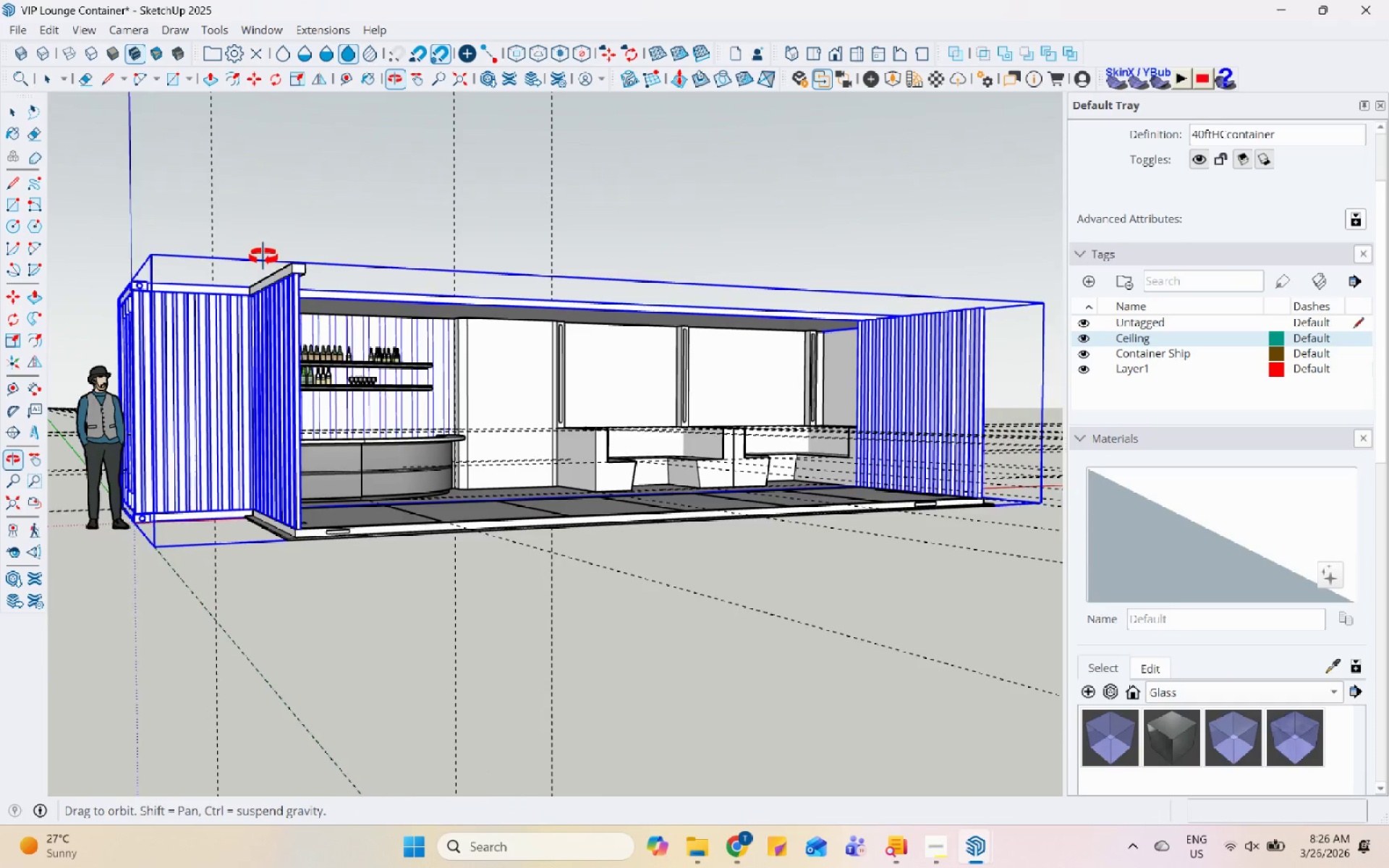 
scroll: coordinate [556, 507], scroll_direction: down, amount: 17.0
 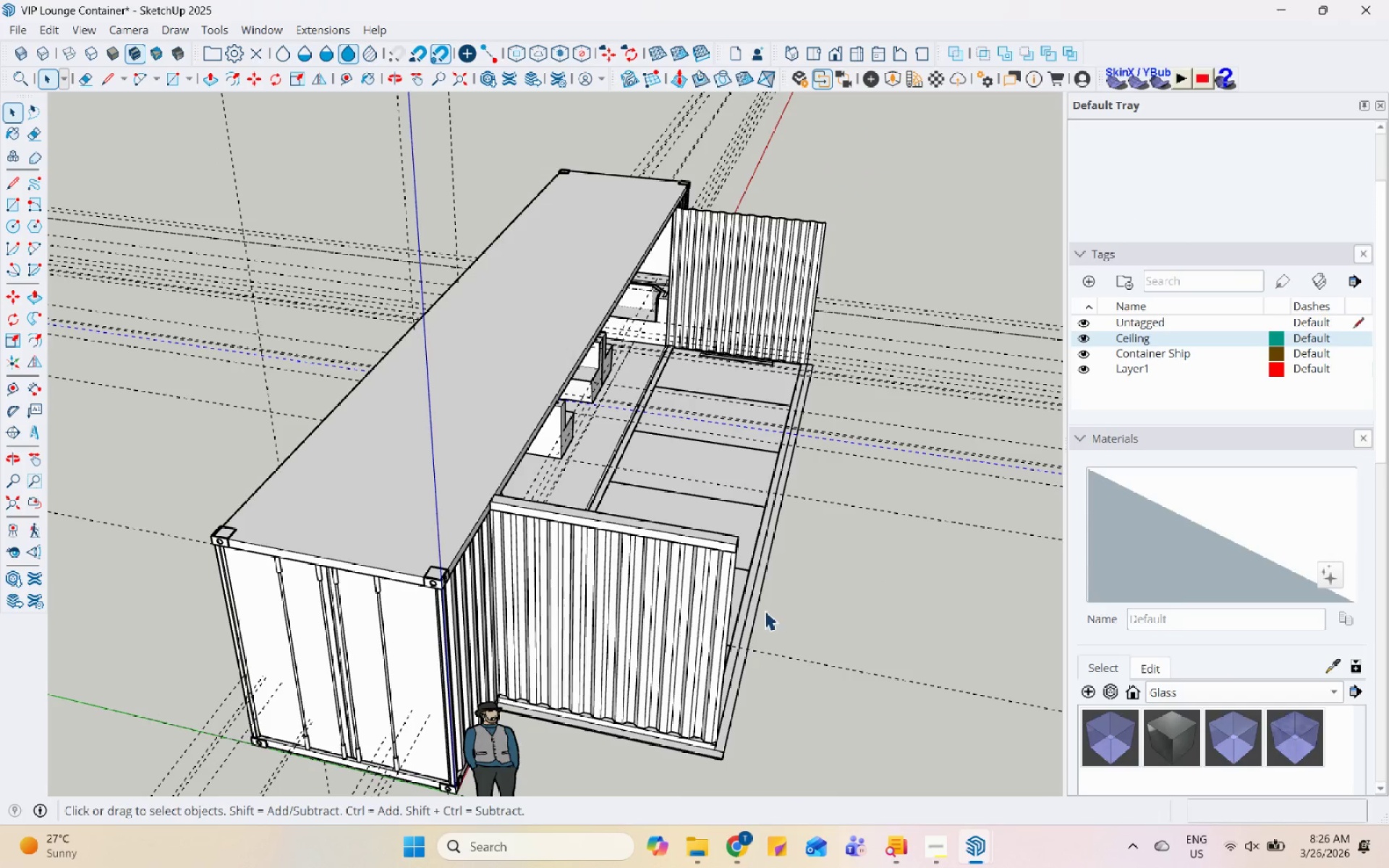 
left_click([317, 248])
 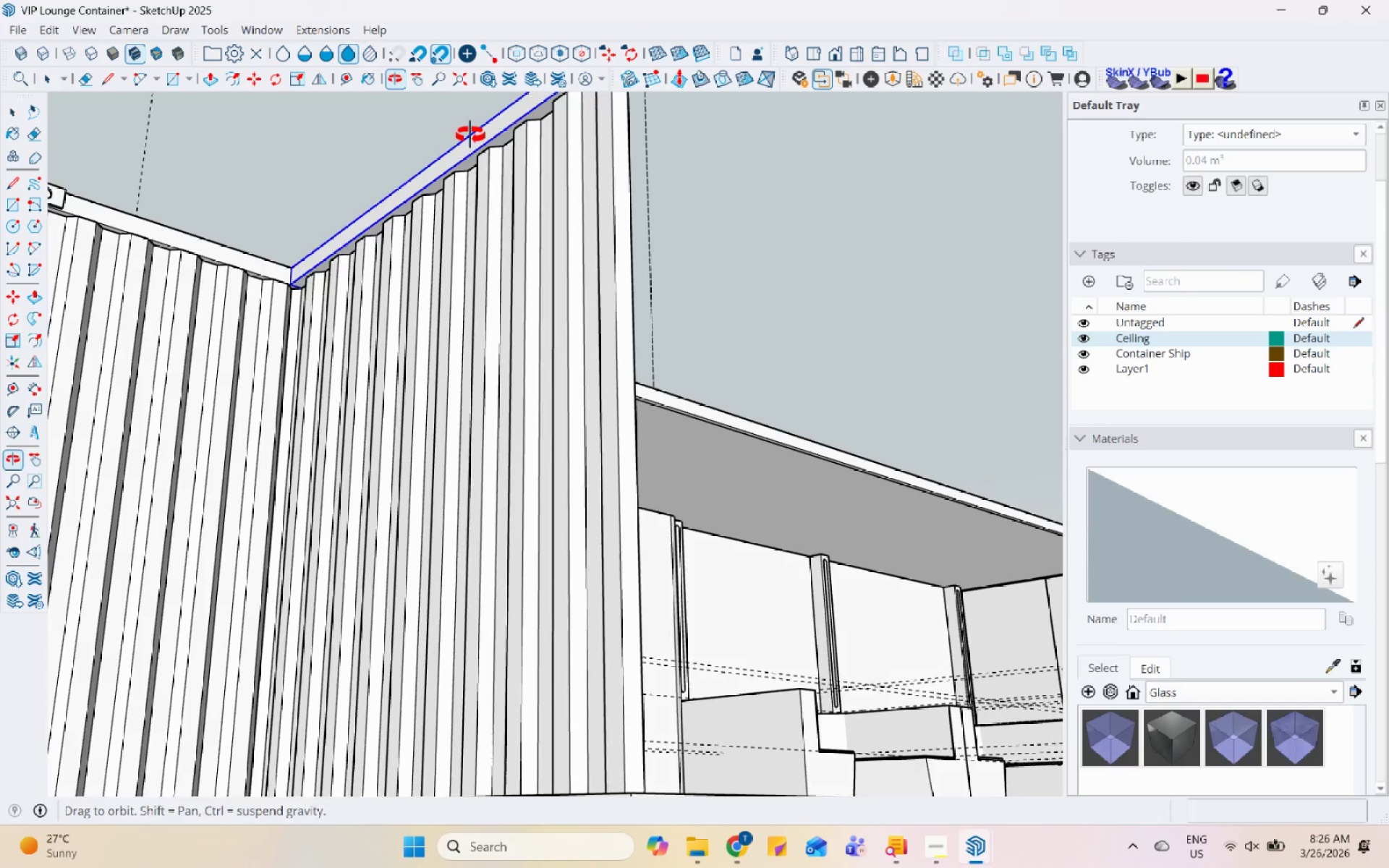 
scroll: coordinate [255, 219], scroll_direction: up, amount: 9.0
 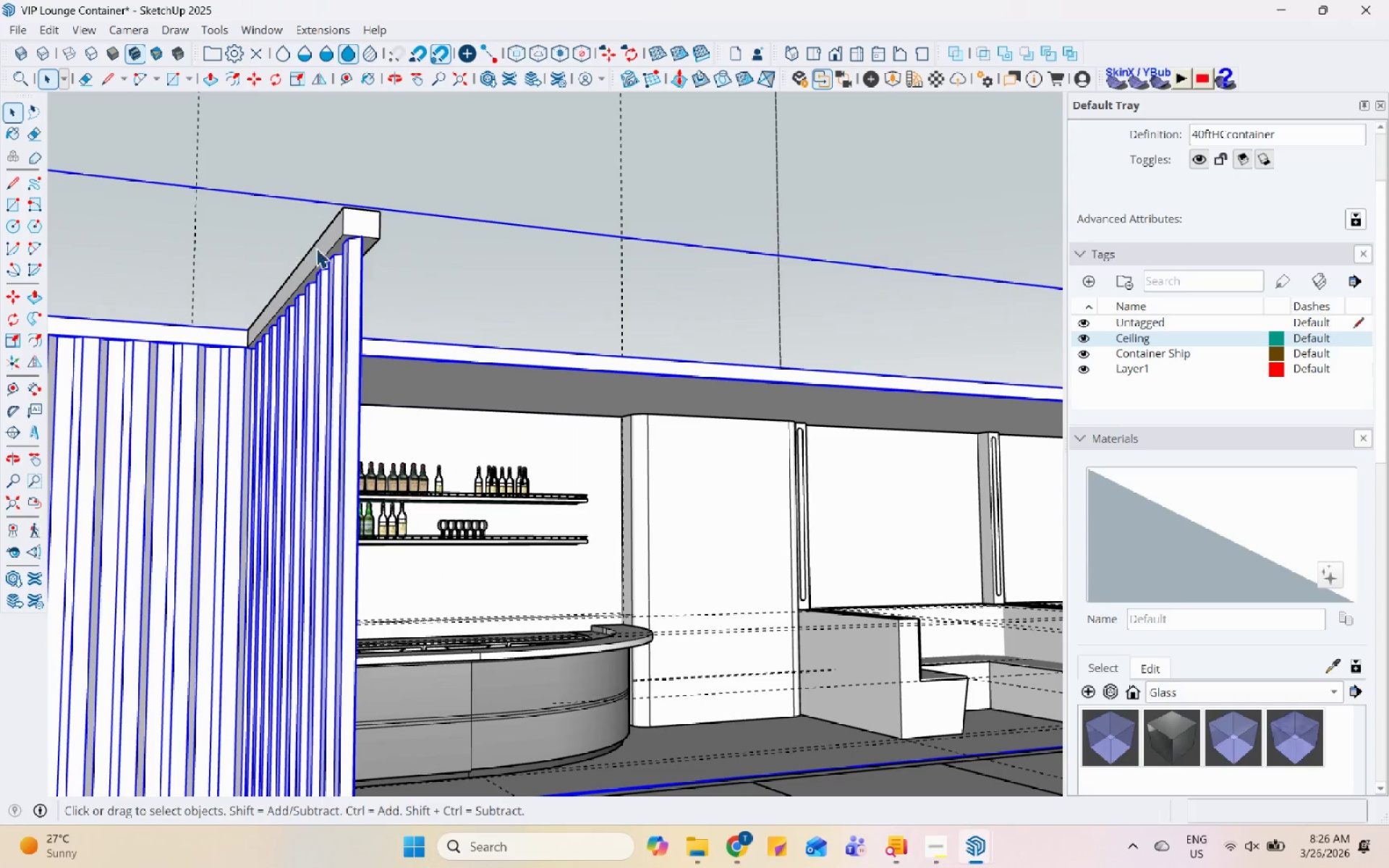 
scroll: coordinate [446, 349], scroll_direction: down, amount: 5.0
 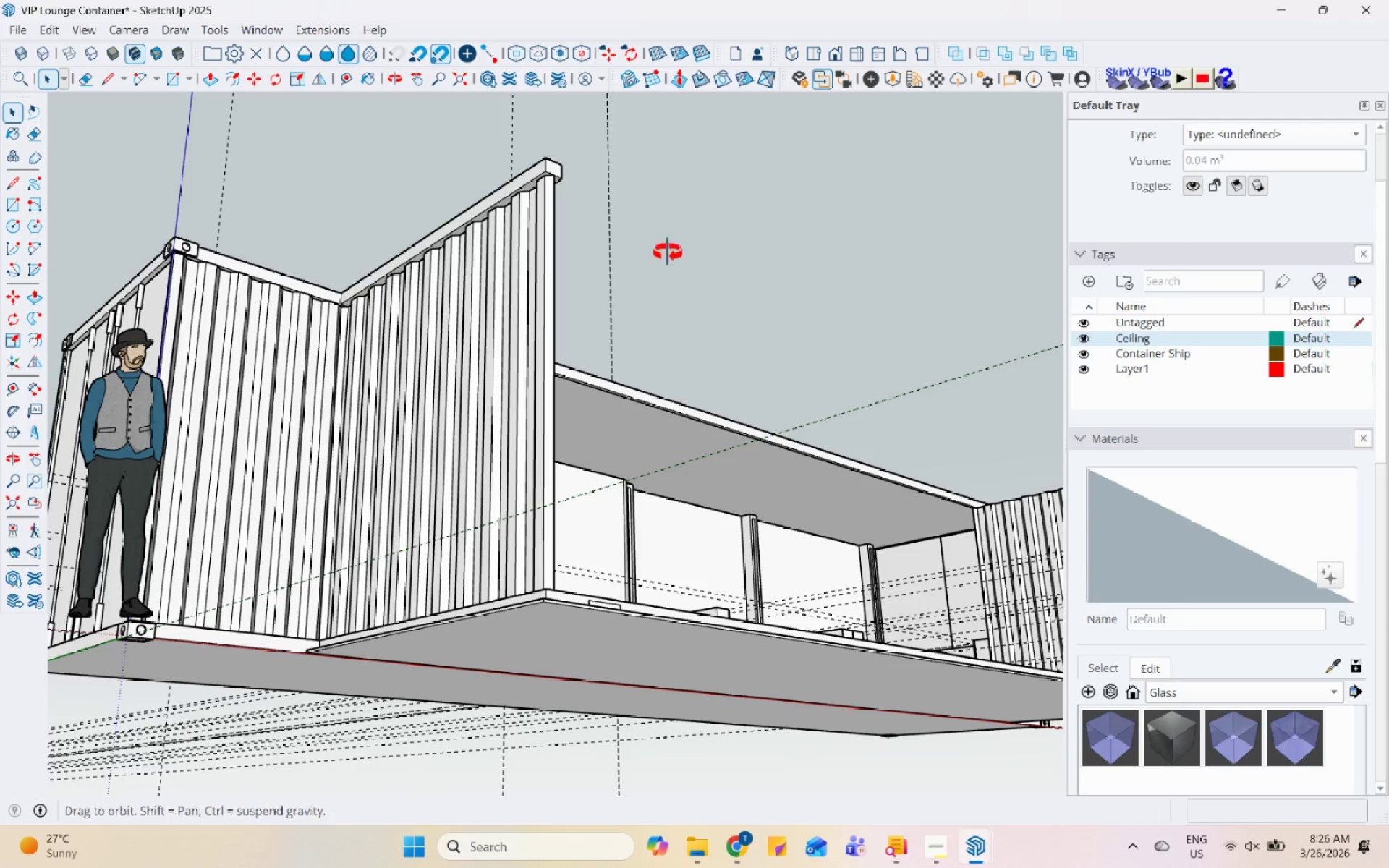 
left_click([362, 445])
 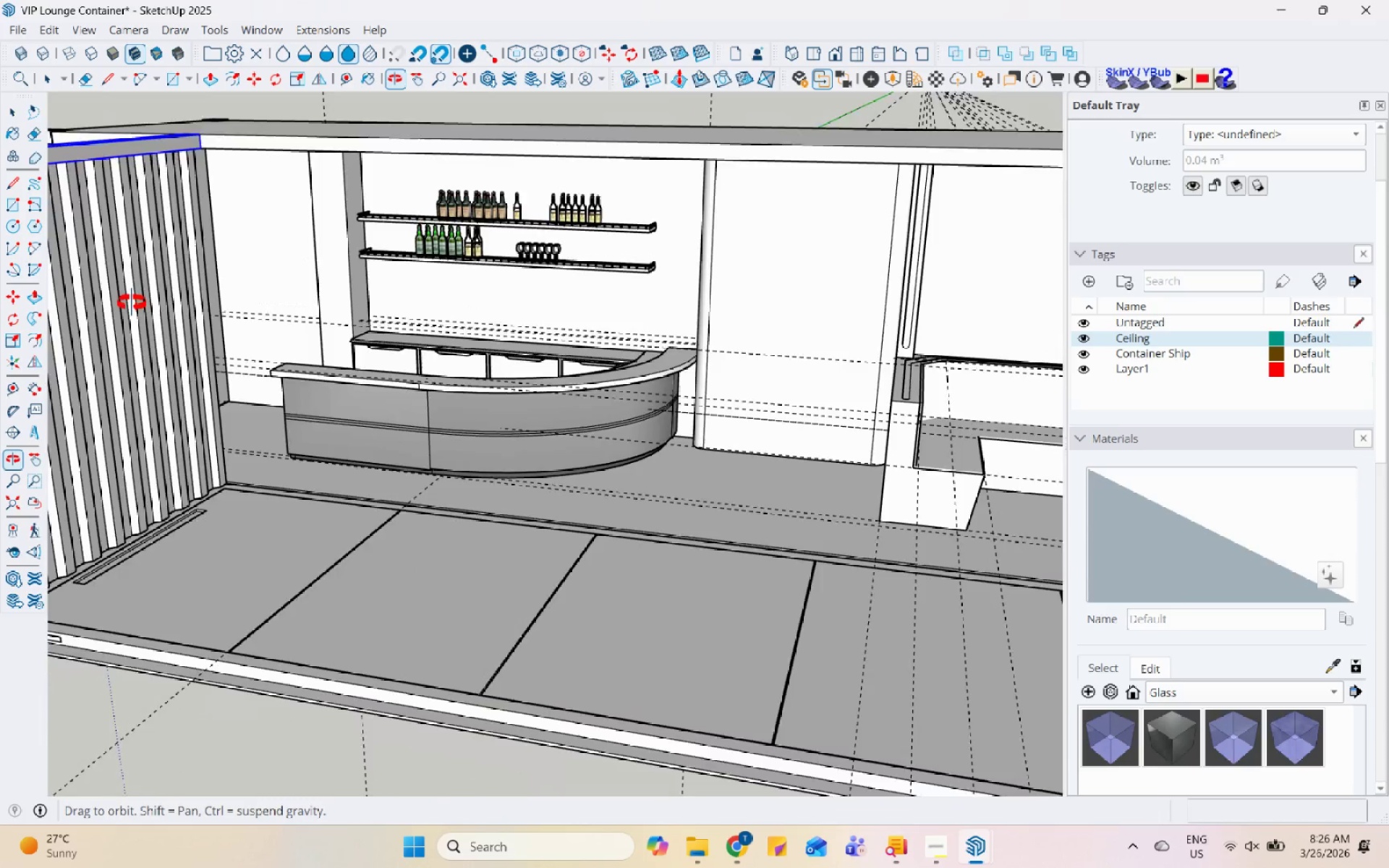 
scroll: coordinate [325, 509], scroll_direction: up, amount: 3.0
 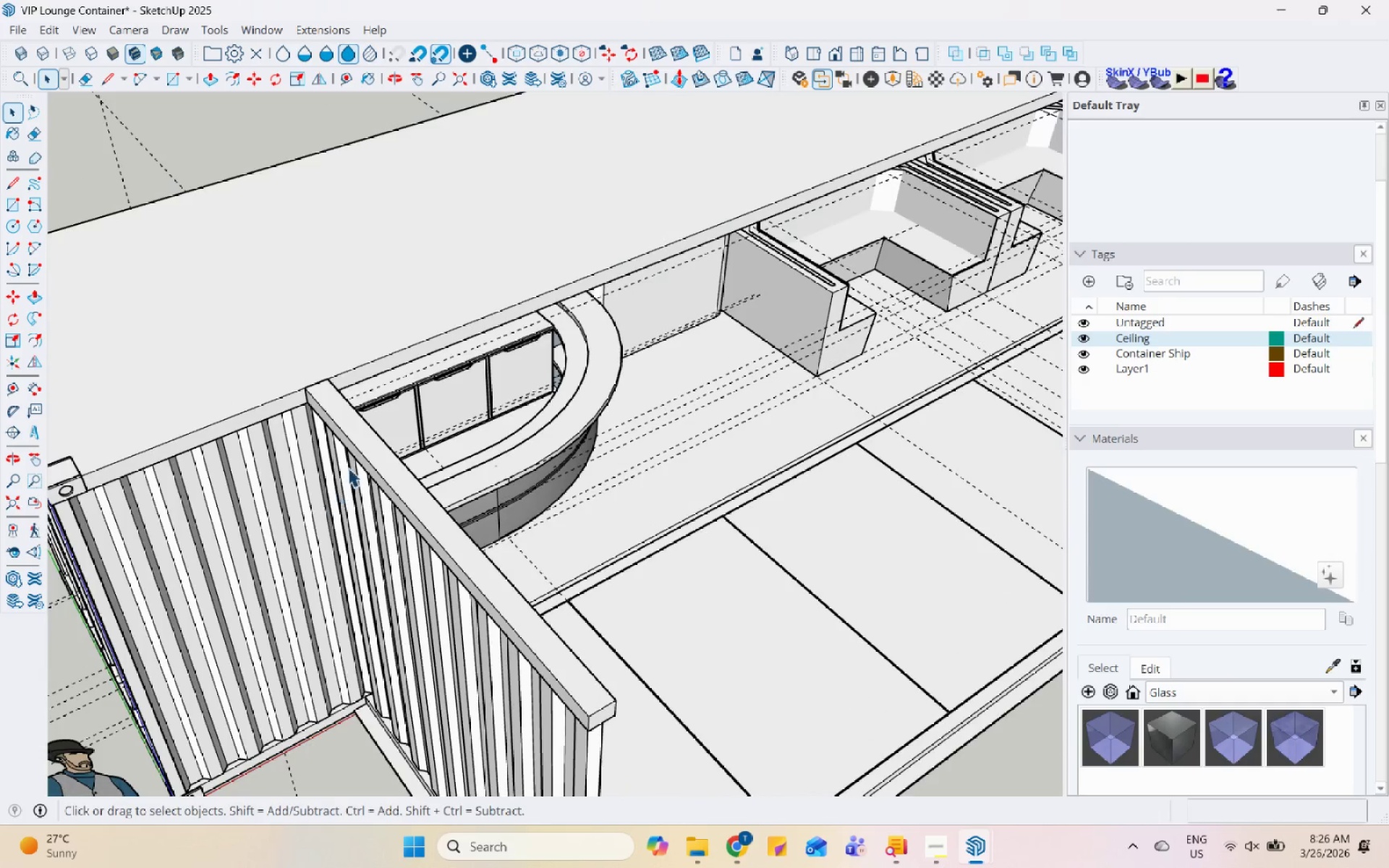 
scroll: coordinate [433, 610], scroll_direction: down, amount: 6.0
 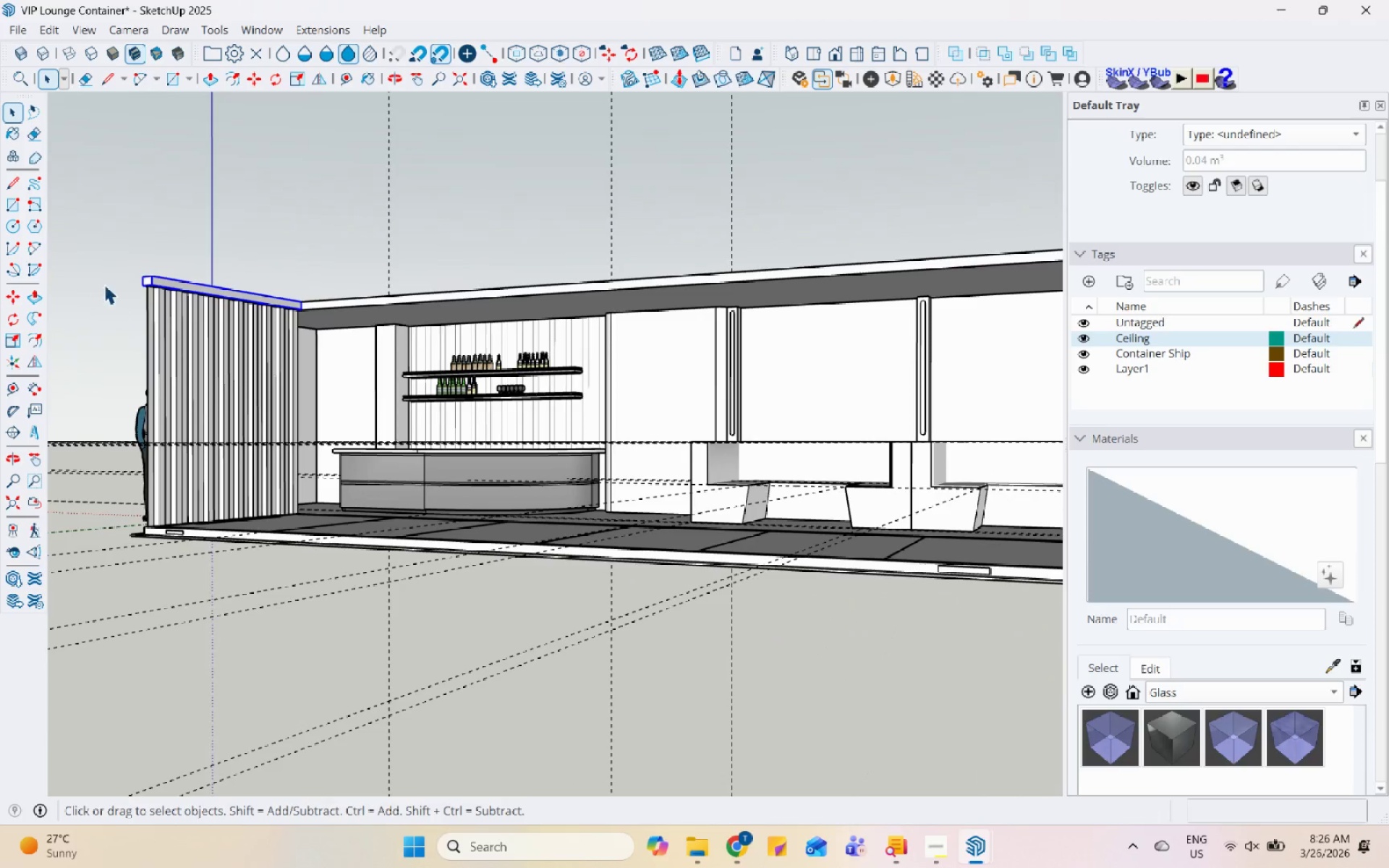 
scroll: coordinate [268, 220], scroll_direction: up, amount: 17.0
 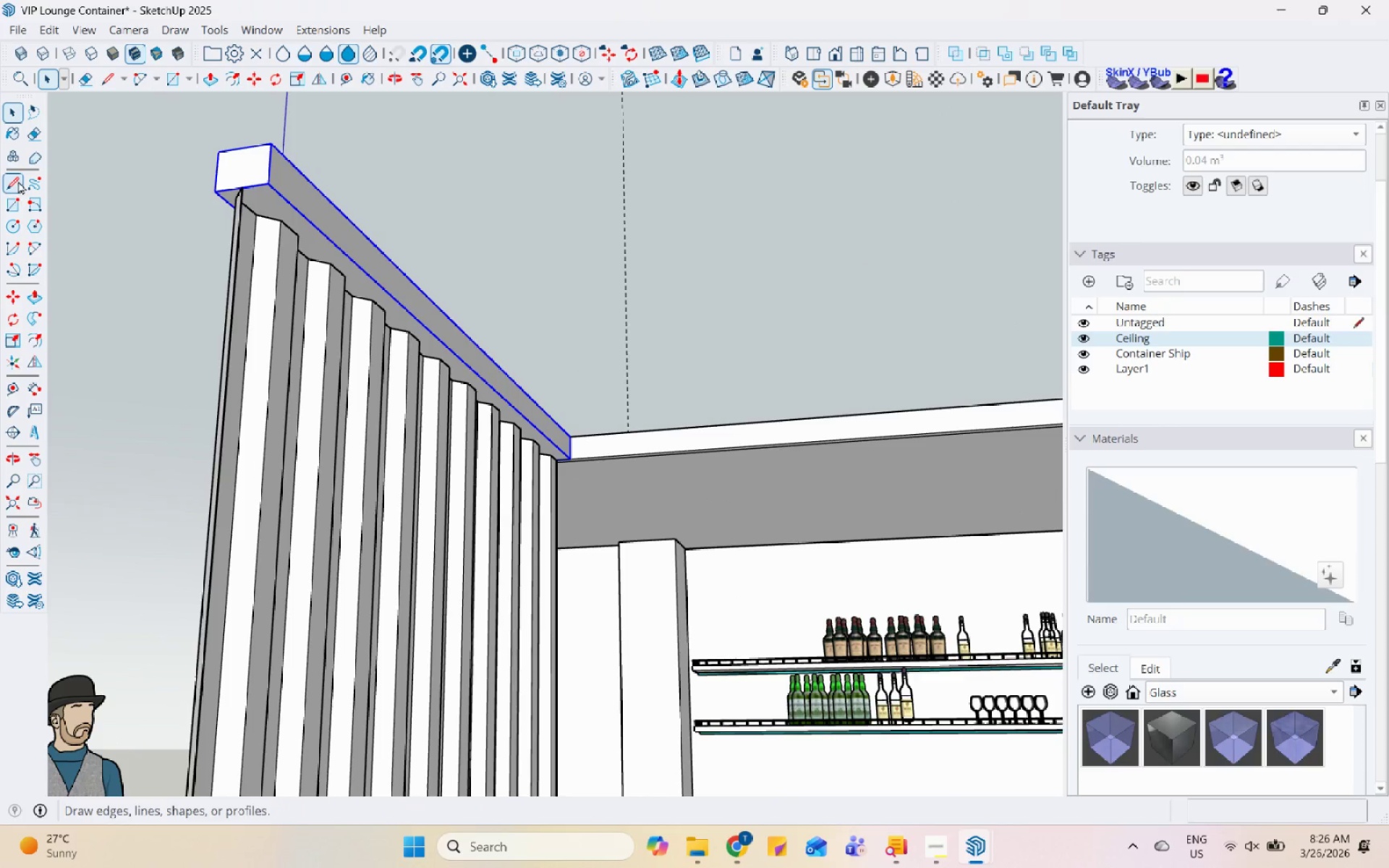 
left_click_drag(start_coordinate=[18, 201], to_coordinate=[10, 202])
 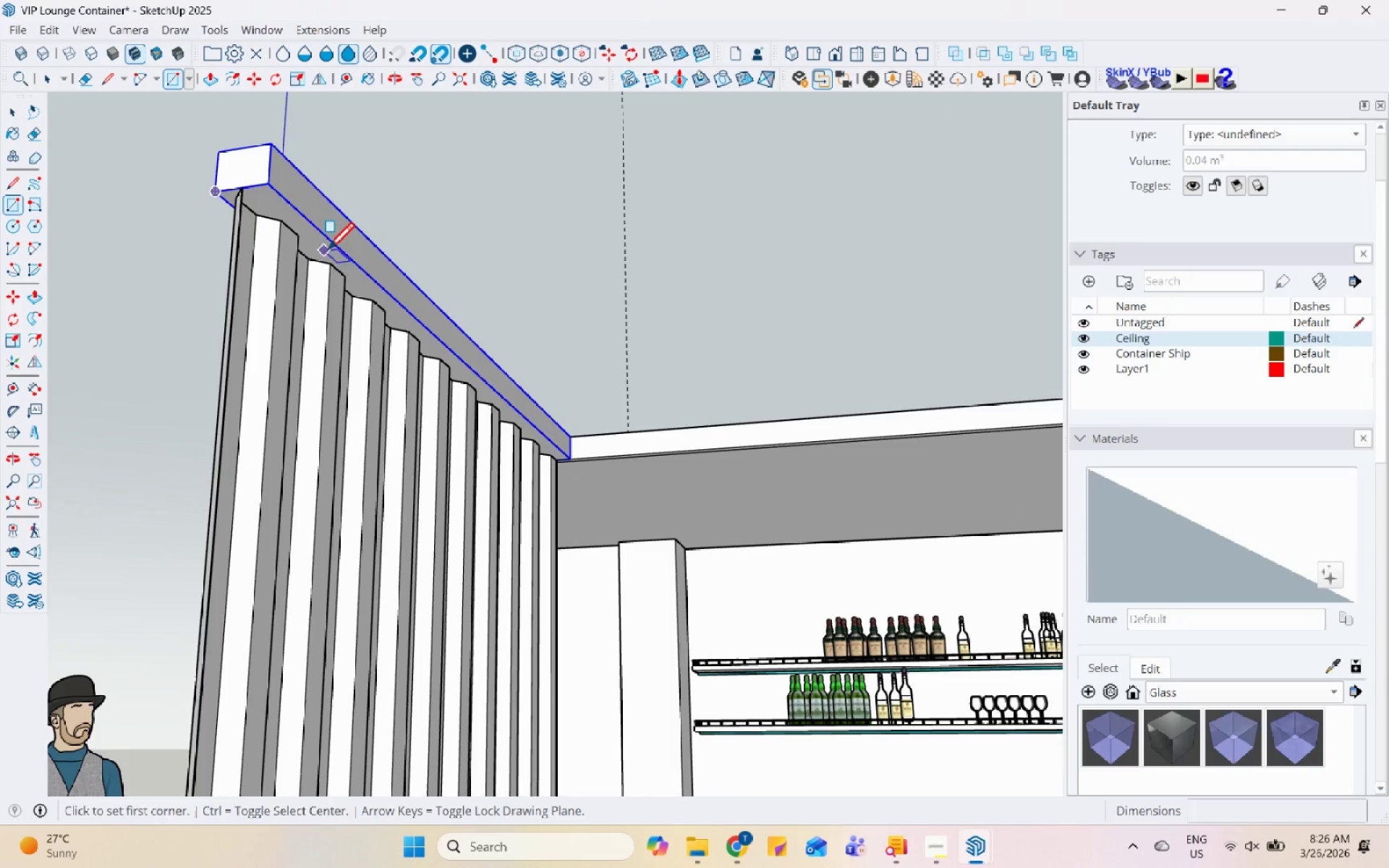 
scroll: coordinate [229, 134], scroll_direction: up, amount: 16.0
 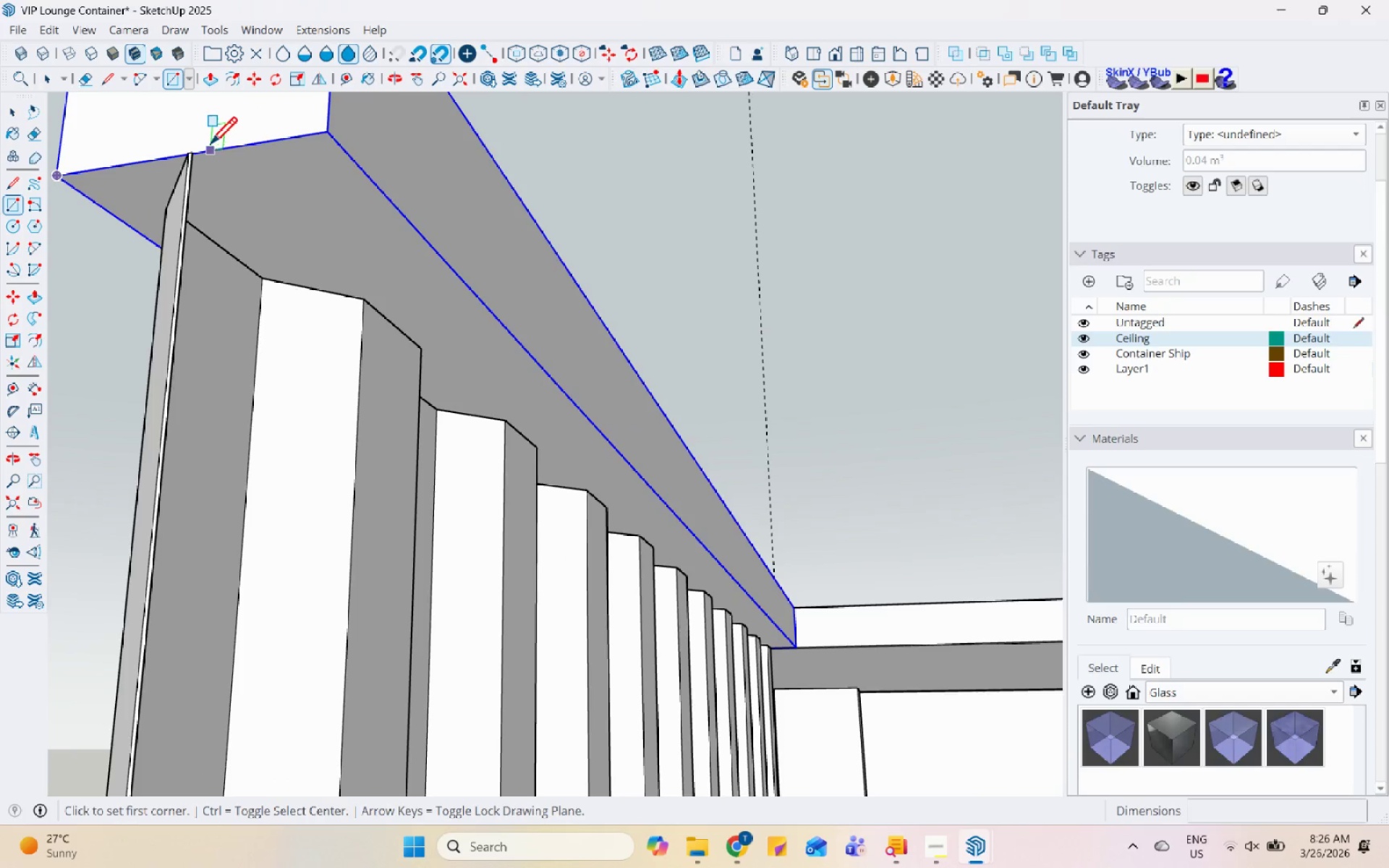 
scroll: coordinate [250, 229], scroll_direction: down, amount: 2.0
 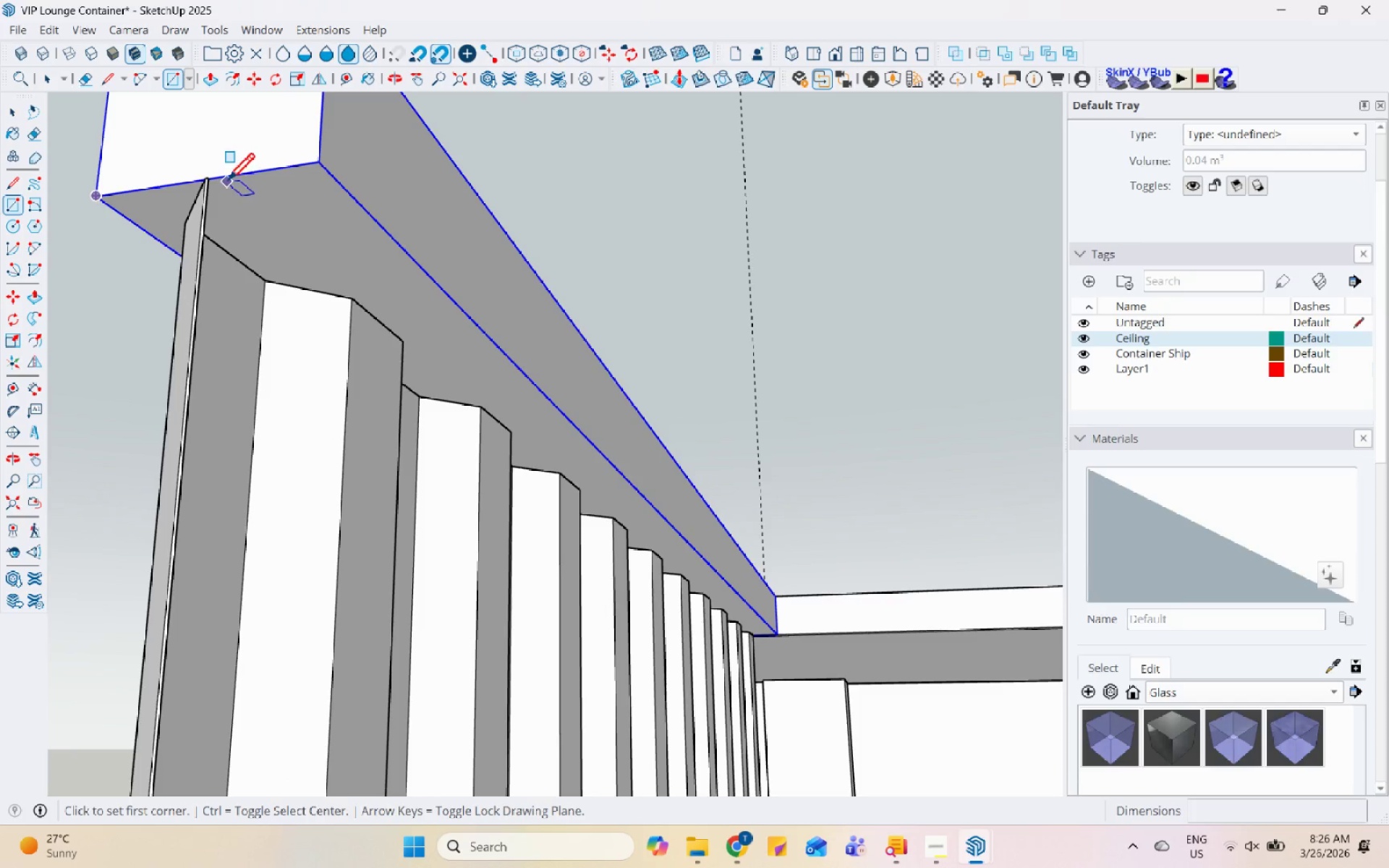 
left_click([227, 179])
 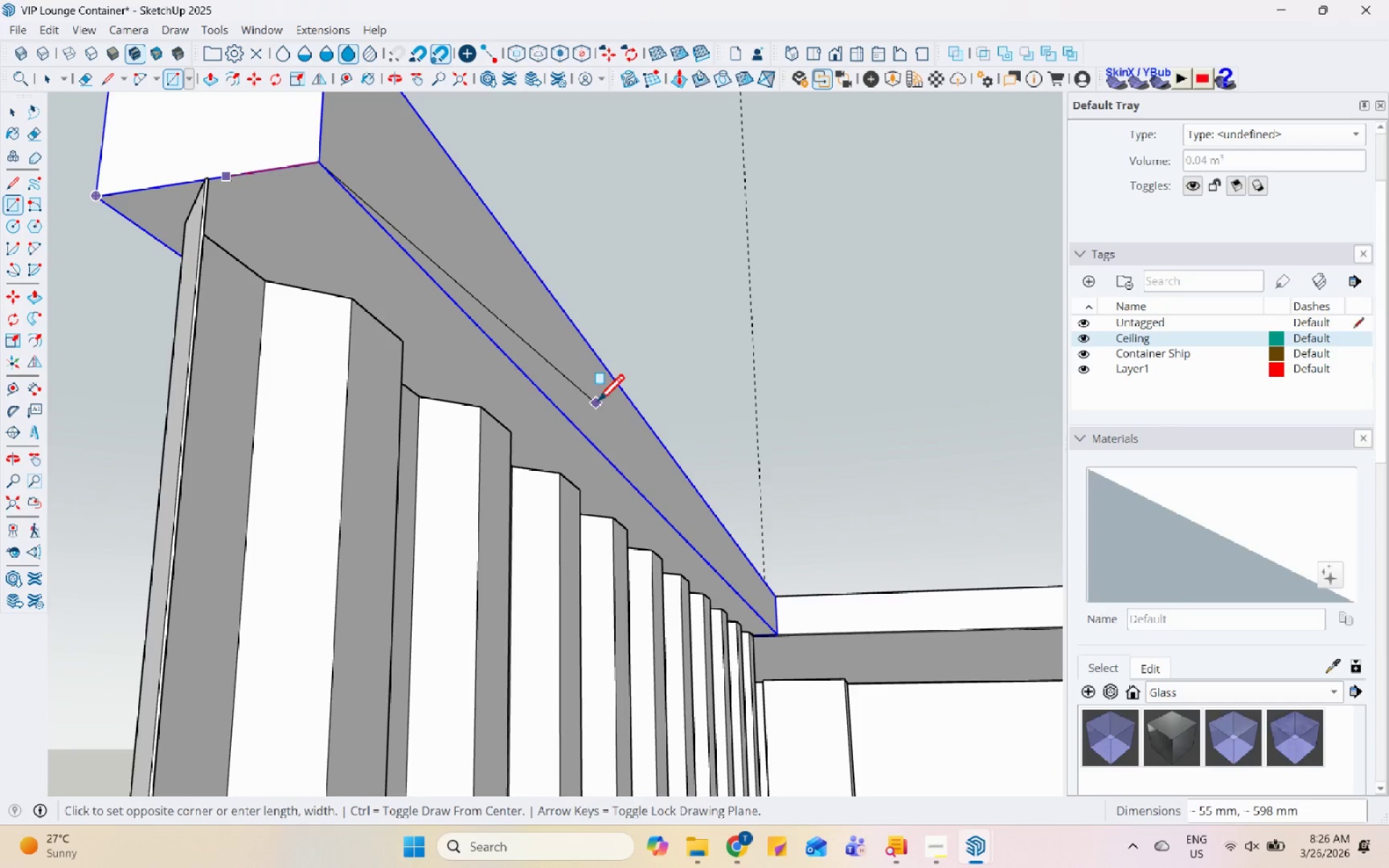 
scroll: coordinate [760, 637], scroll_direction: up, amount: 3.0
 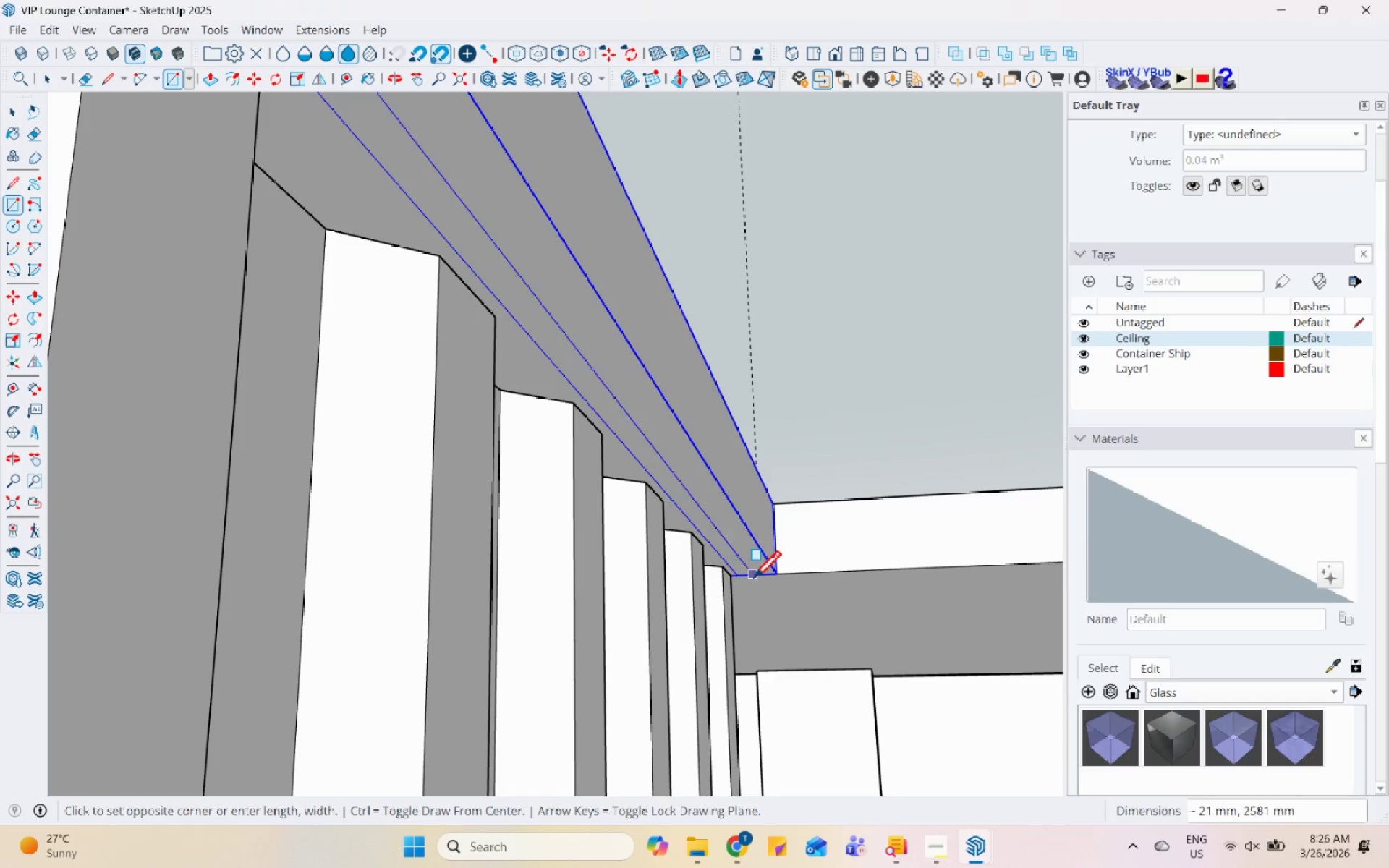 
left_click([753, 579])
 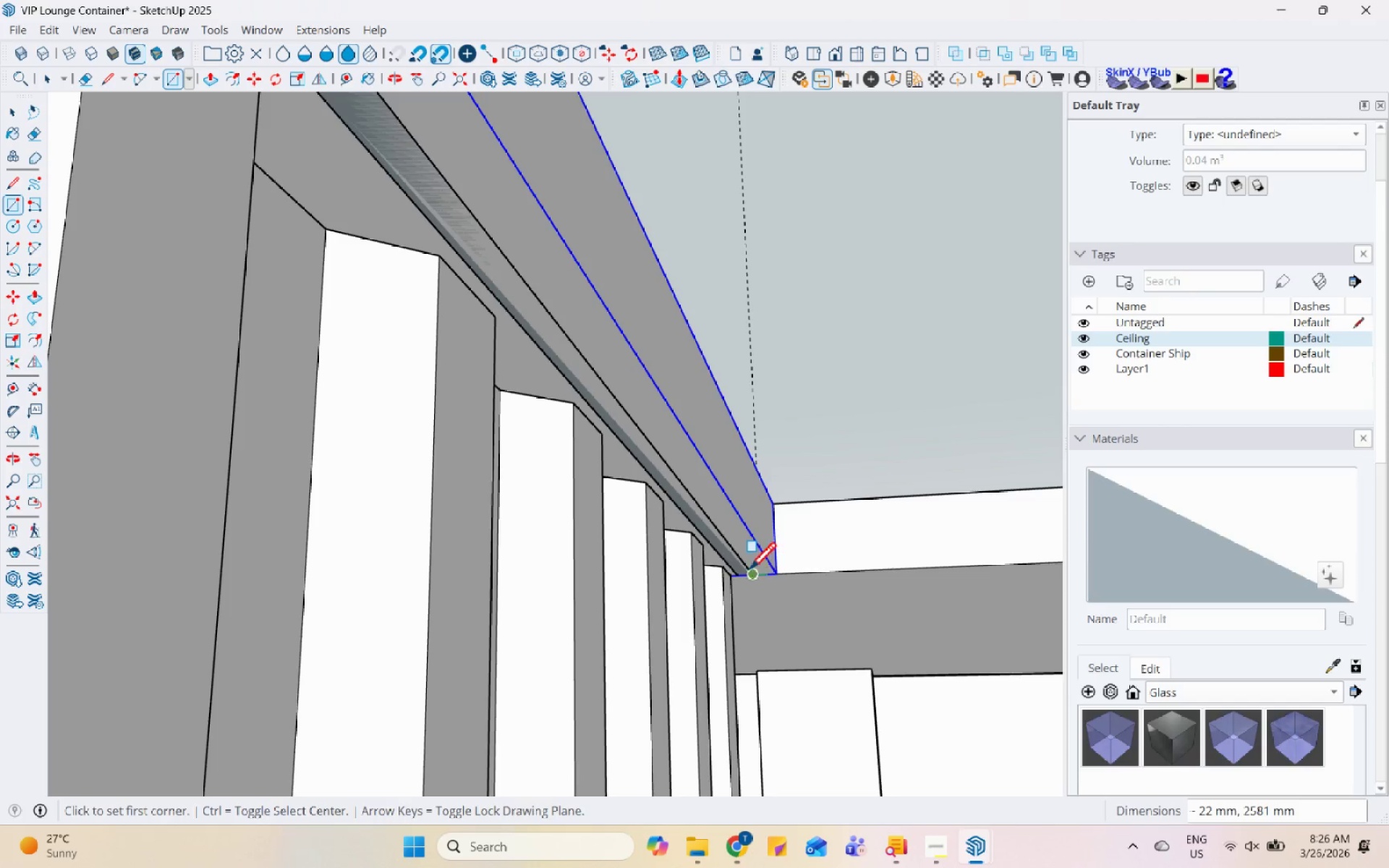 
key(Space)
 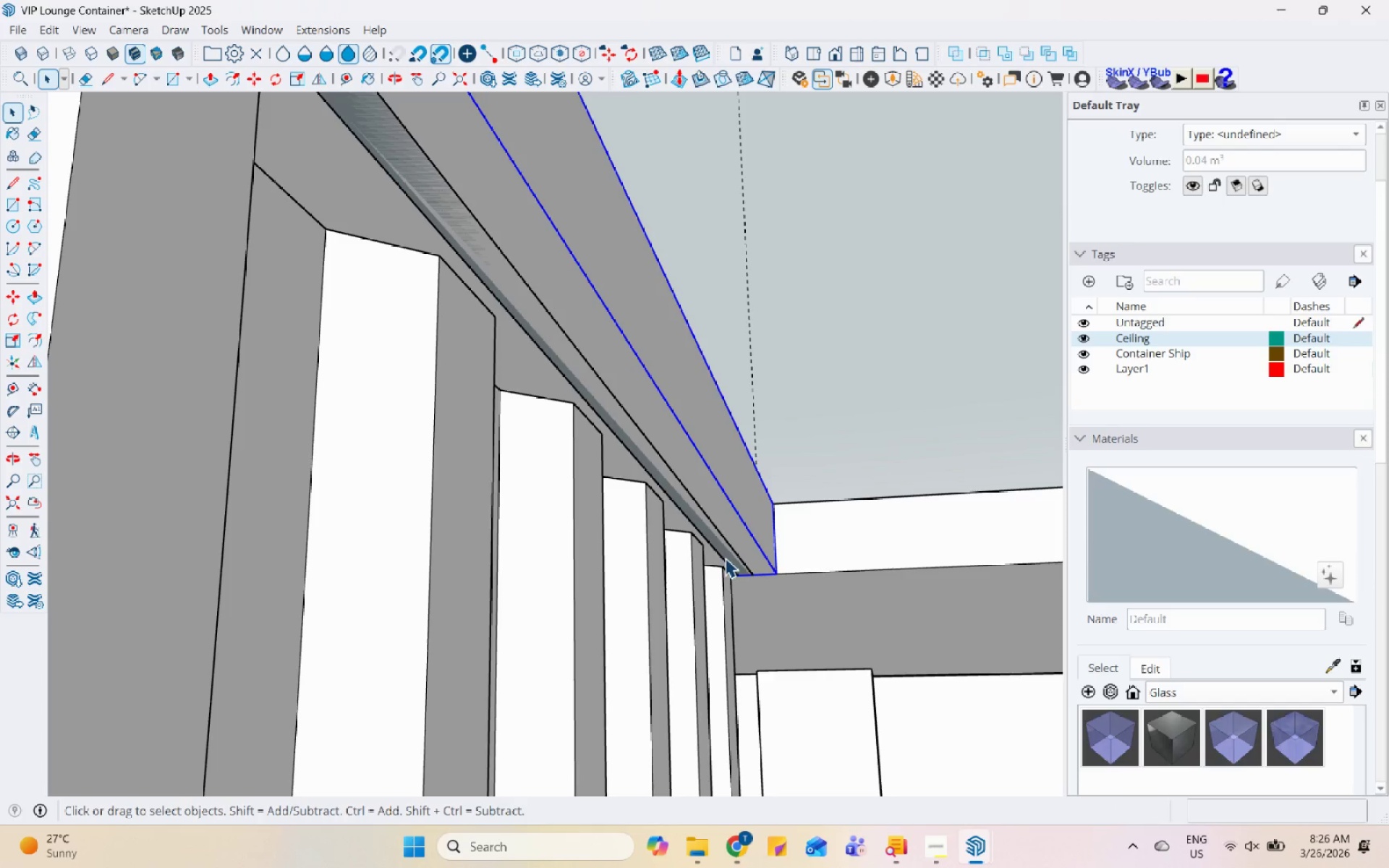 
left_click([725, 555])
 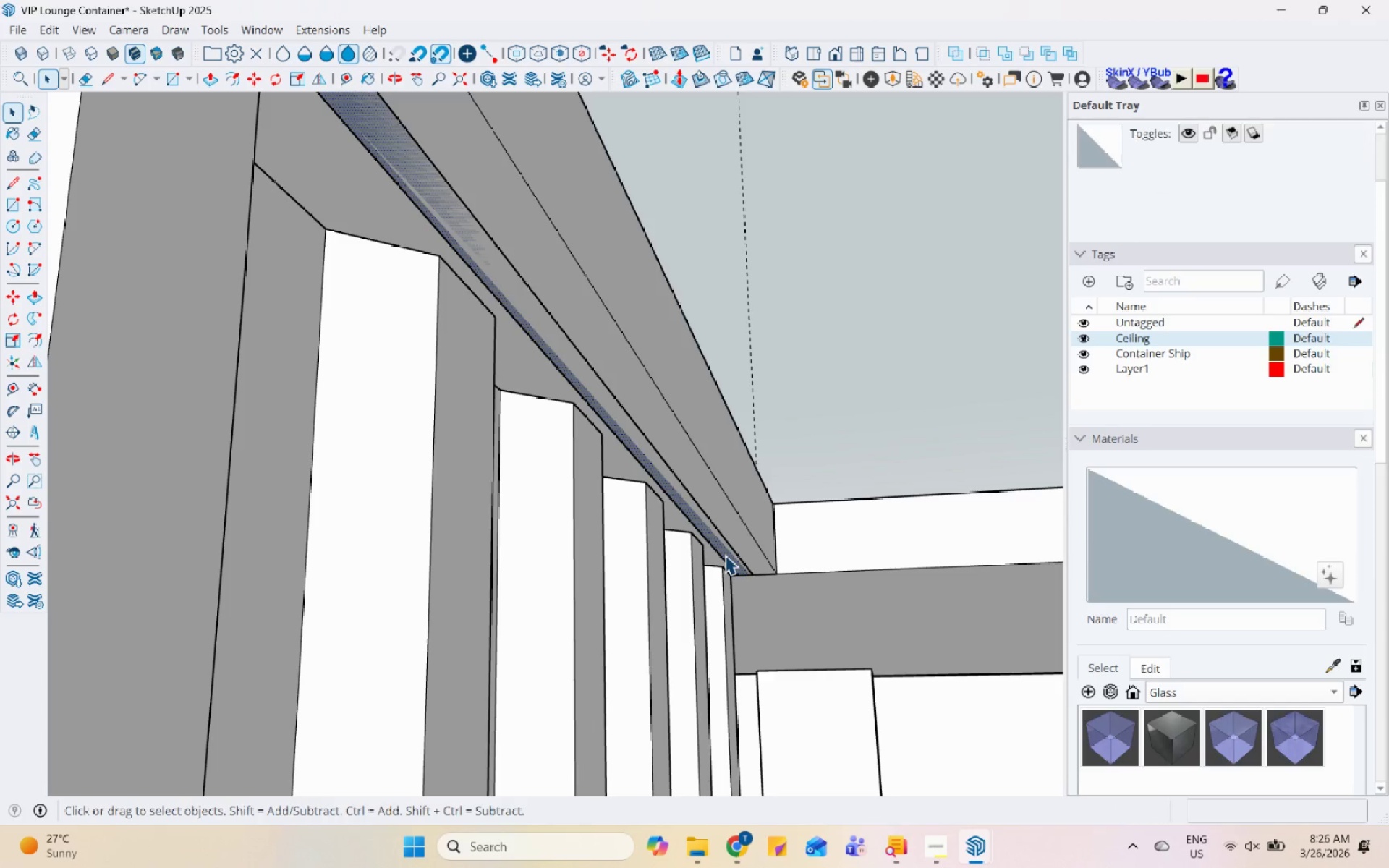 
key(P)
 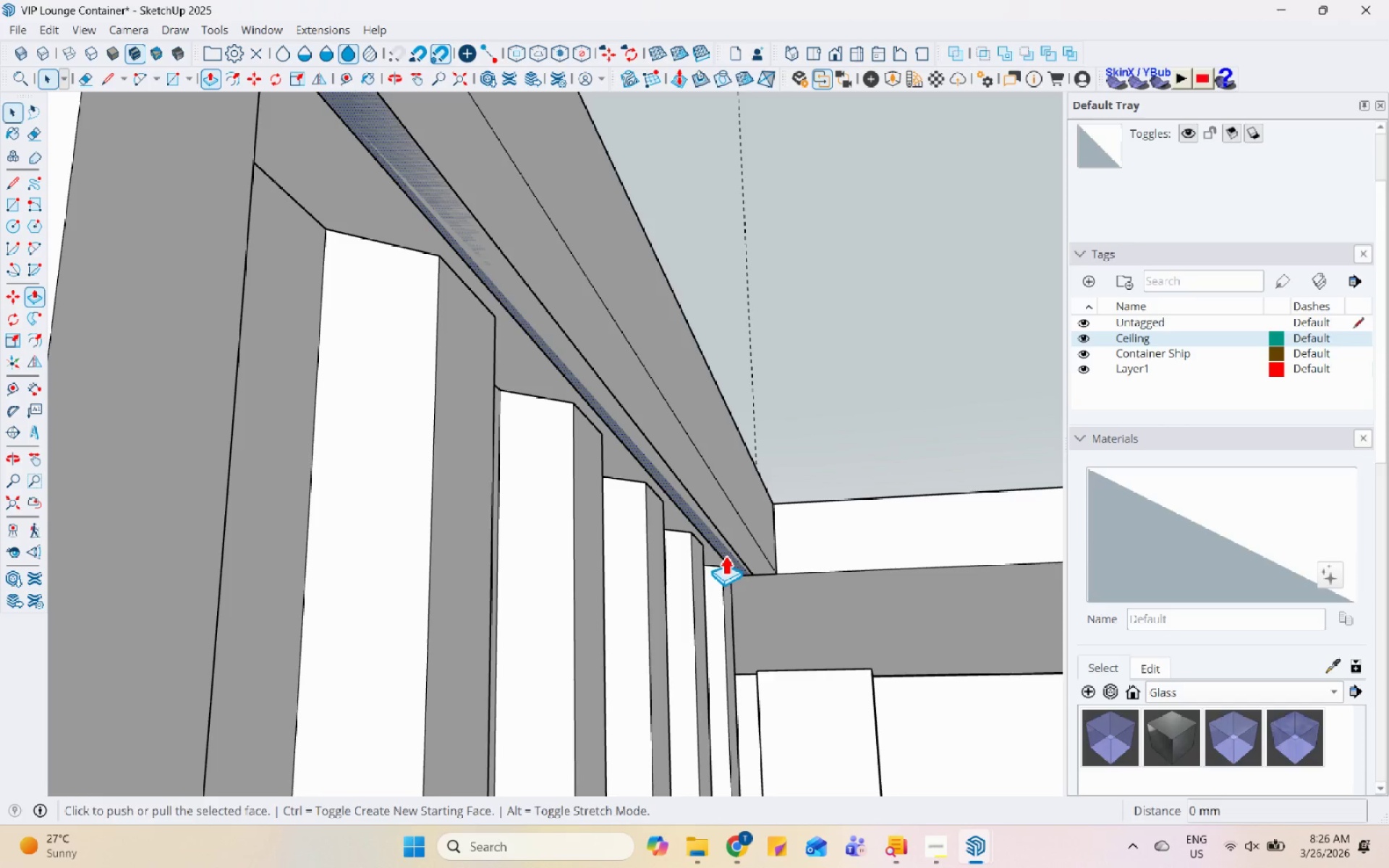 
left_click([725, 555])
 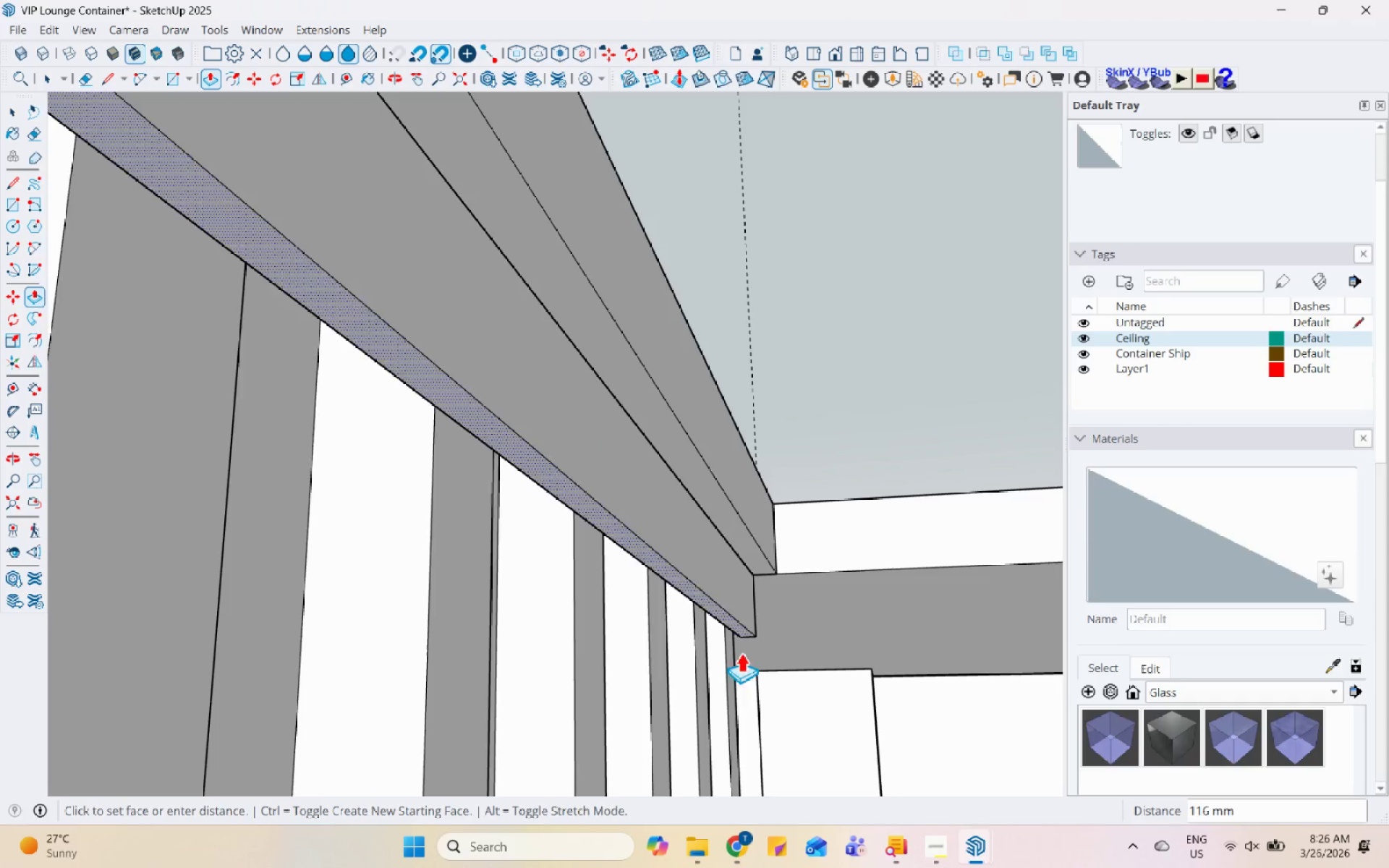 
scroll: coordinate [598, 671], scroll_direction: down, amount: 24.0
 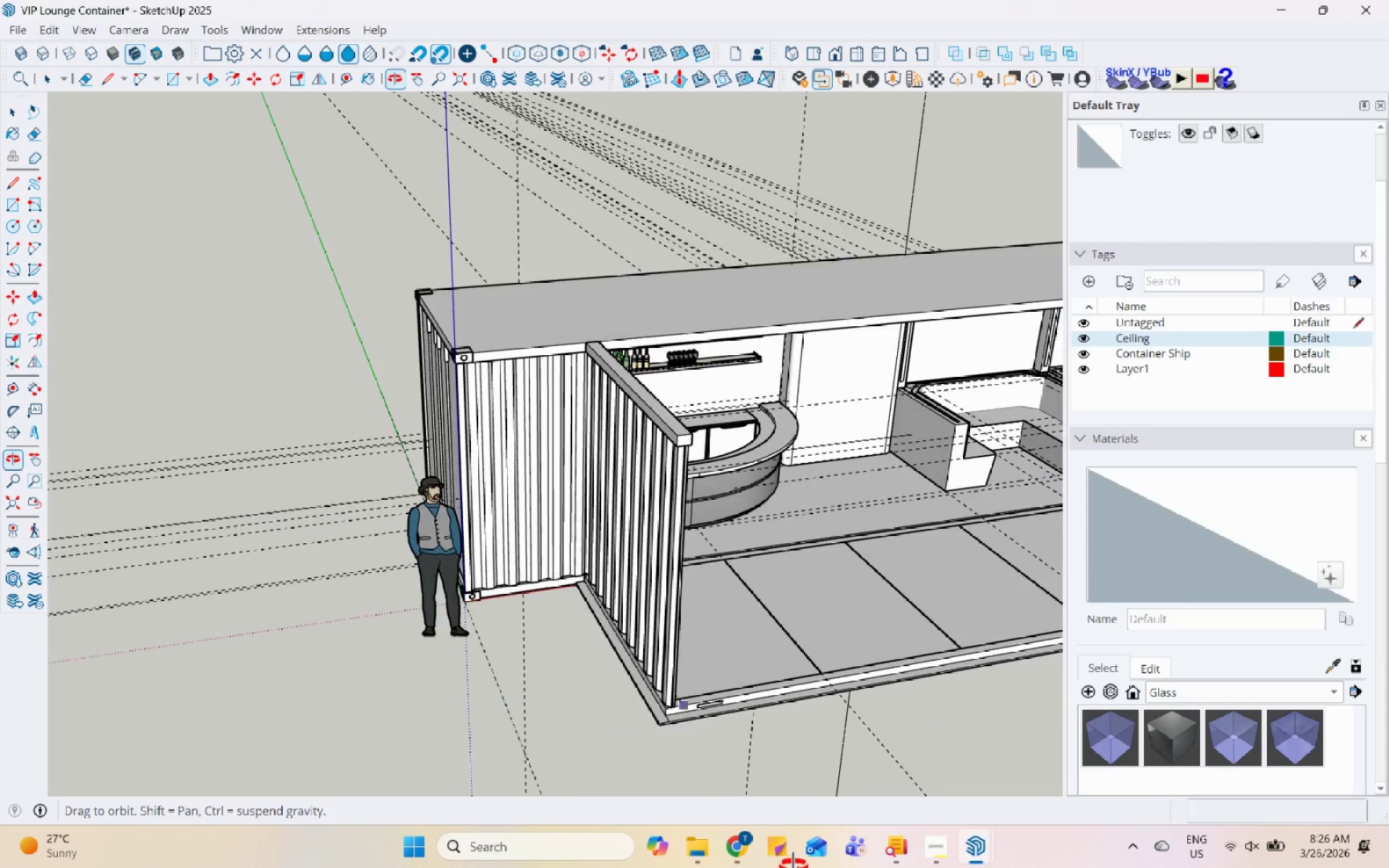 
scroll: coordinate [595, 649], scroll_direction: up, amount: 11.0
 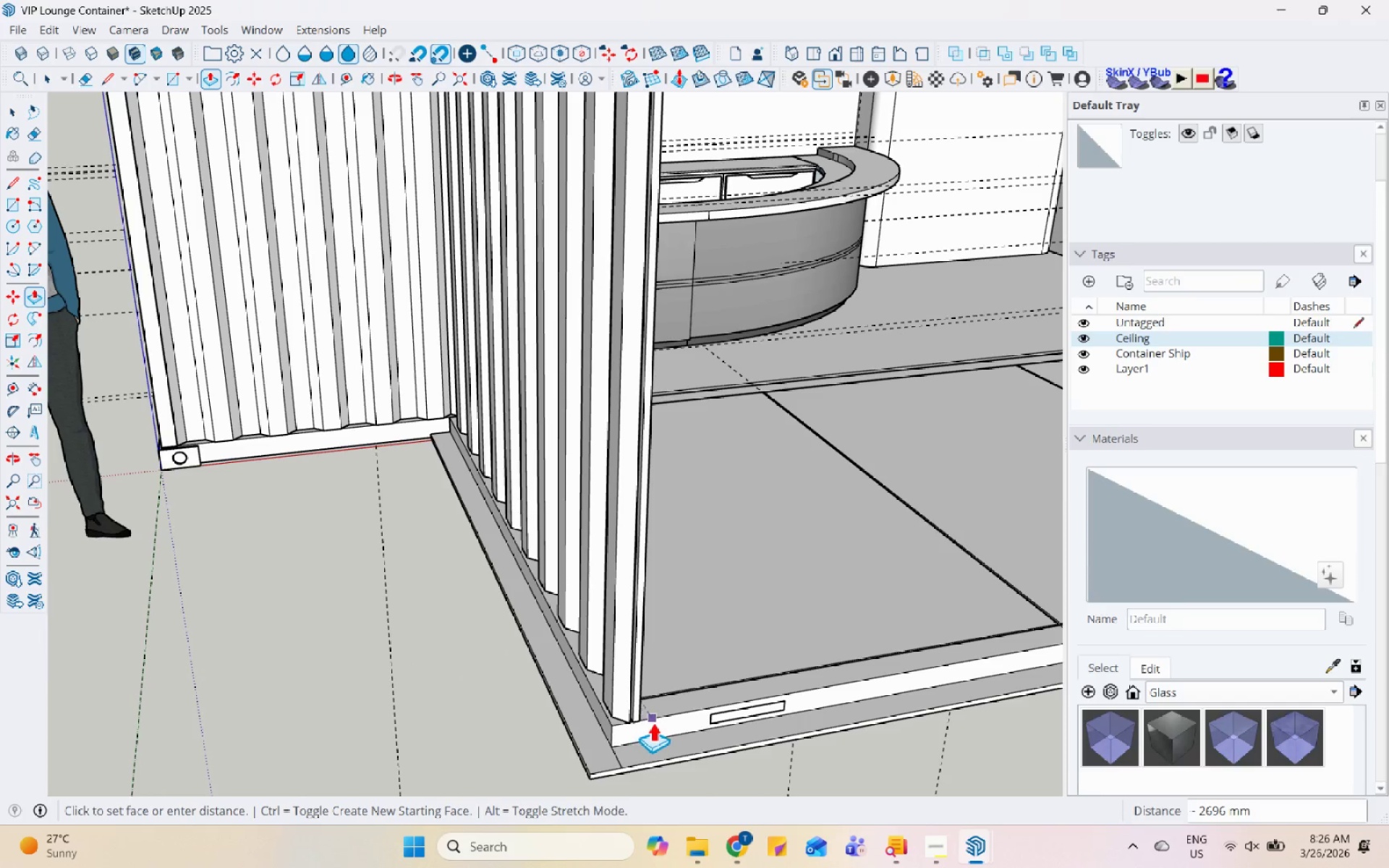 
left_click([653, 722])
 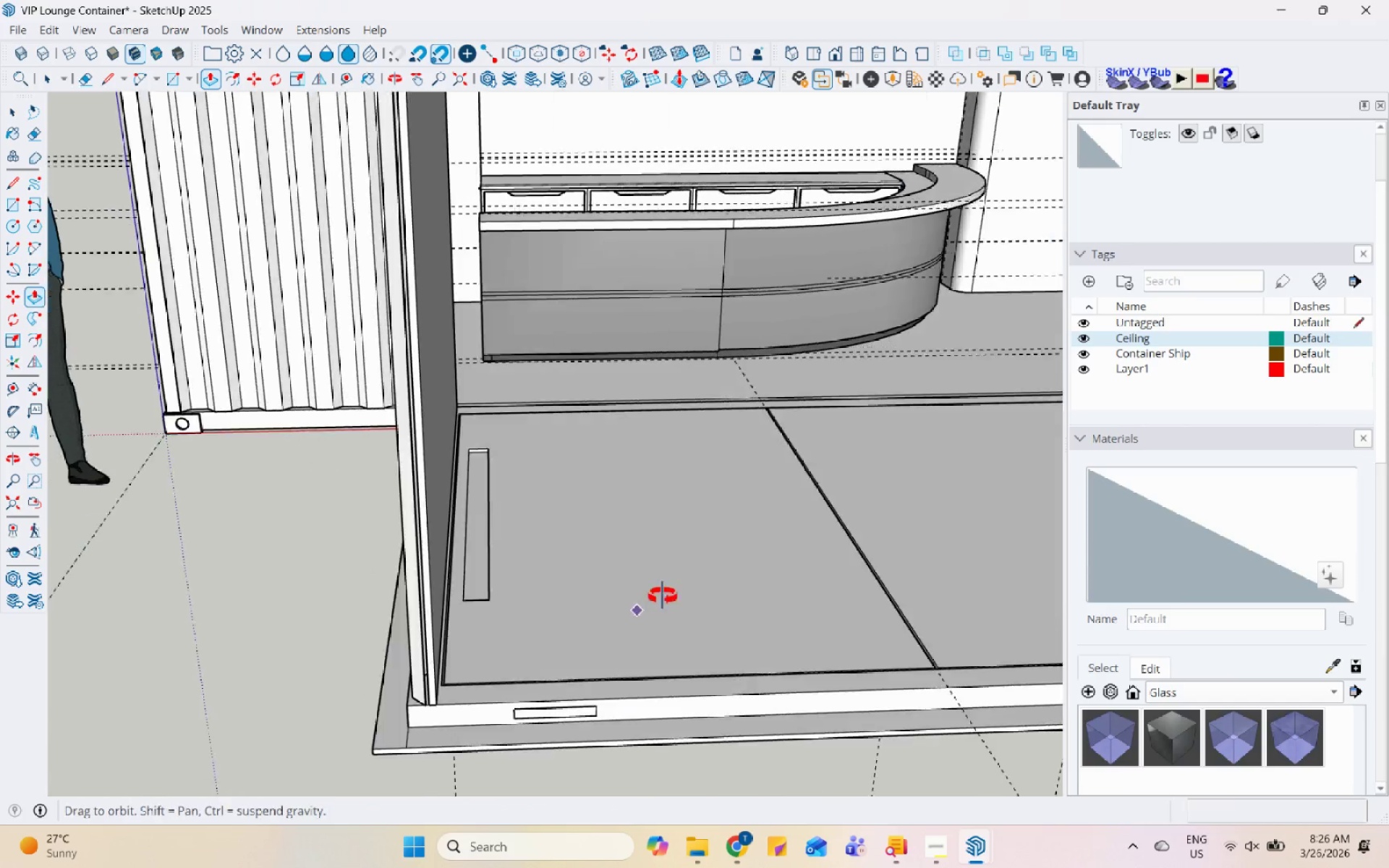 
key(Space)
 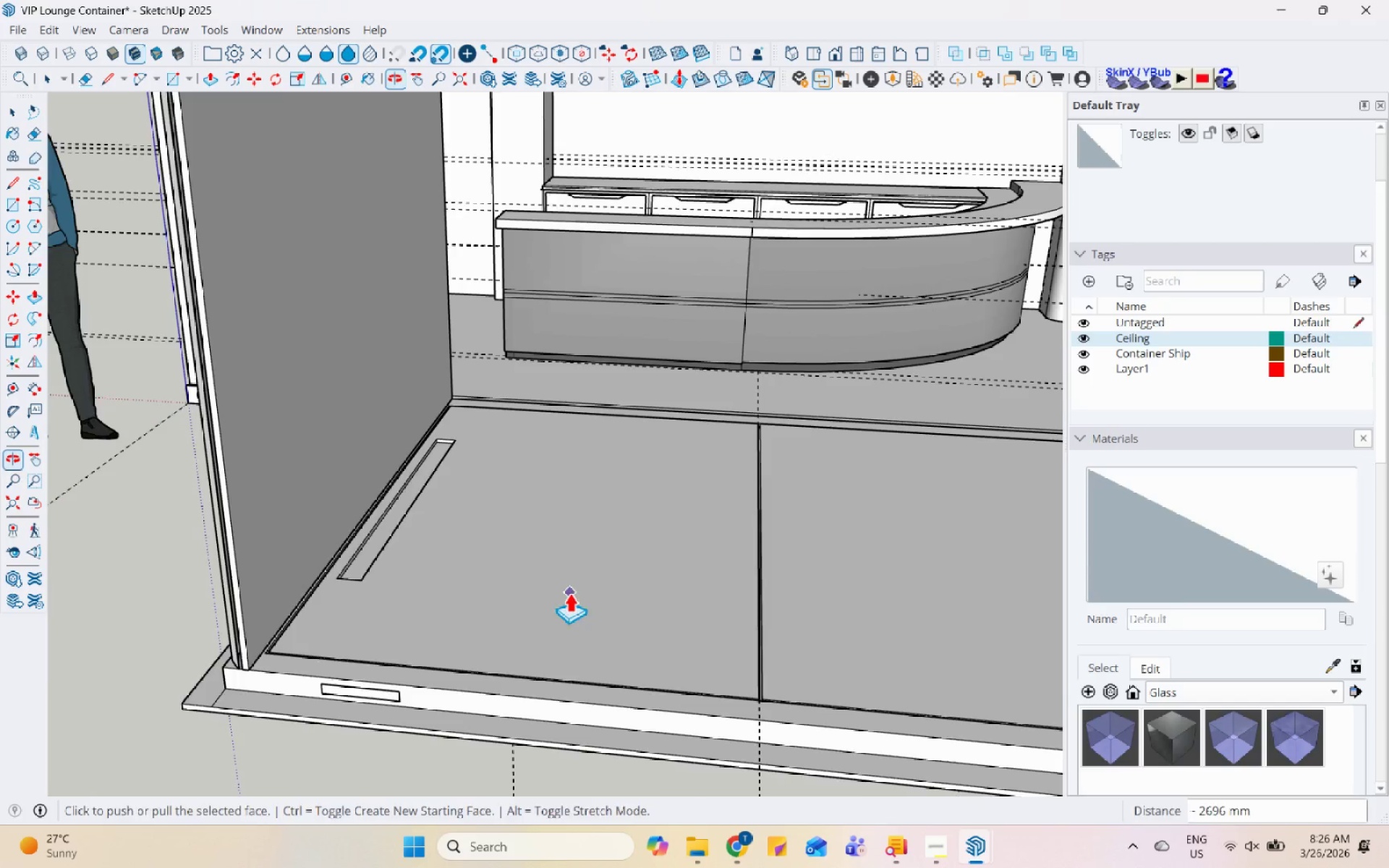 
left_click([466, 379])
 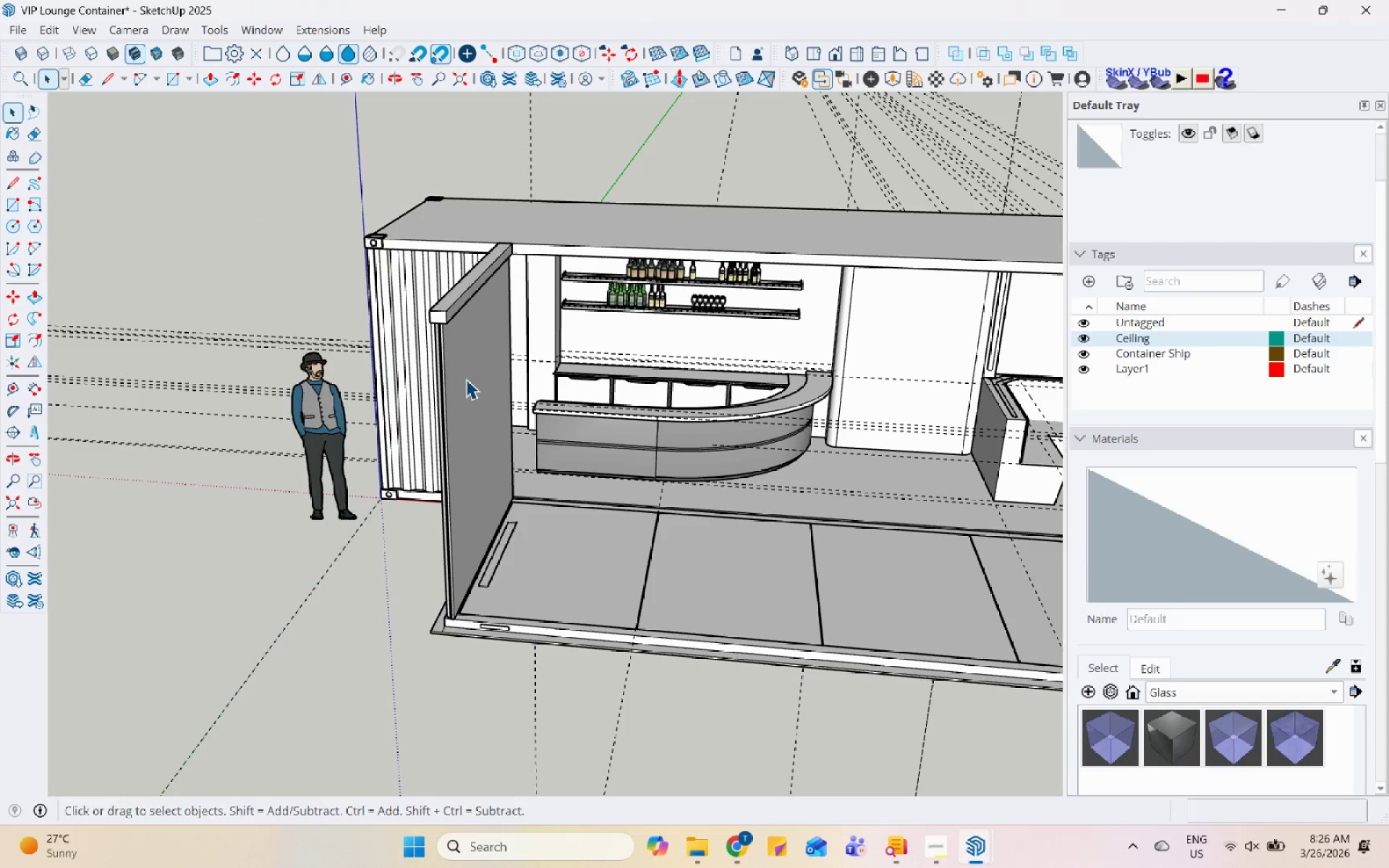 
scroll: coordinate [569, 591], scroll_direction: down, amount: 10.0
 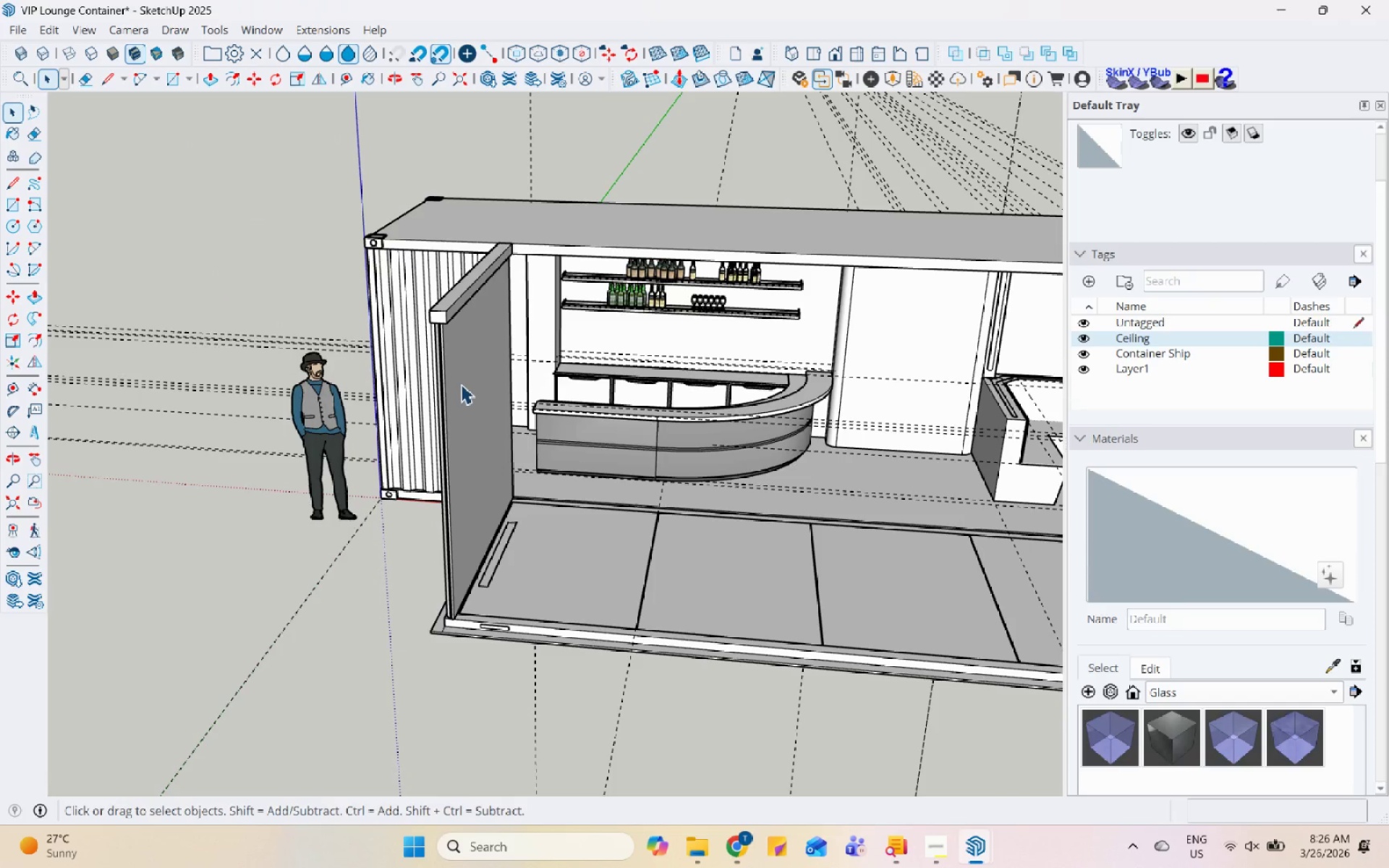 
double_click([466, 378])
 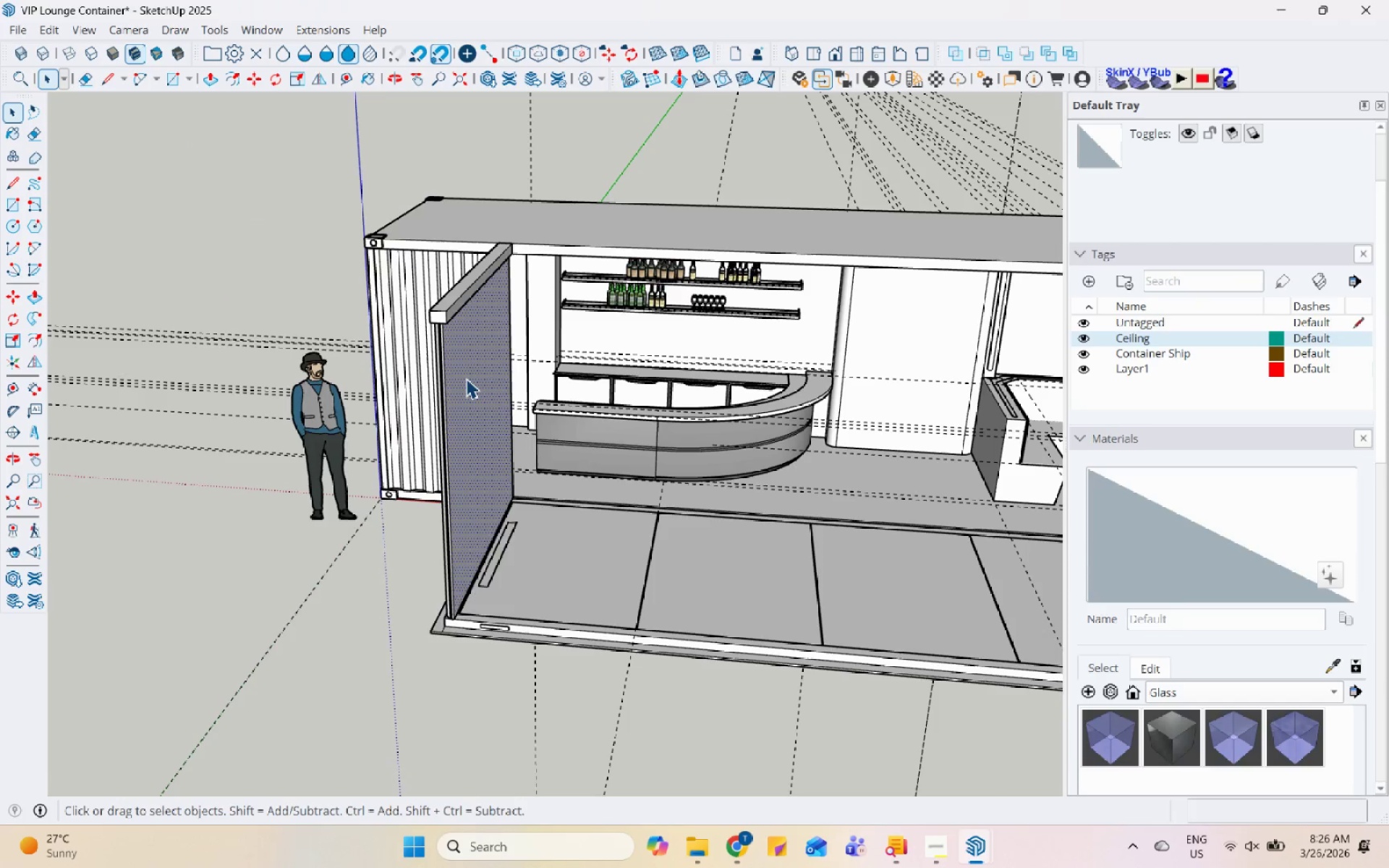 
triple_click([466, 378])
 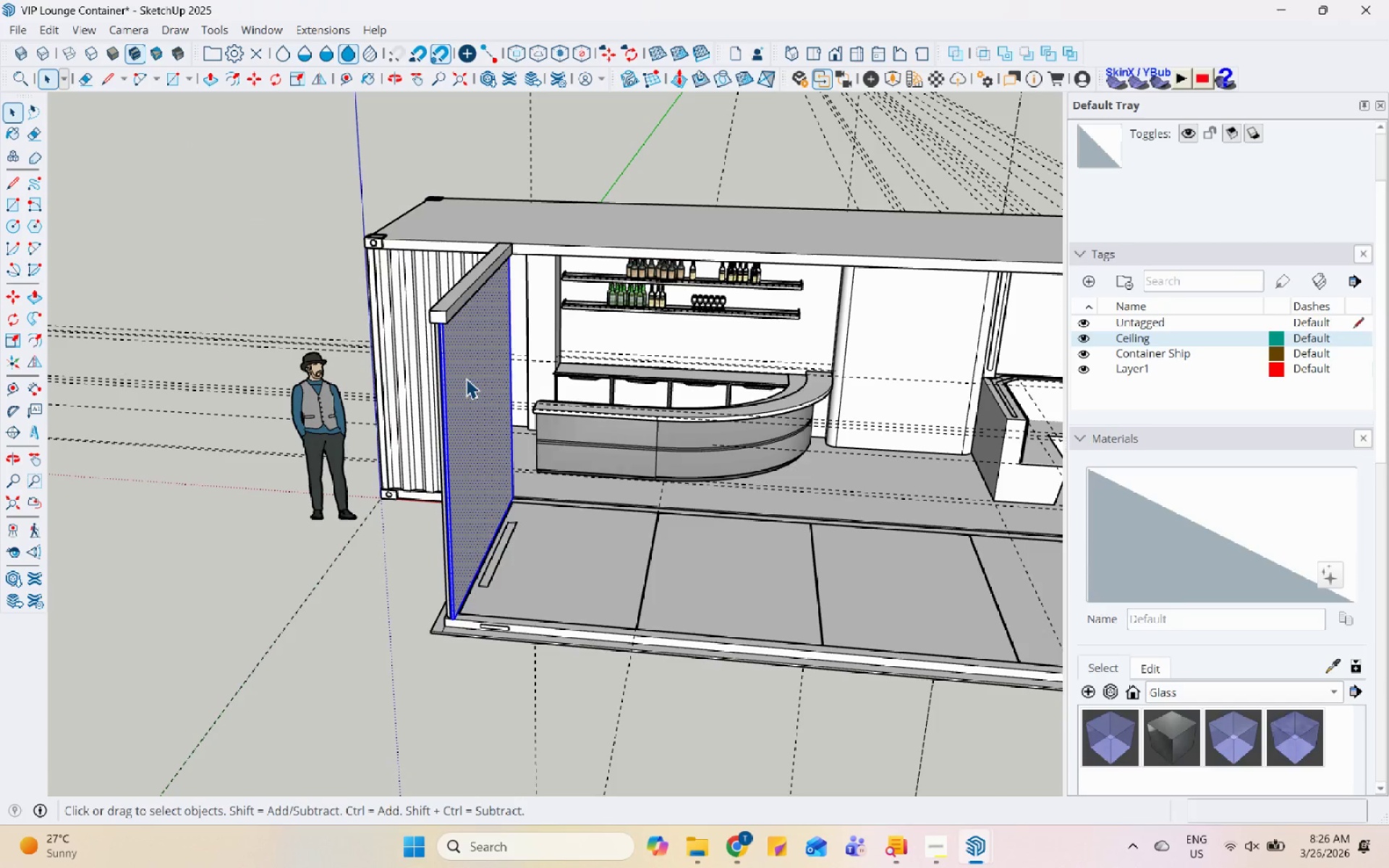 
right_click([466, 378])
 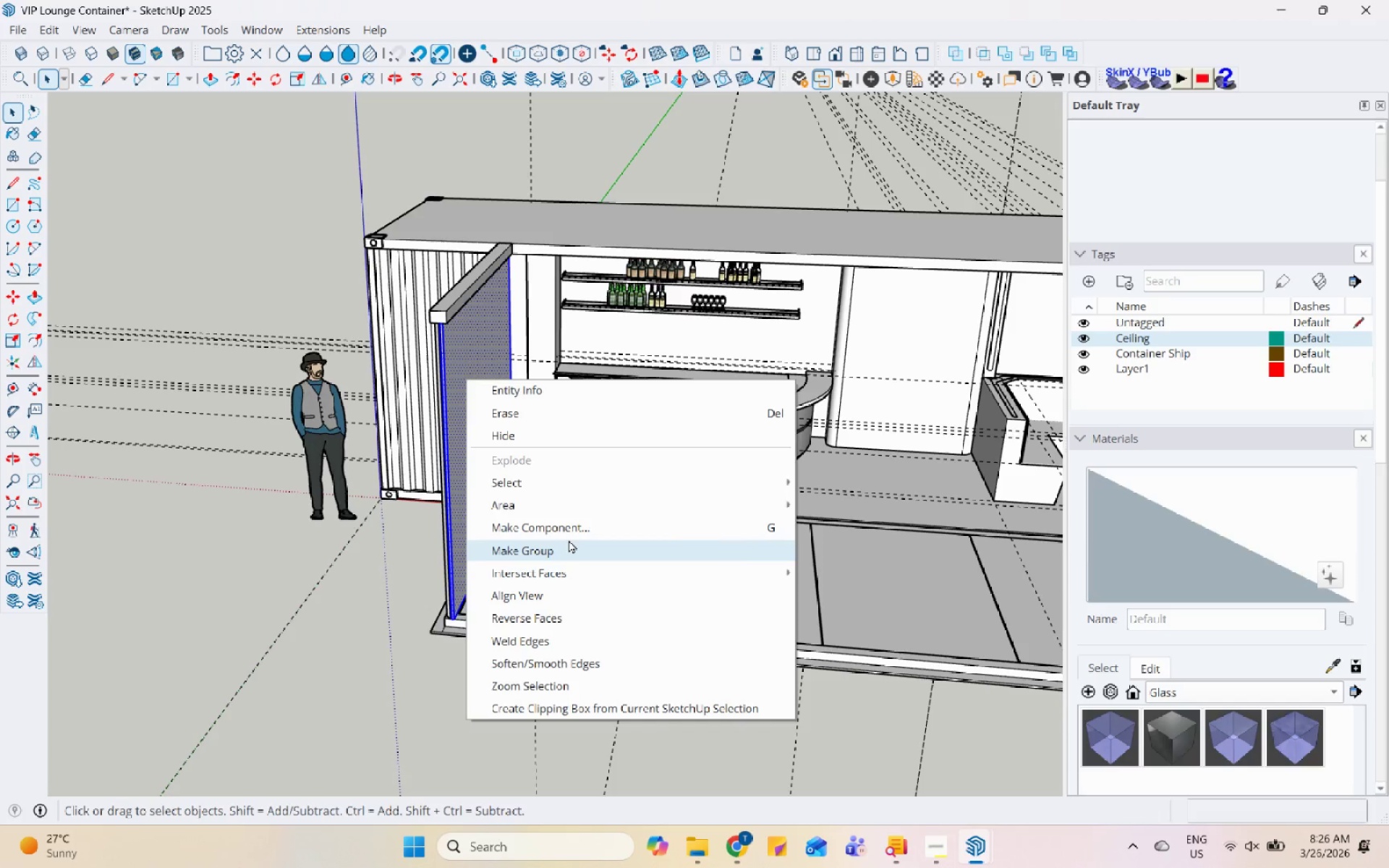 
left_click([569, 540])
 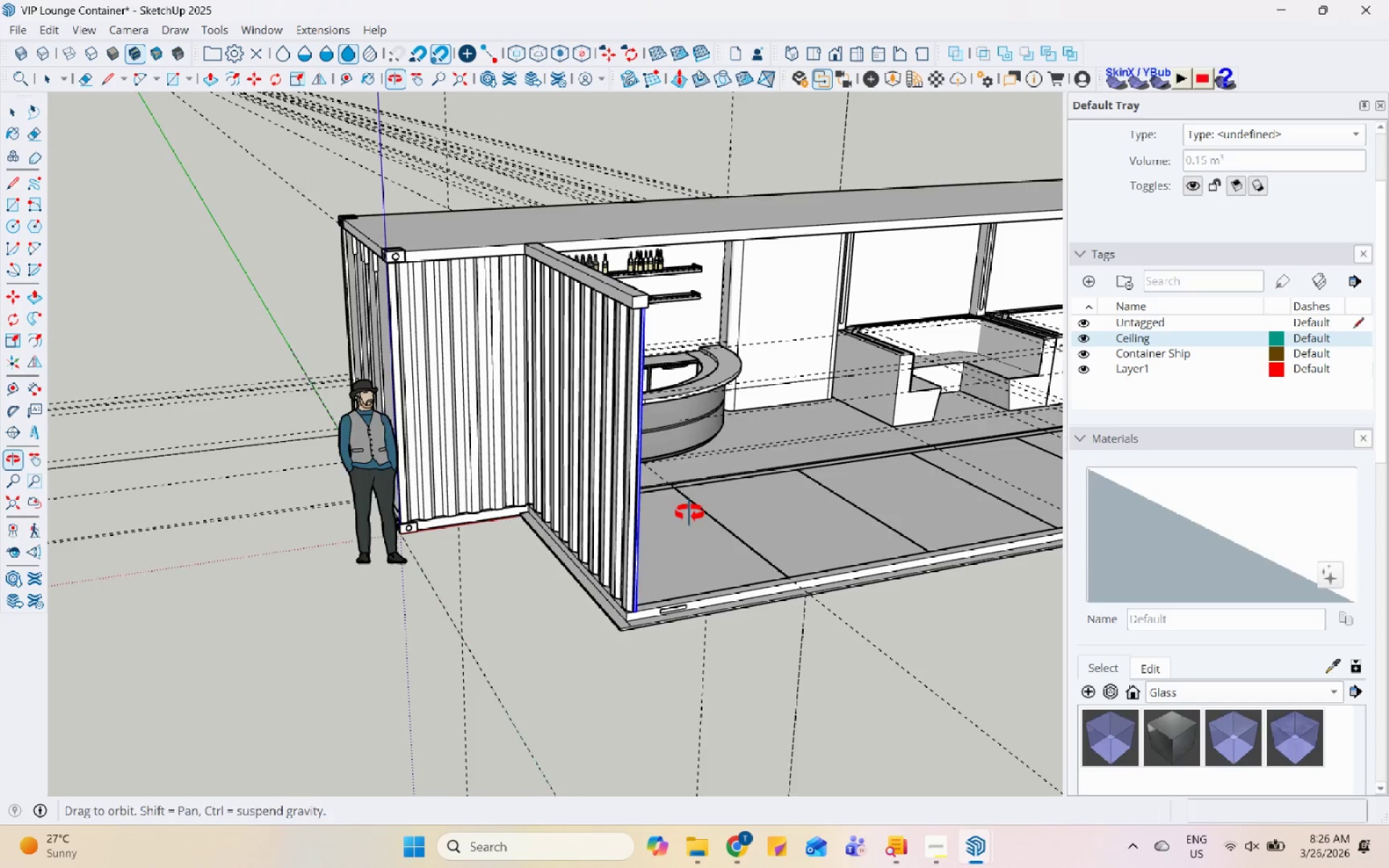 
left_click([553, 569])
 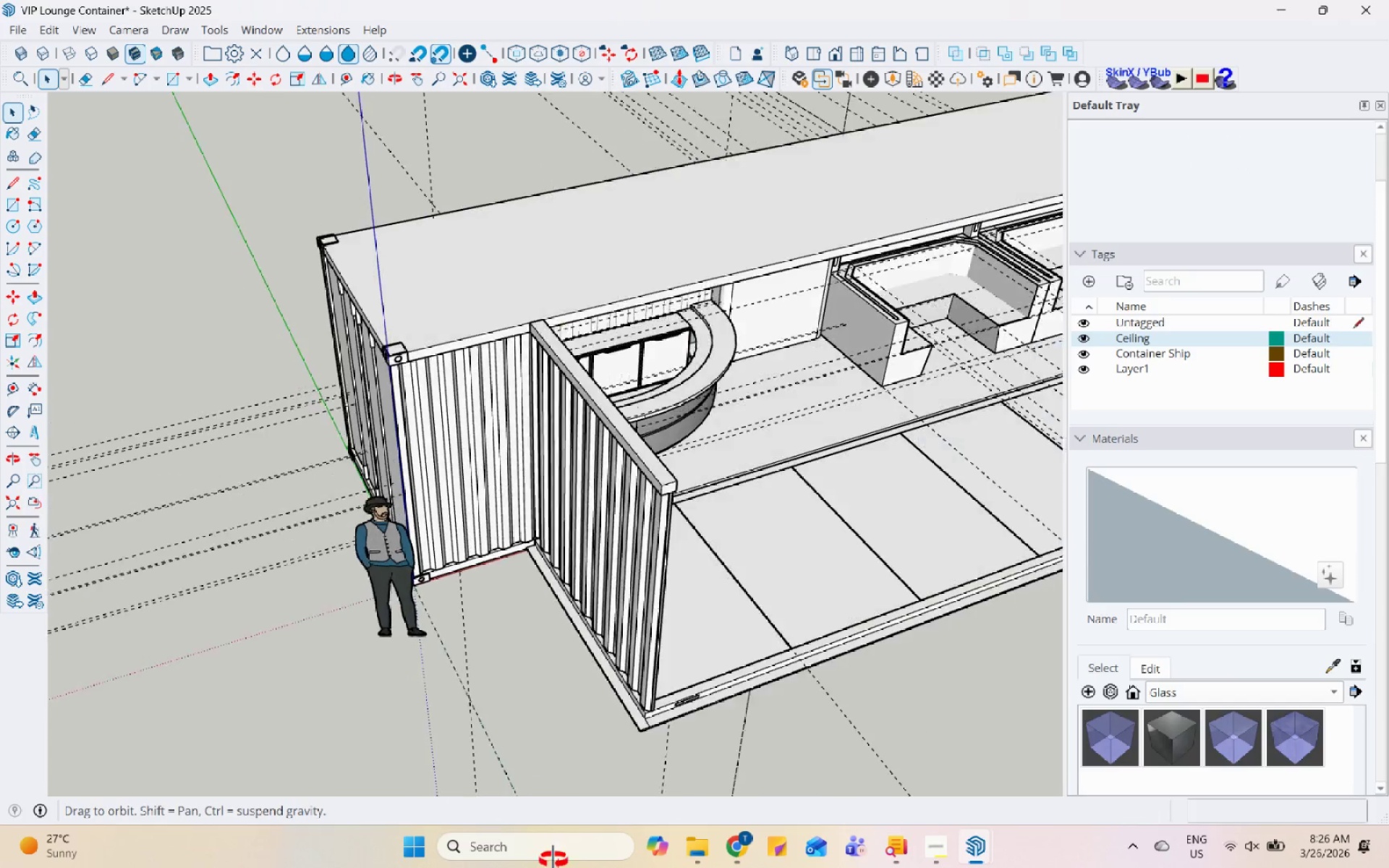 
scroll: coordinate [208, 324], scroll_direction: down, amount: 6.0
 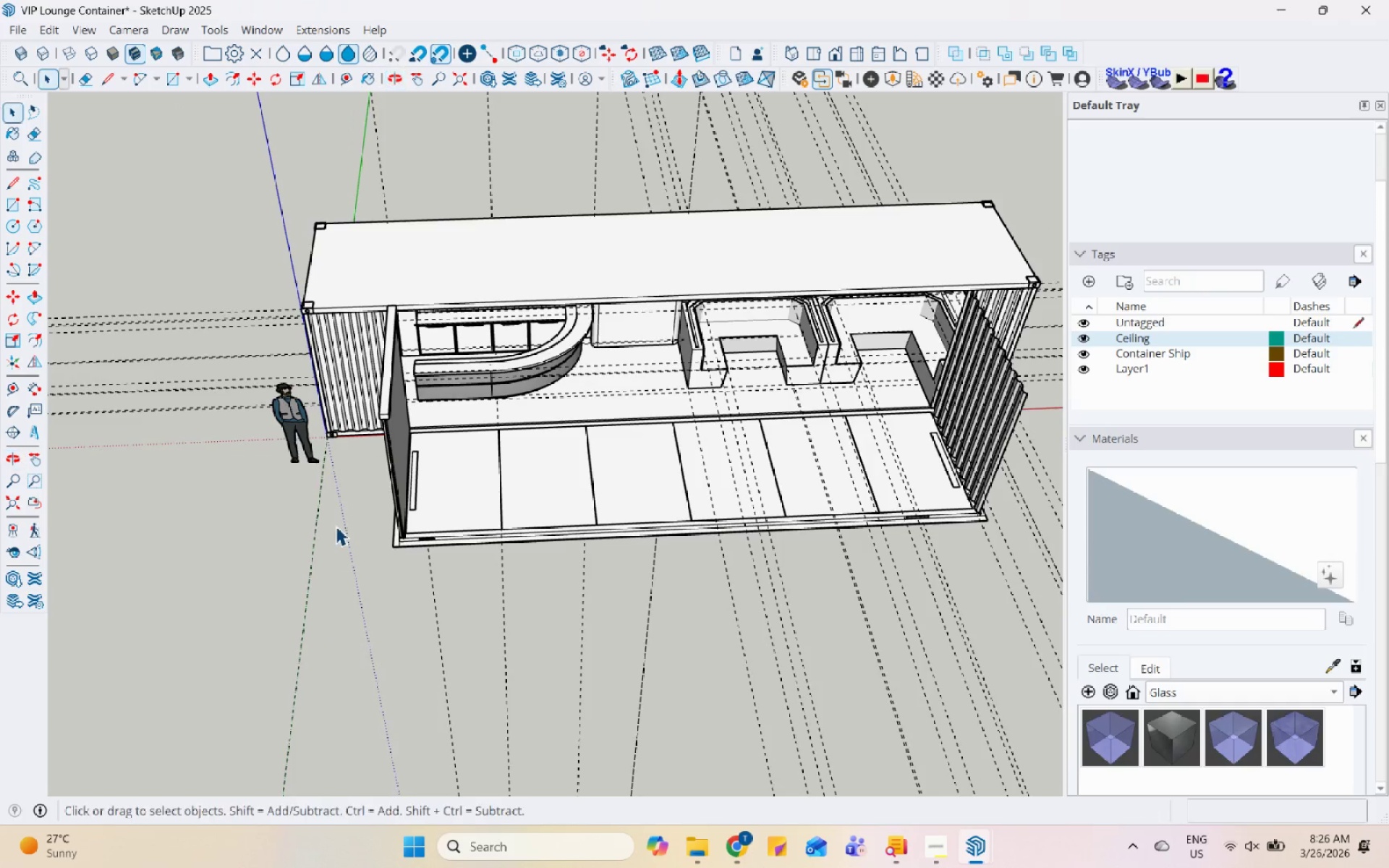 
left_click([400, 373])
 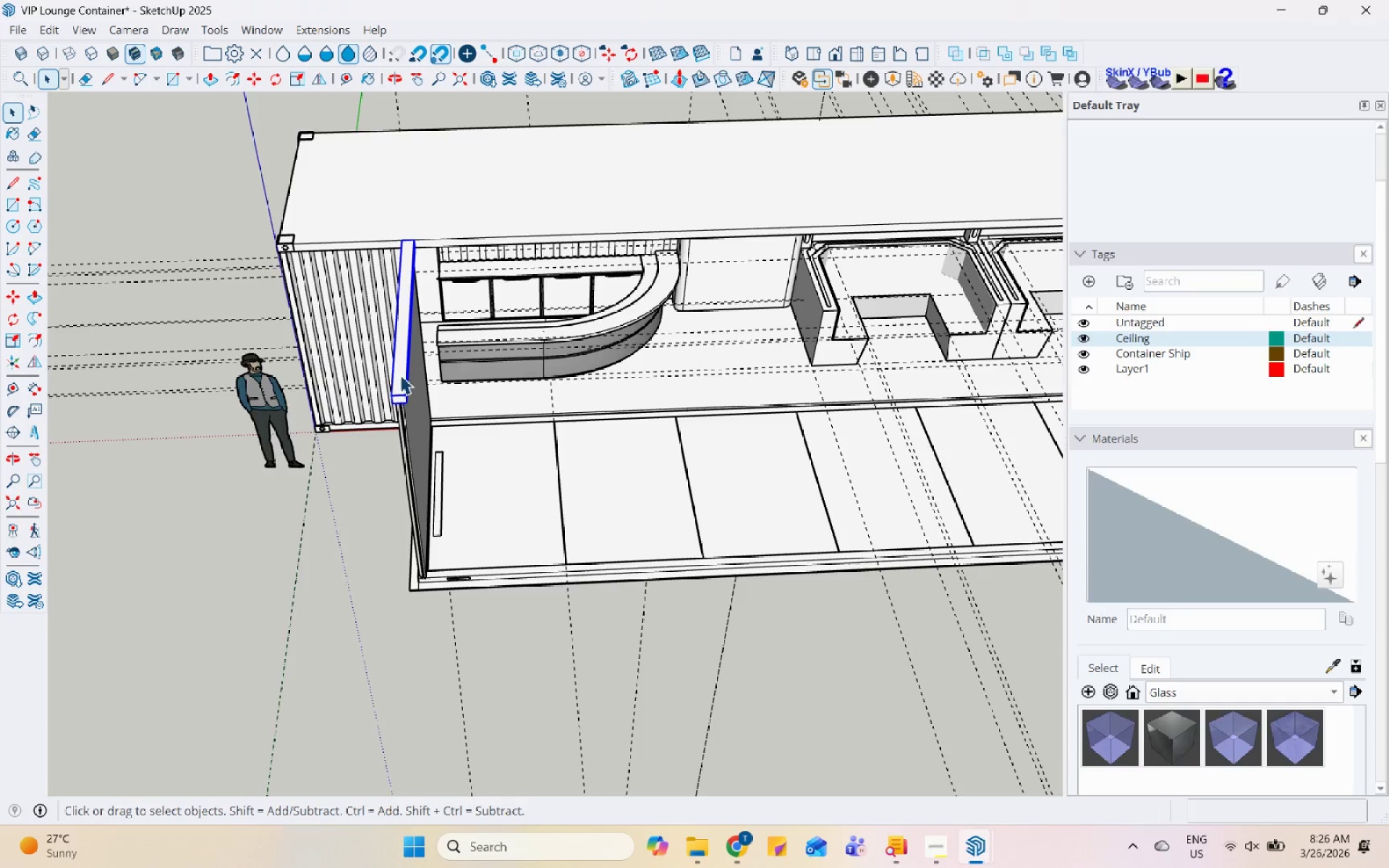 
scroll: coordinate [599, 407], scroll_direction: up, amount: 12.0
 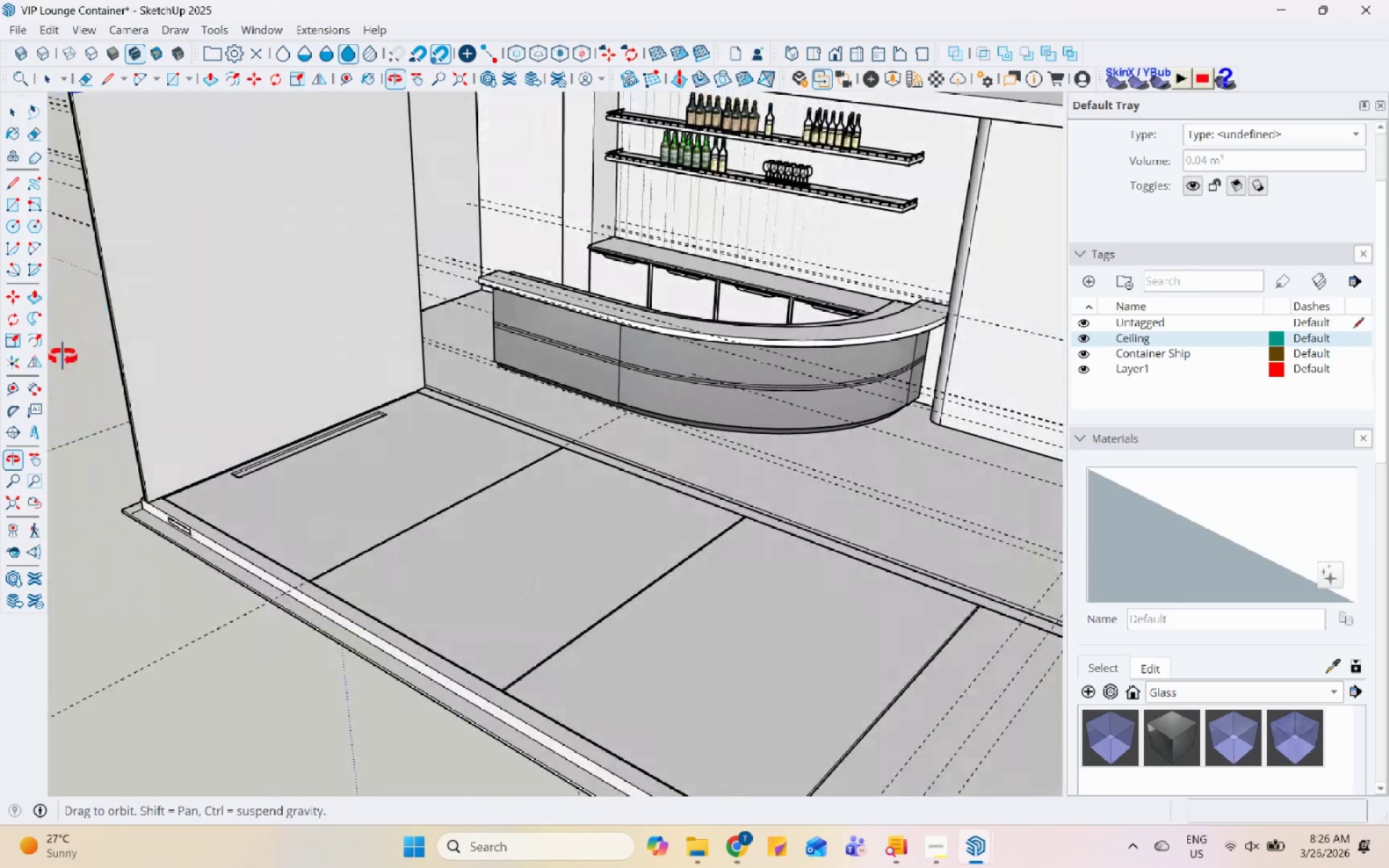 
hold_key(key=ControlLeft, duration=0.33)
left_click([201, 277])
 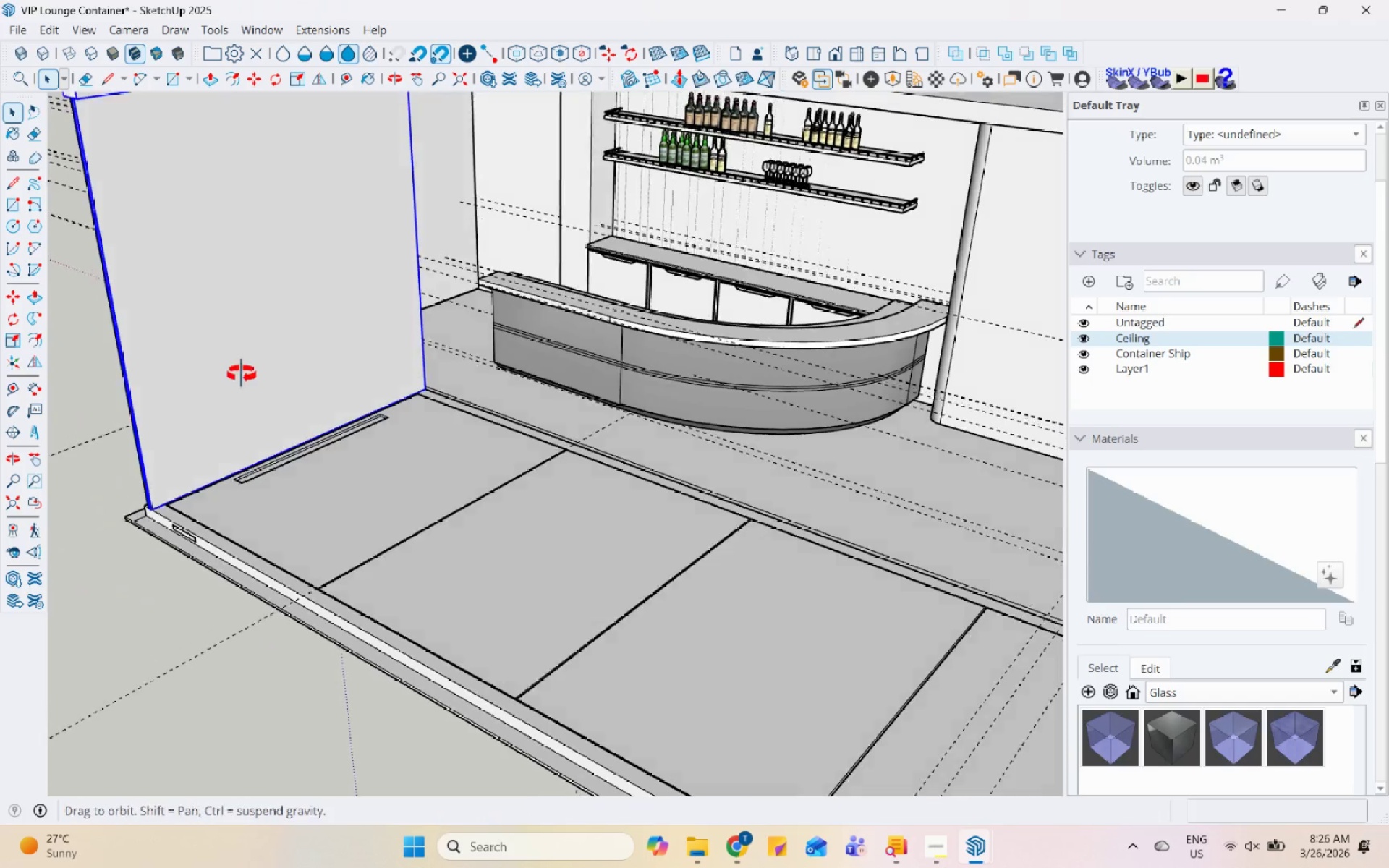 
key(M)
 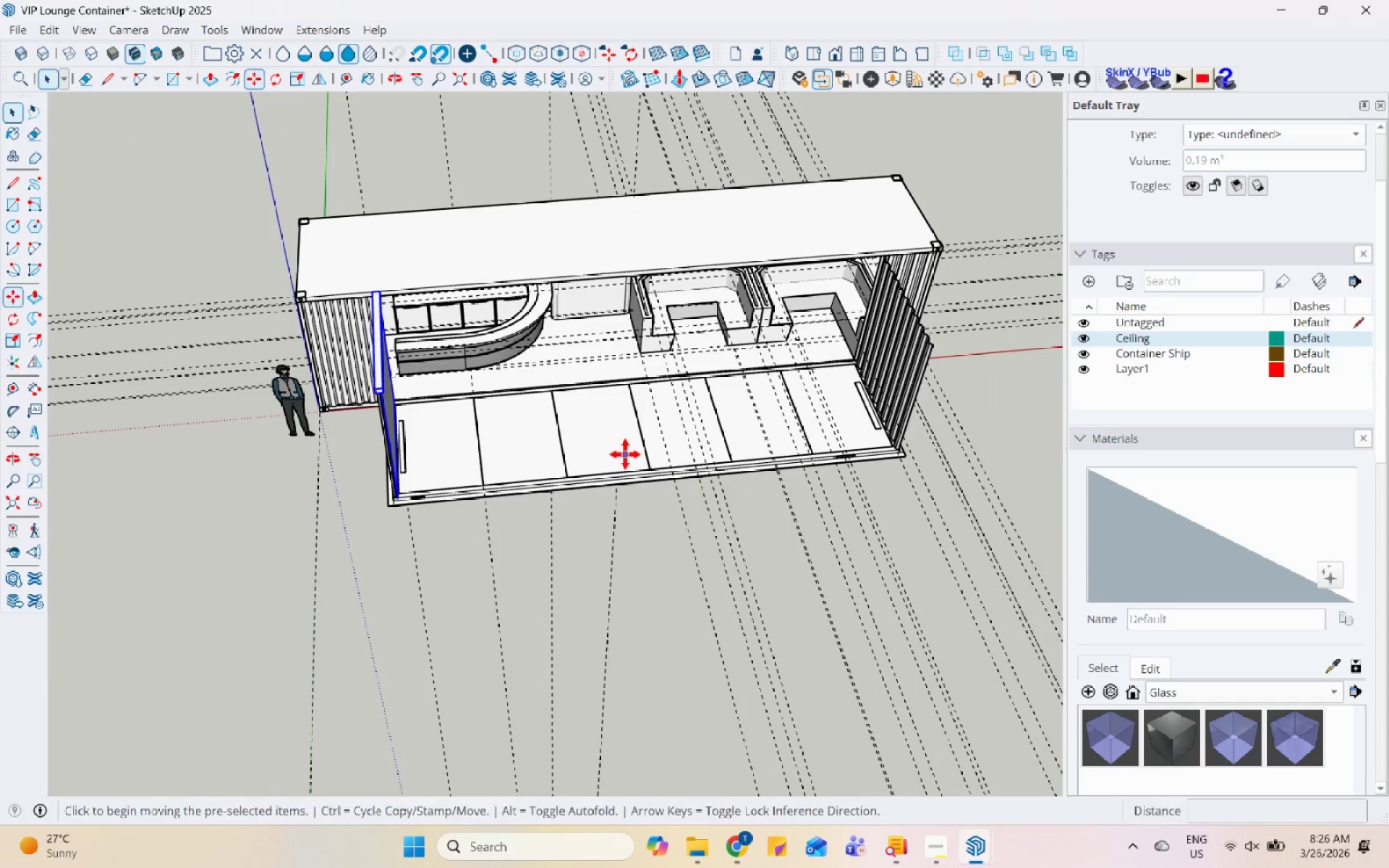 
scroll: coordinate [625, 454], scroll_direction: down, amount: 16.0
 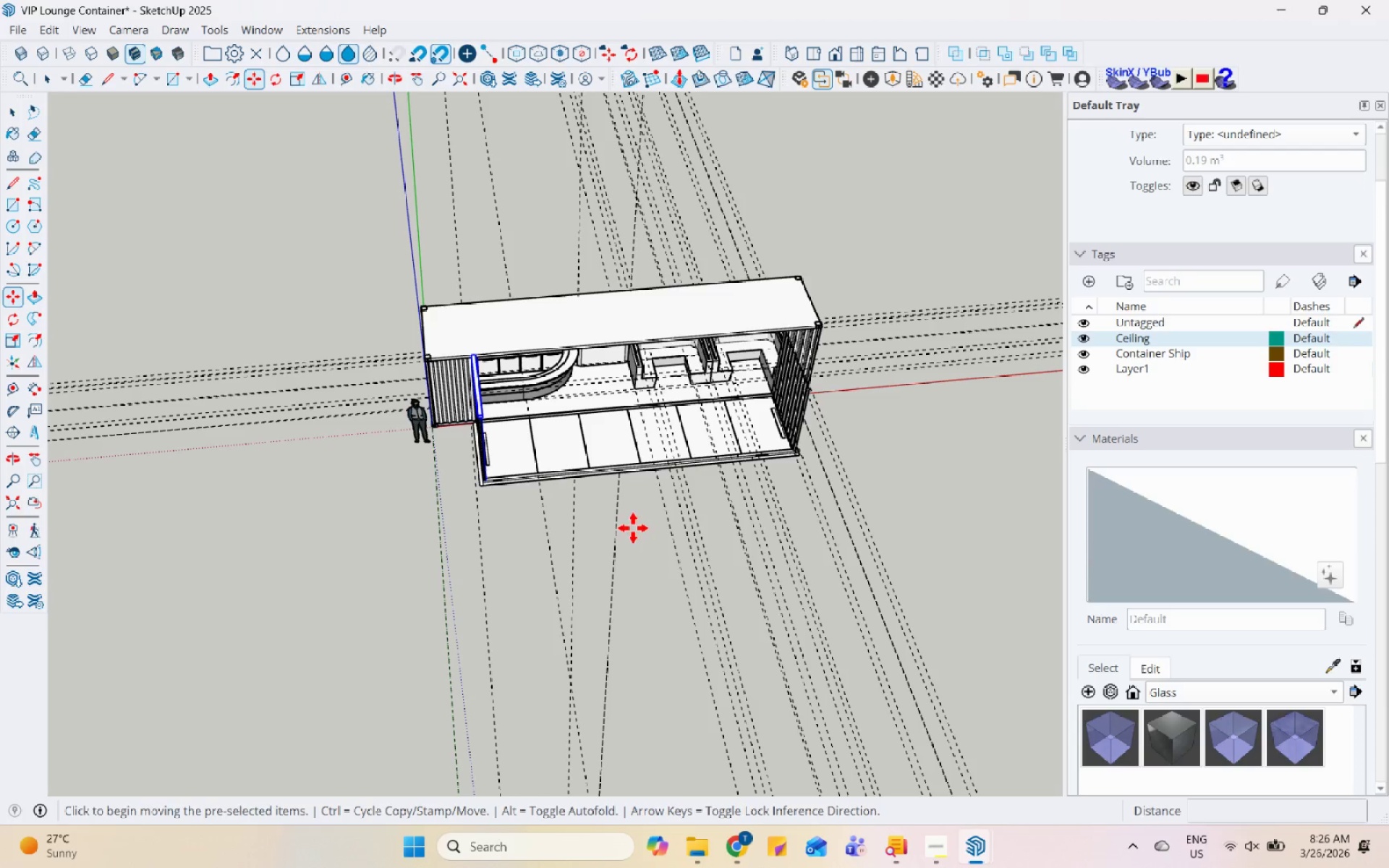 
key(Control+ControlLeft)
 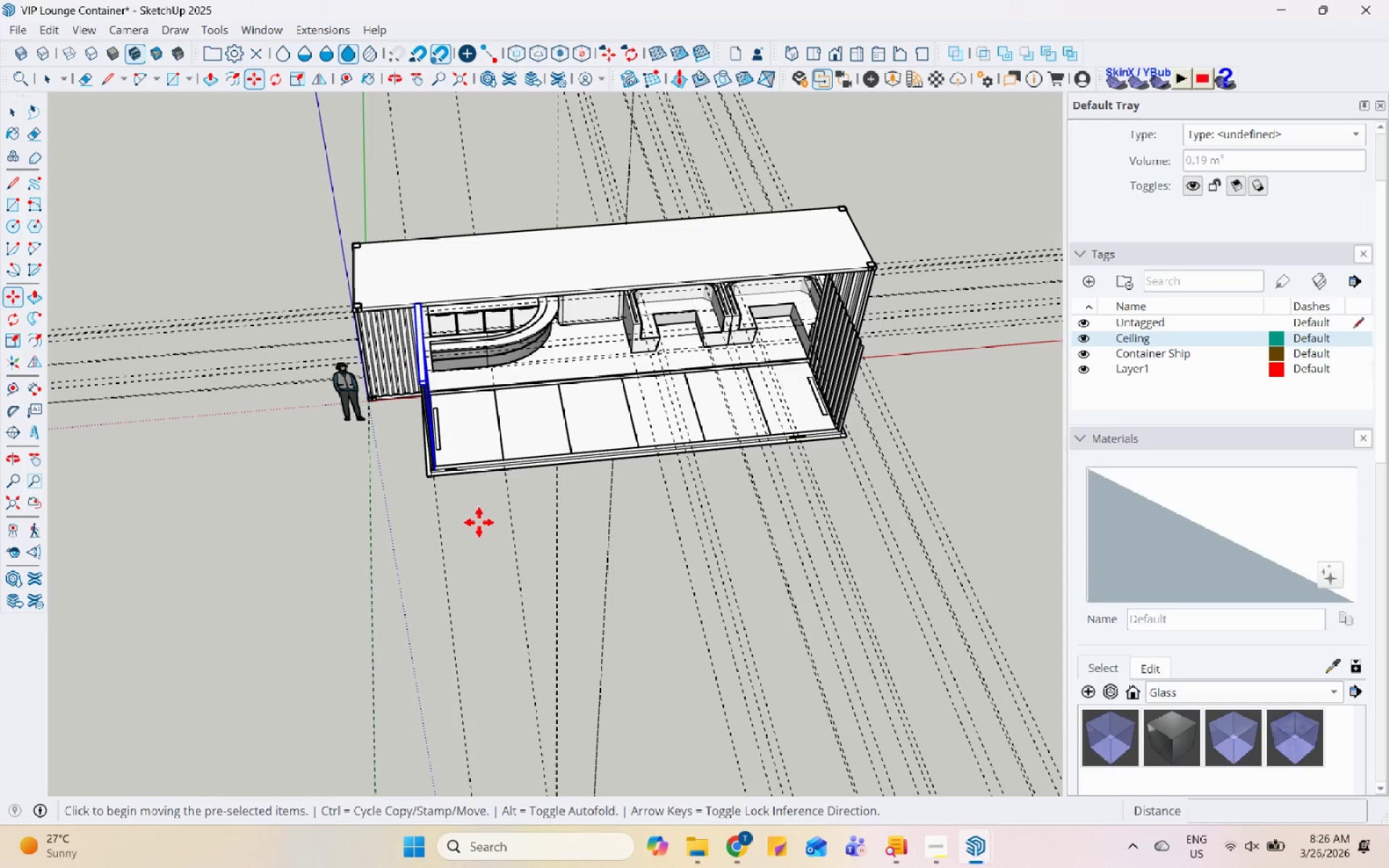 
scroll: coordinate [647, 515], scroll_direction: up, amount: 3.0
 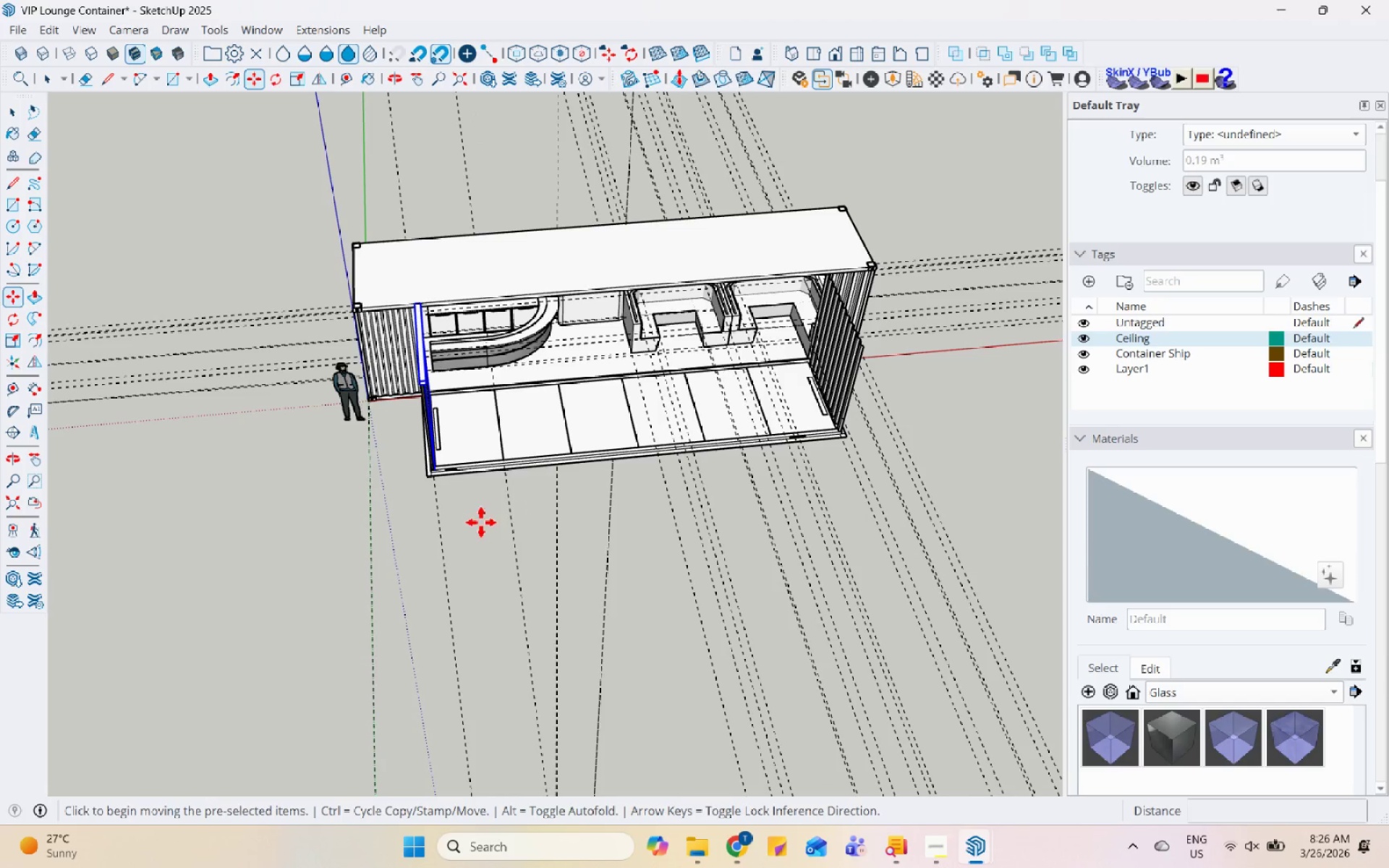 
left_click([479, 522])
 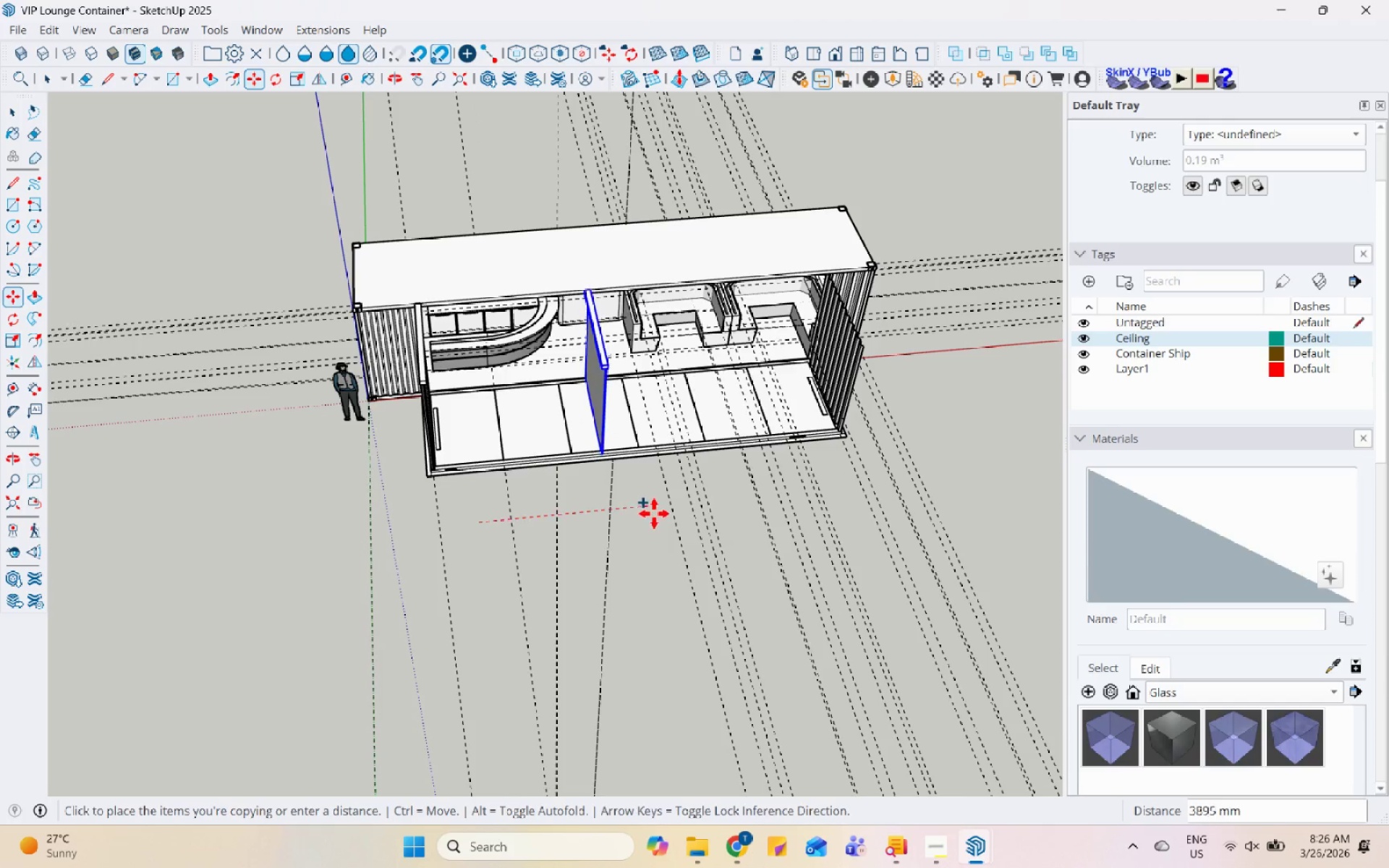 
left_click([649, 508])
 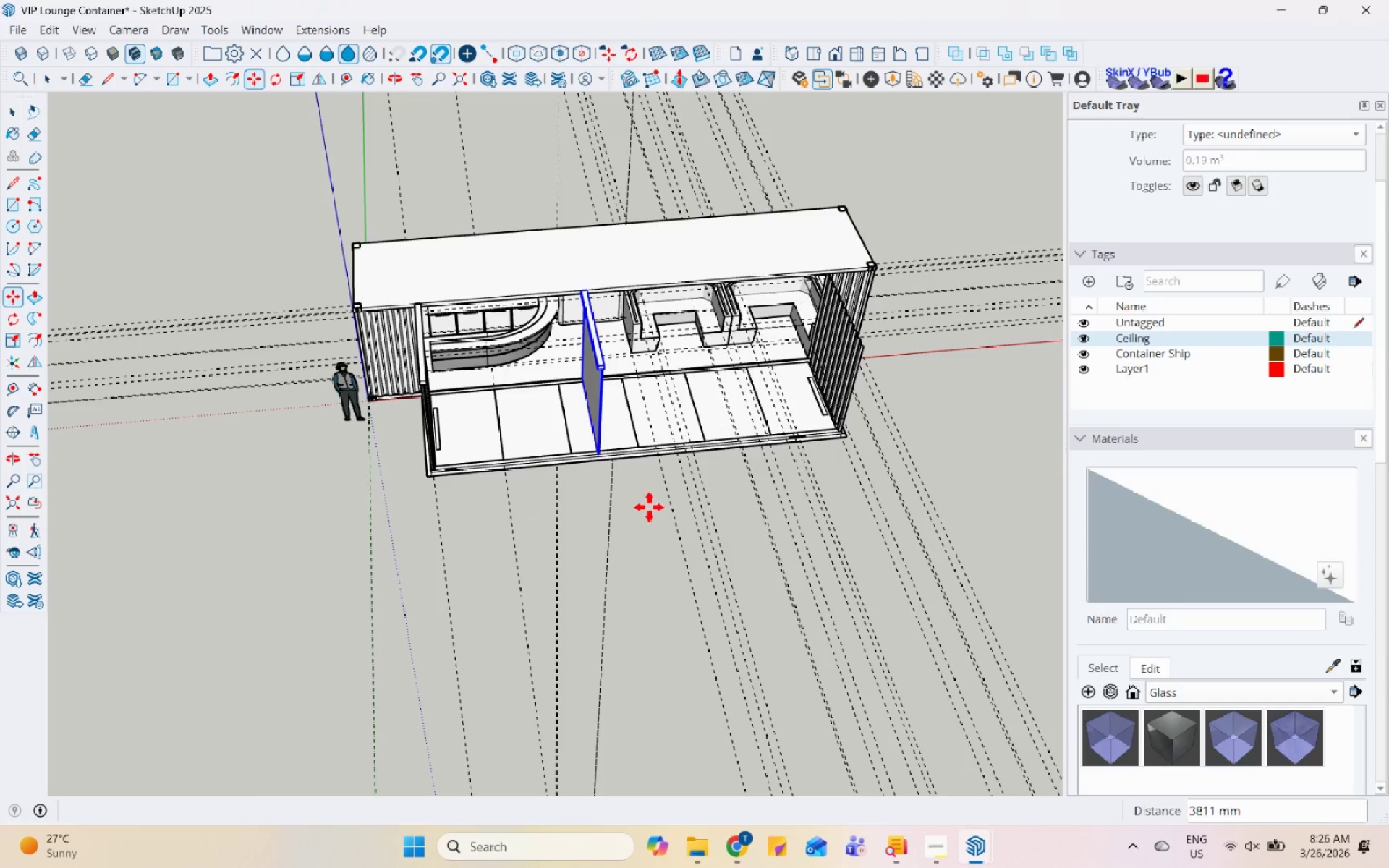 
scroll: coordinate [607, 368], scroll_direction: up, amount: 6.0
 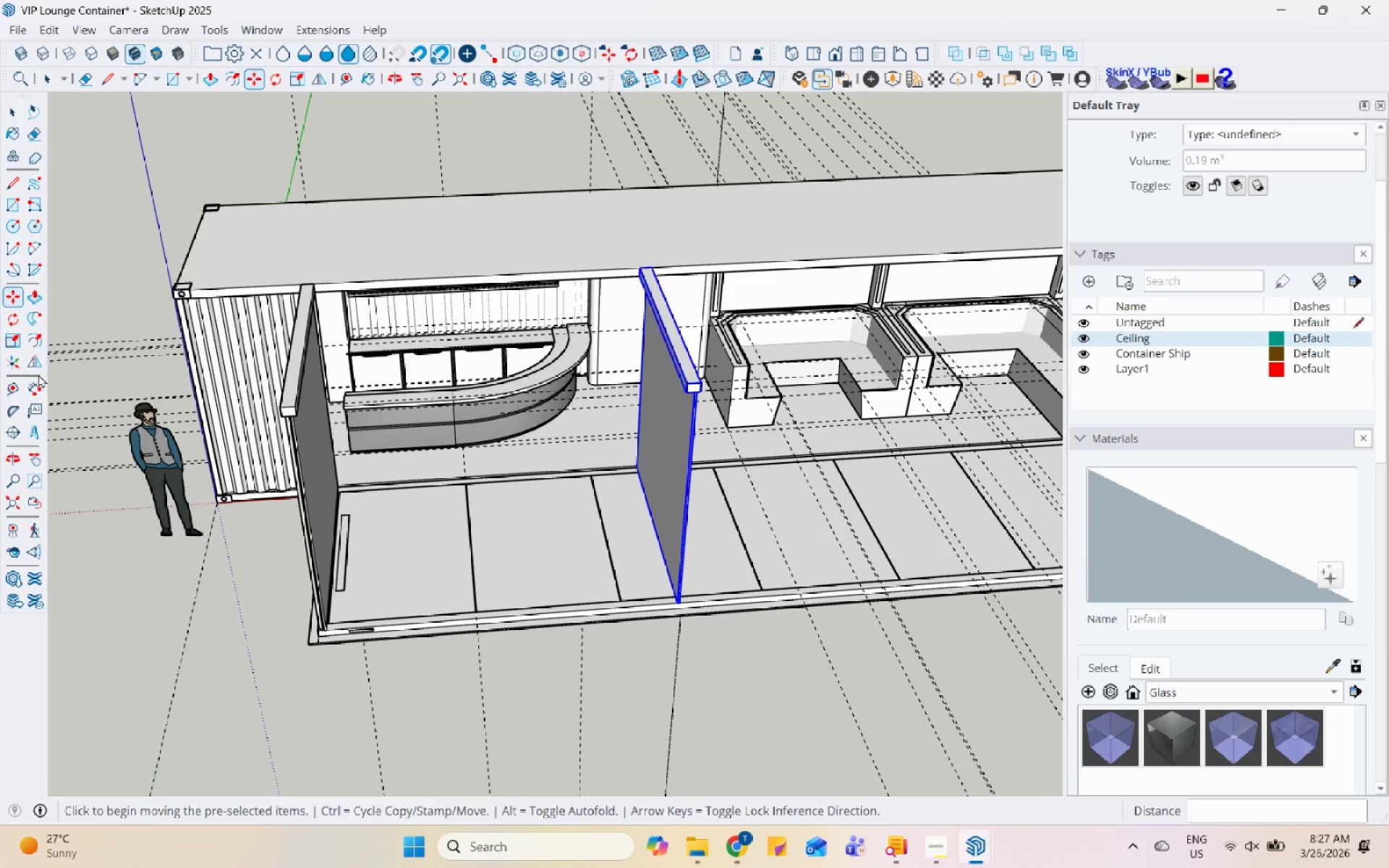 
left_click([38, 366])
 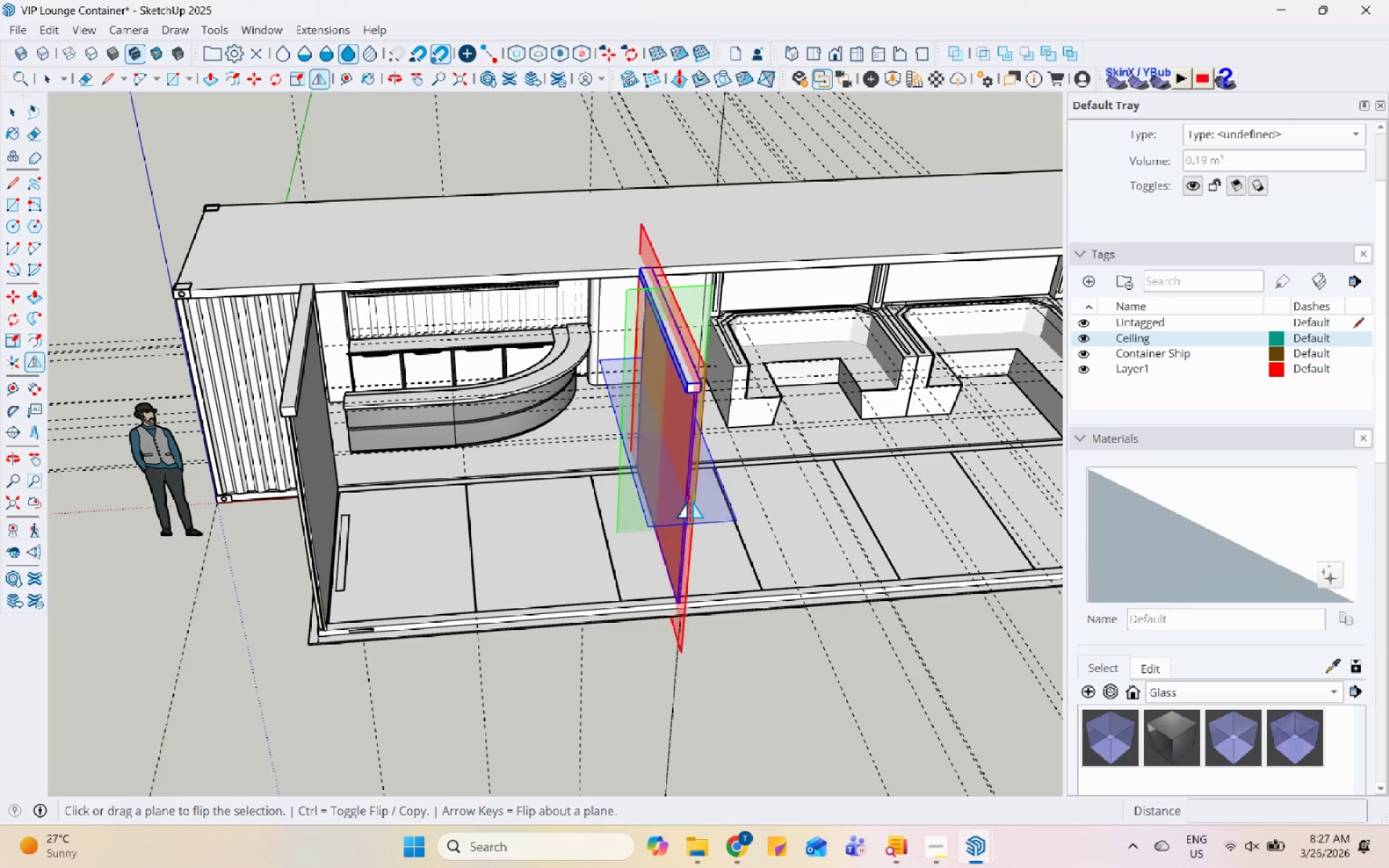 
left_click([690, 500])
 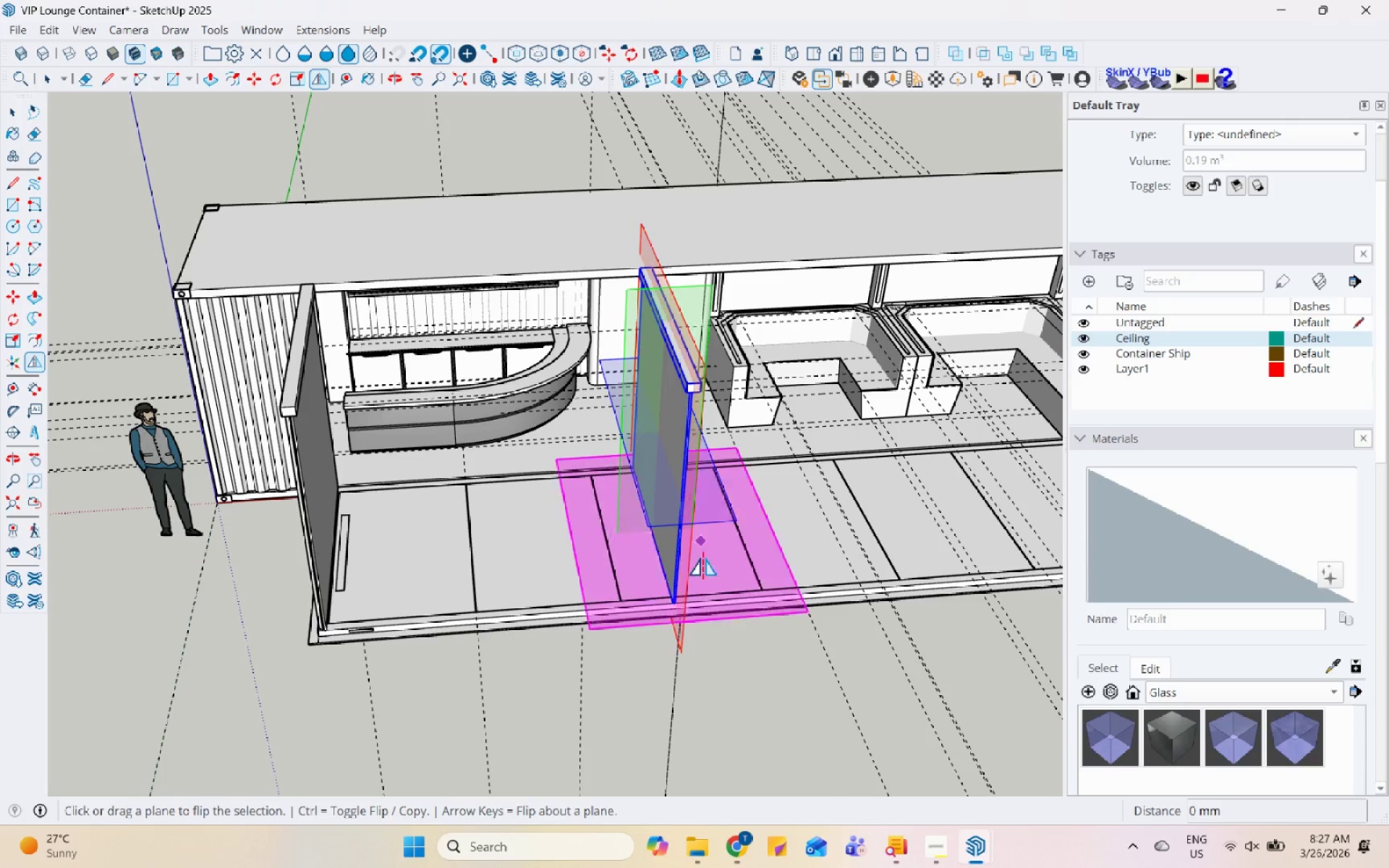 
key(Space)
 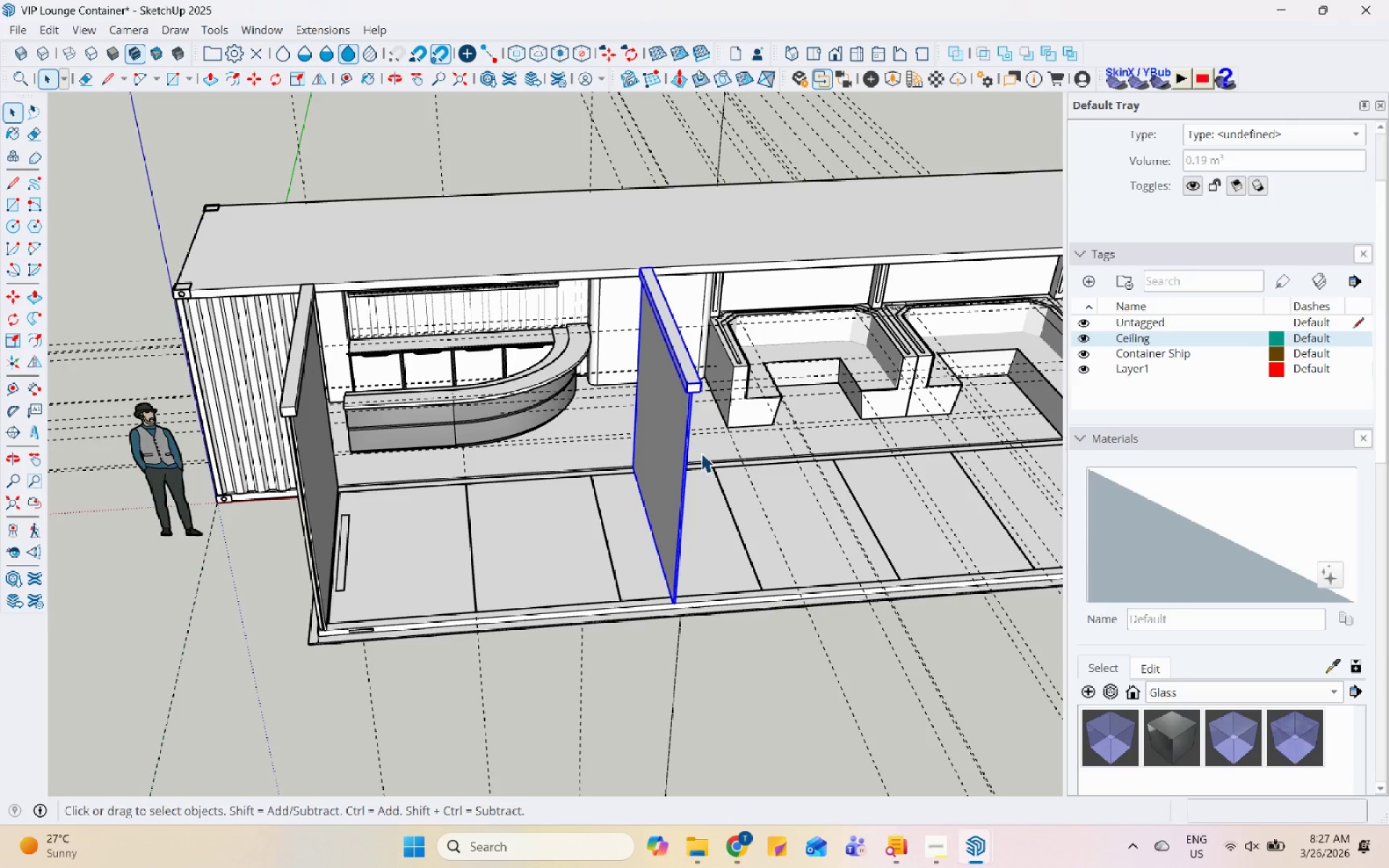 
scroll: coordinate [619, 169], scroll_direction: up, amount: 6.0
 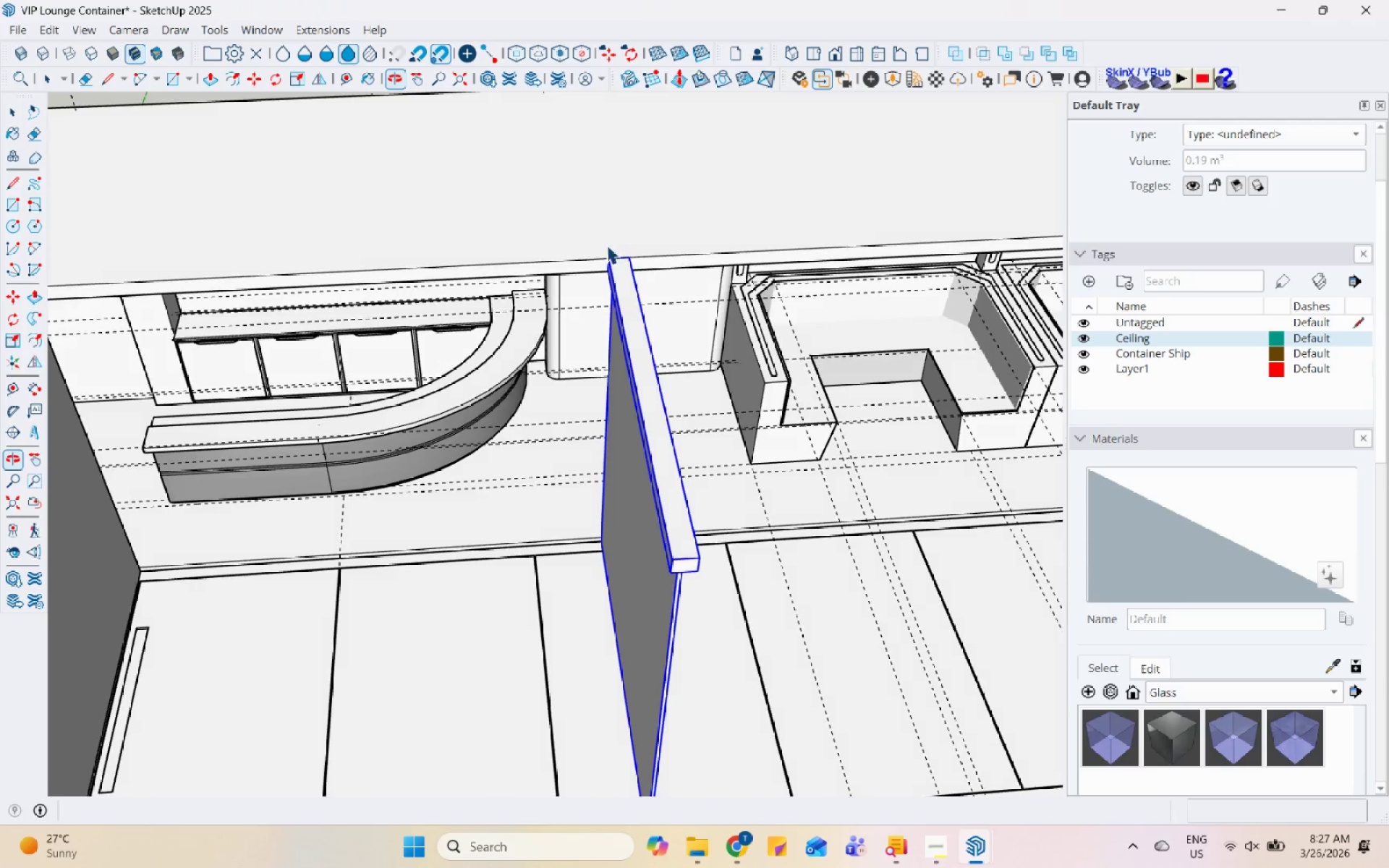 
key(M)
 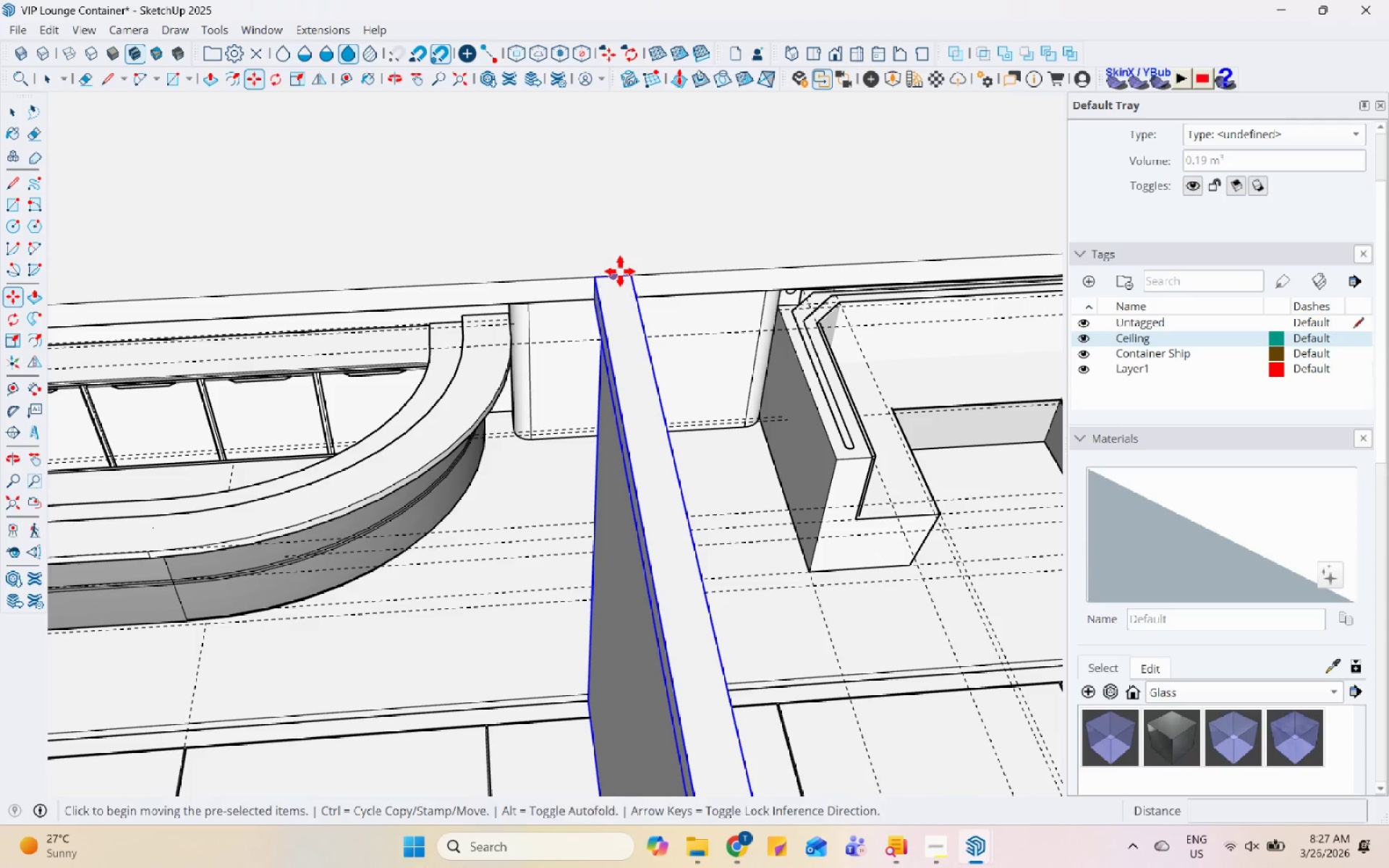 
scroll: coordinate [627, 225], scroll_direction: up, amount: 5.0
 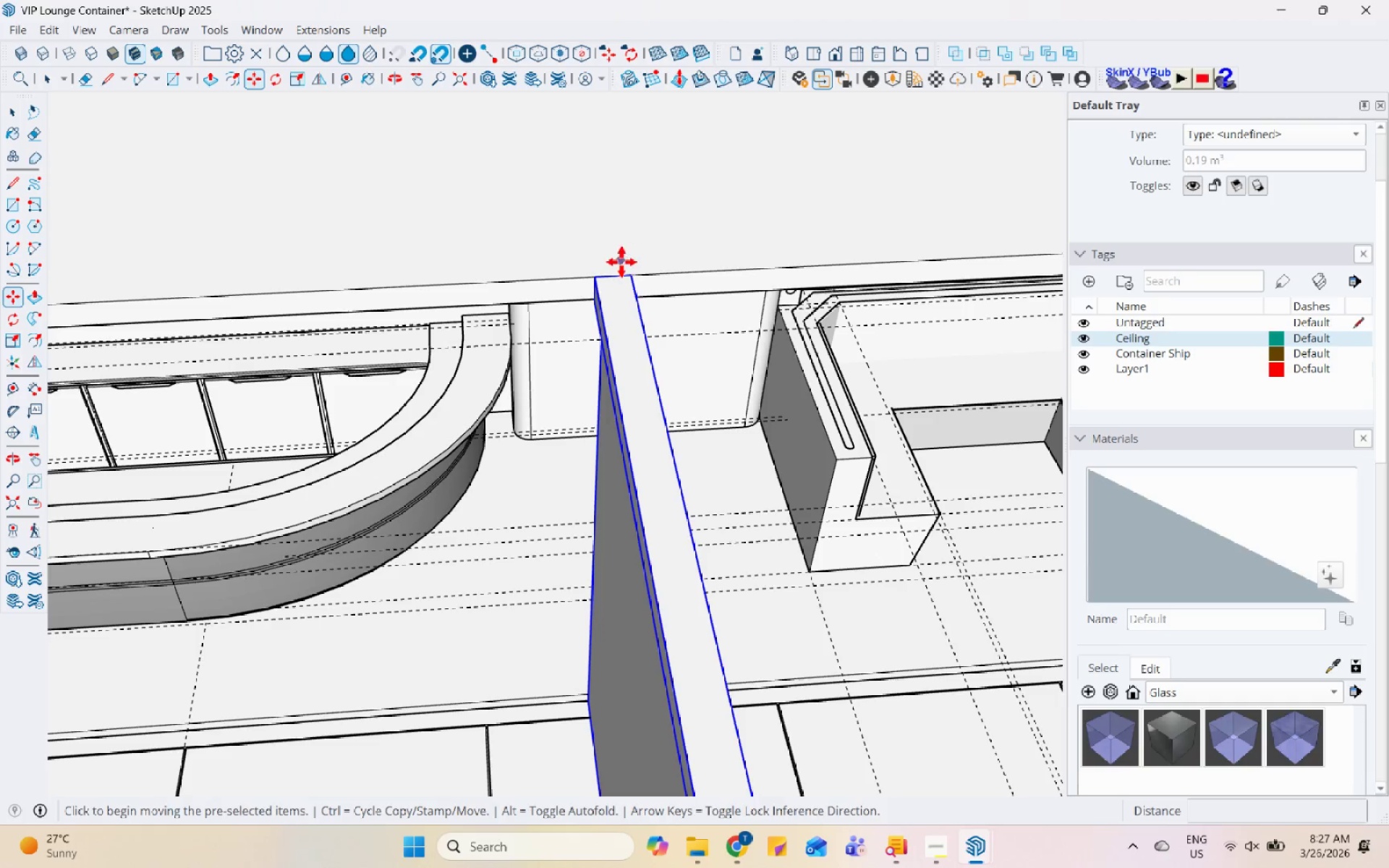 
left_click([616, 272])
 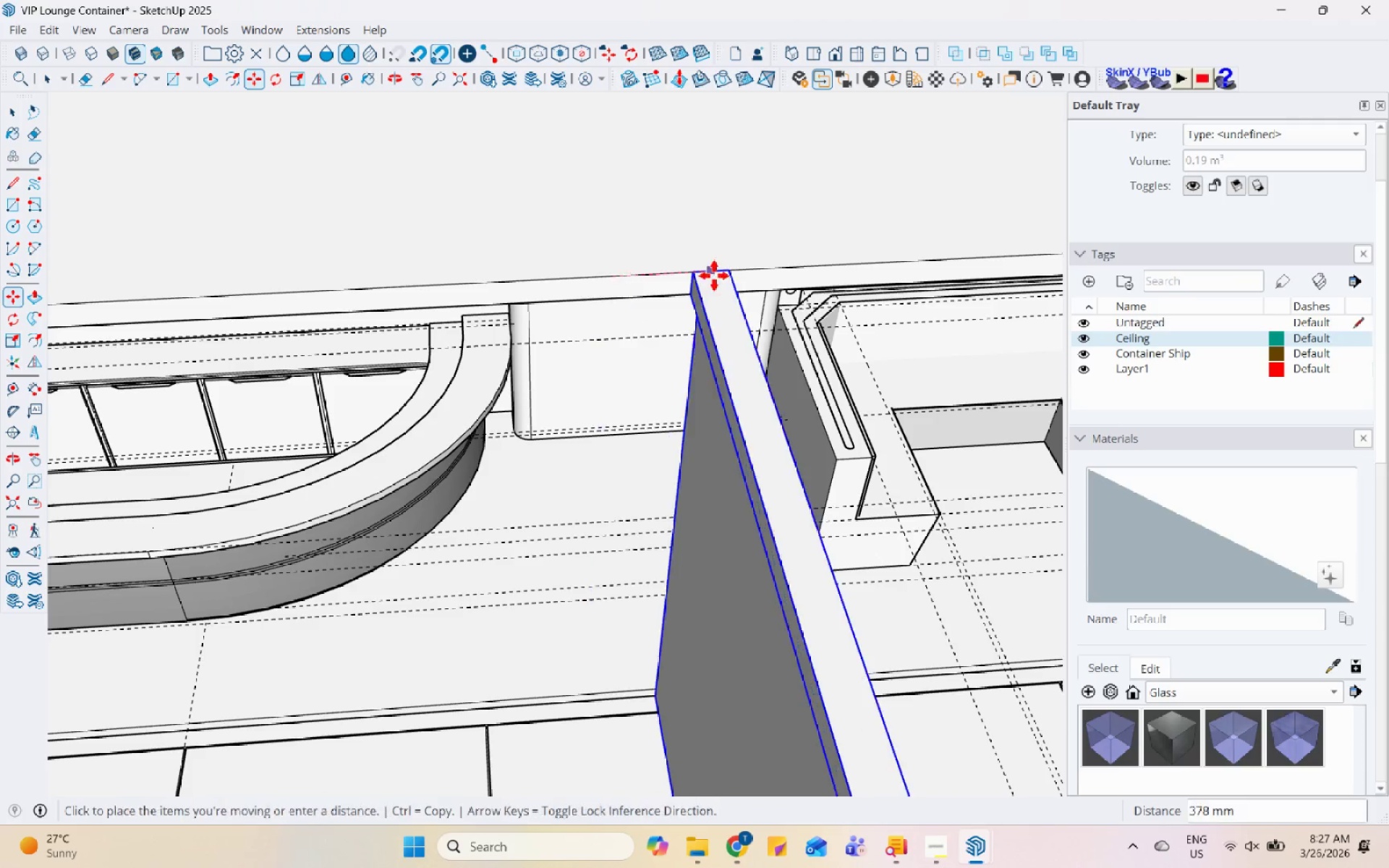 
scroll: coordinate [508, 298], scroll_direction: down, amount: 12.0
 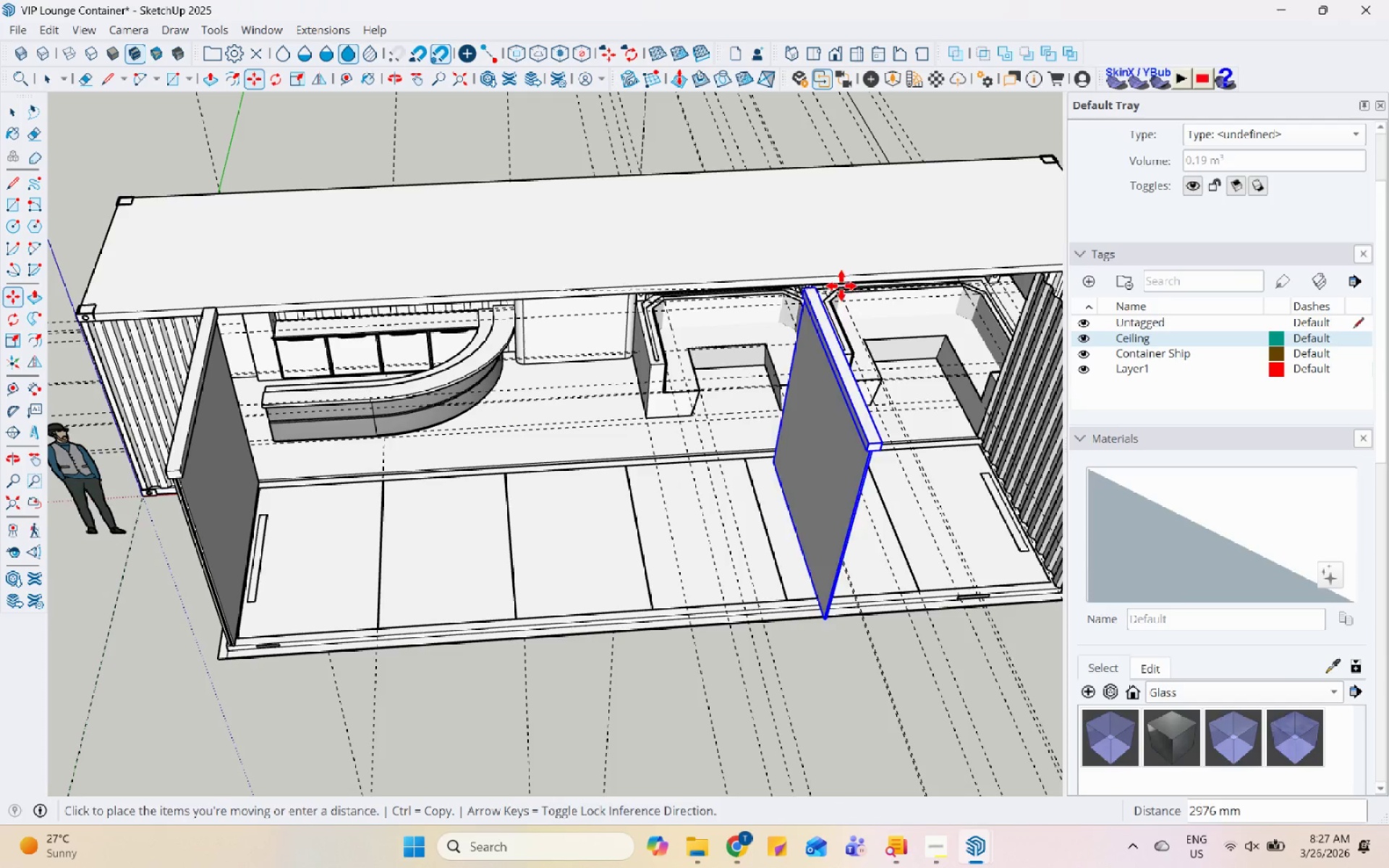 
scroll: coordinate [731, 264], scroll_direction: up, amount: 11.0
 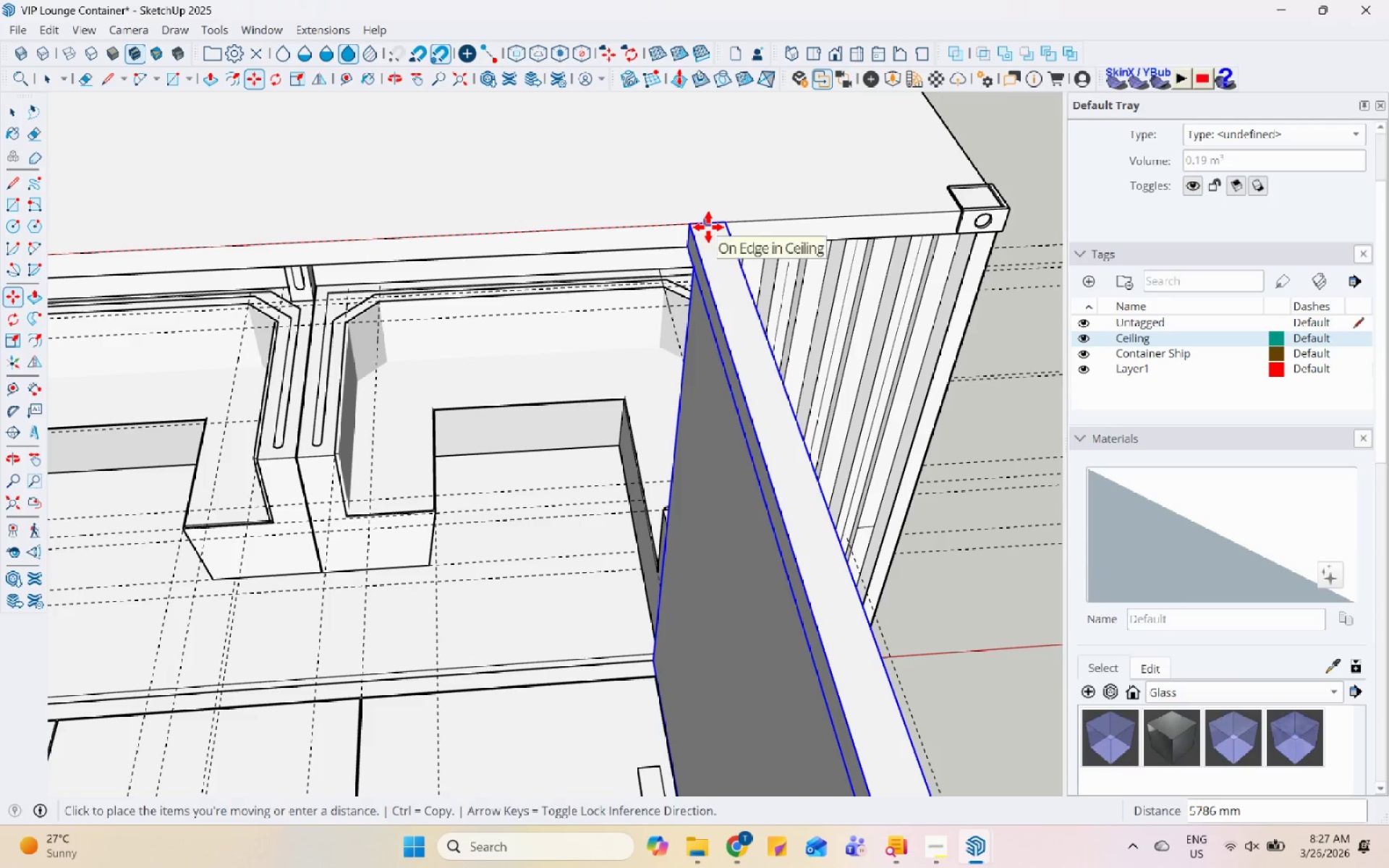 
left_click([710, 220])
 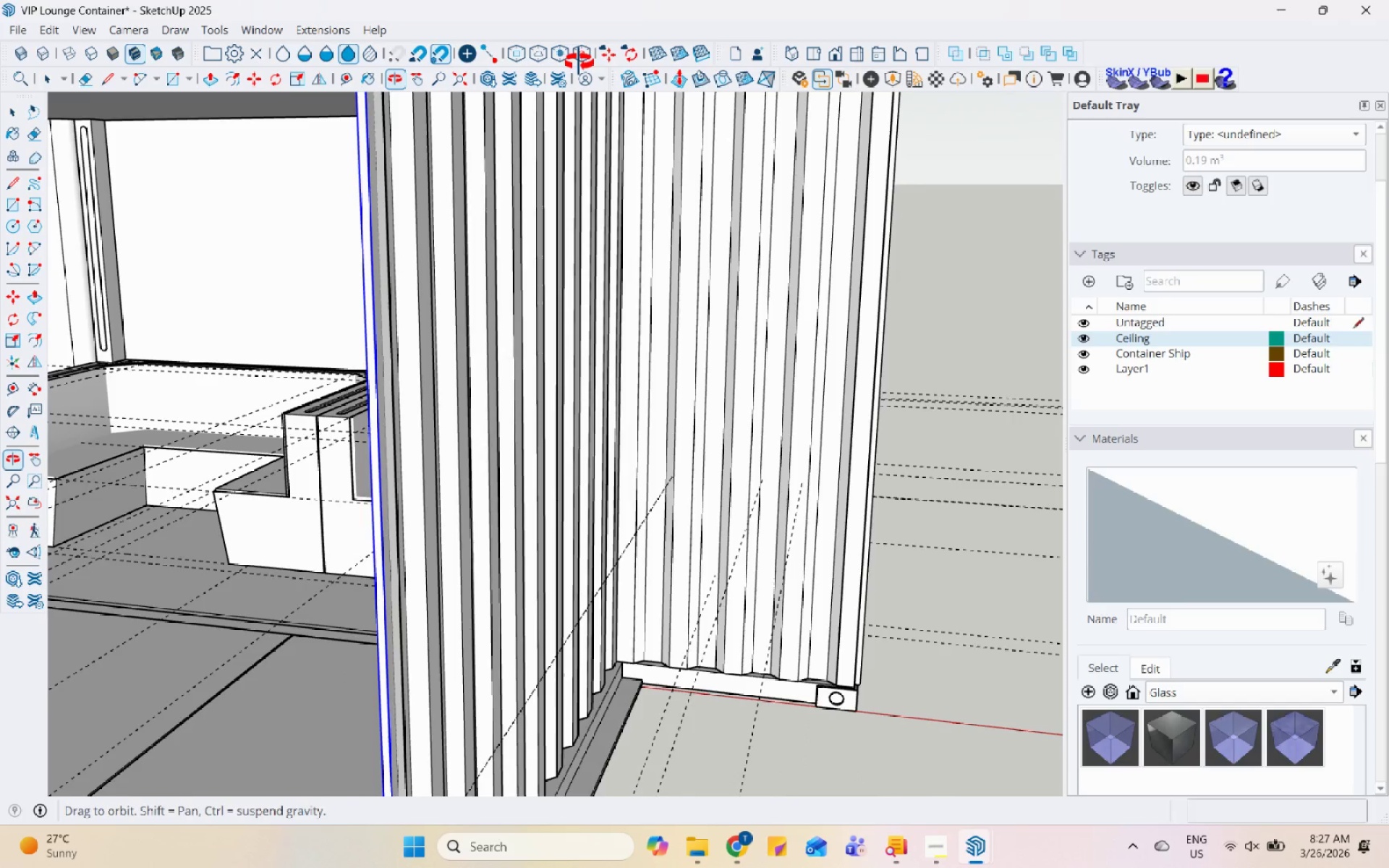 
scroll: coordinate [606, 279], scroll_direction: down, amount: 4.0
 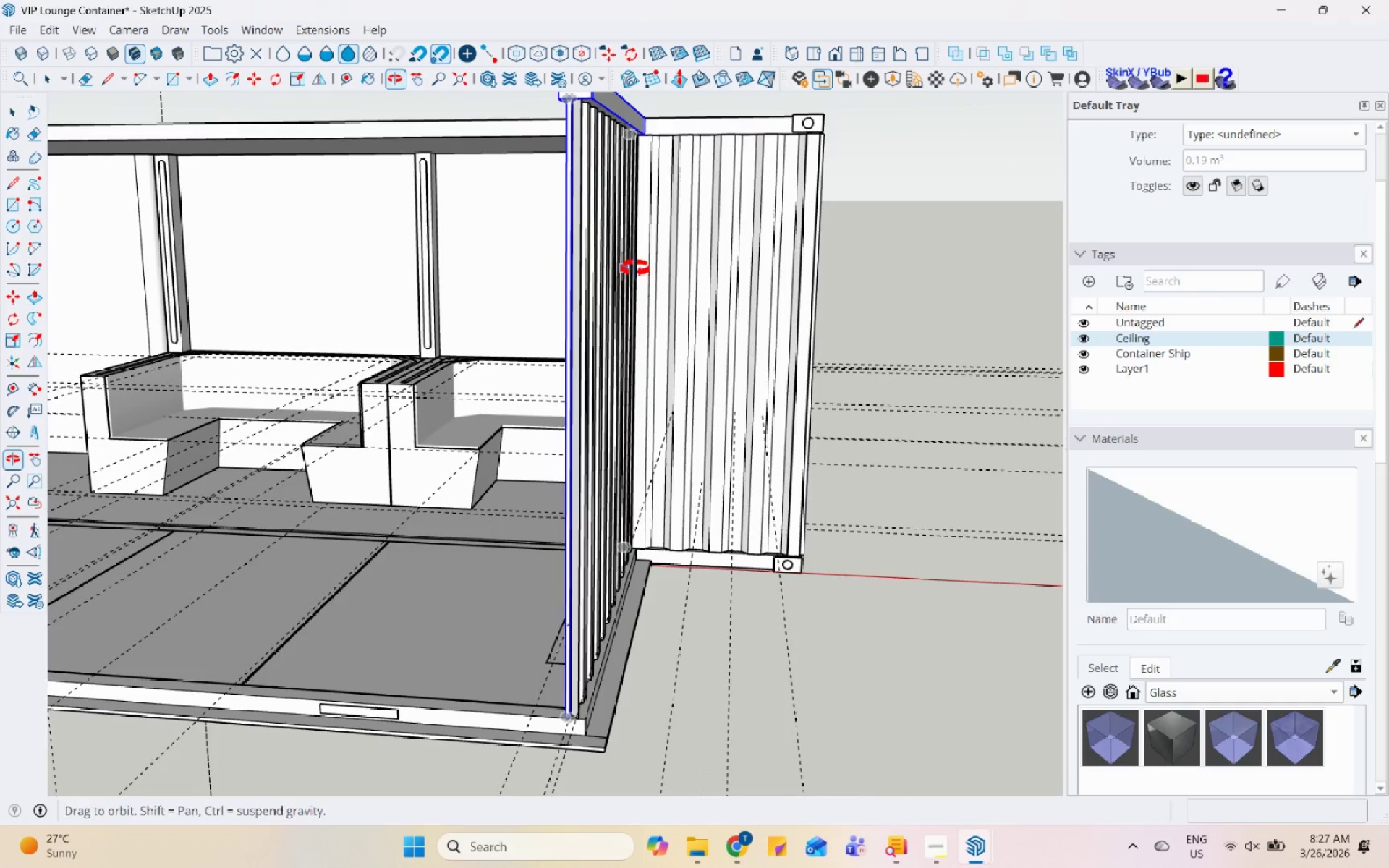 
scroll: coordinate [598, 713], scroll_direction: up, amount: 14.0
 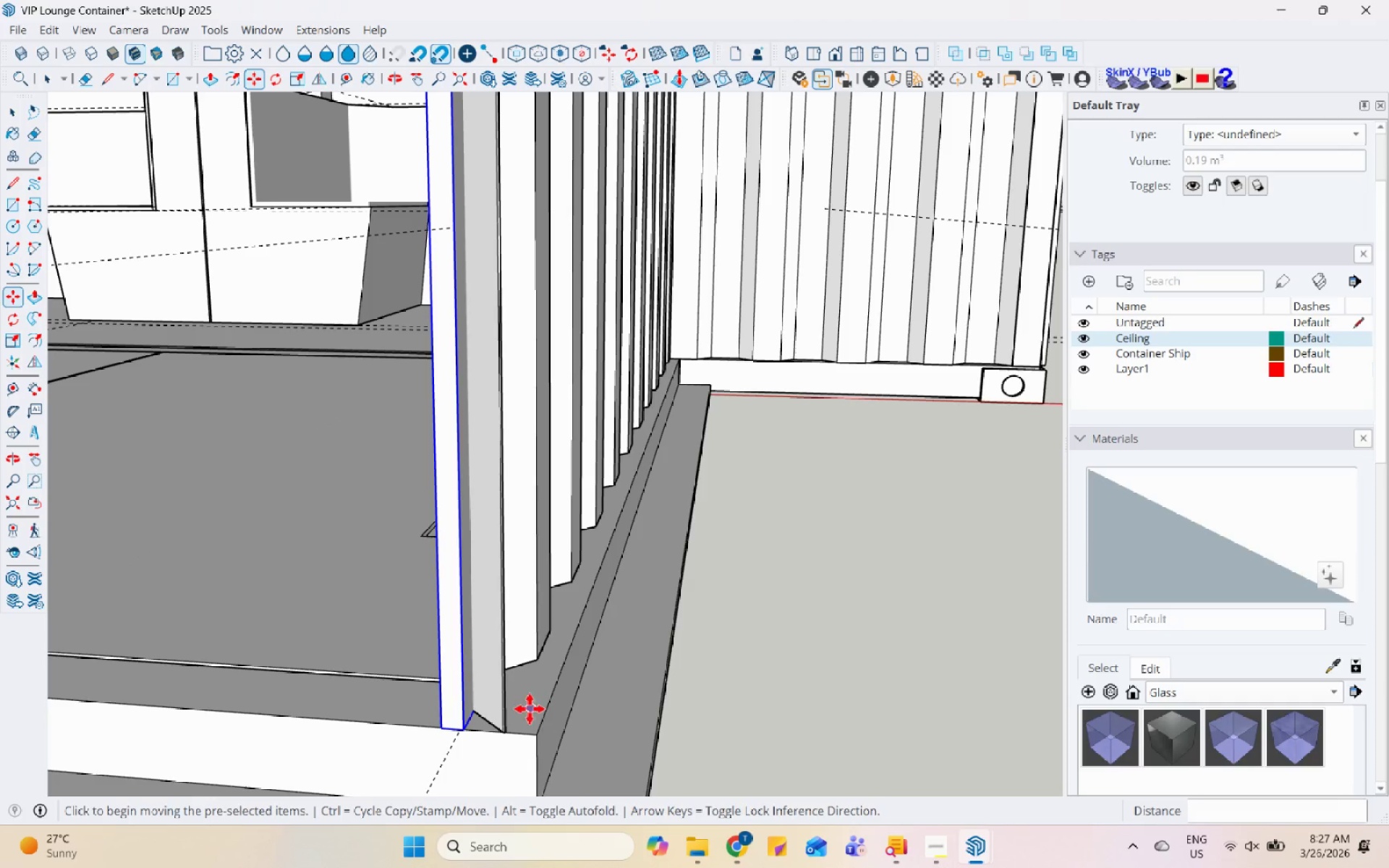 
left_click([459, 728])
 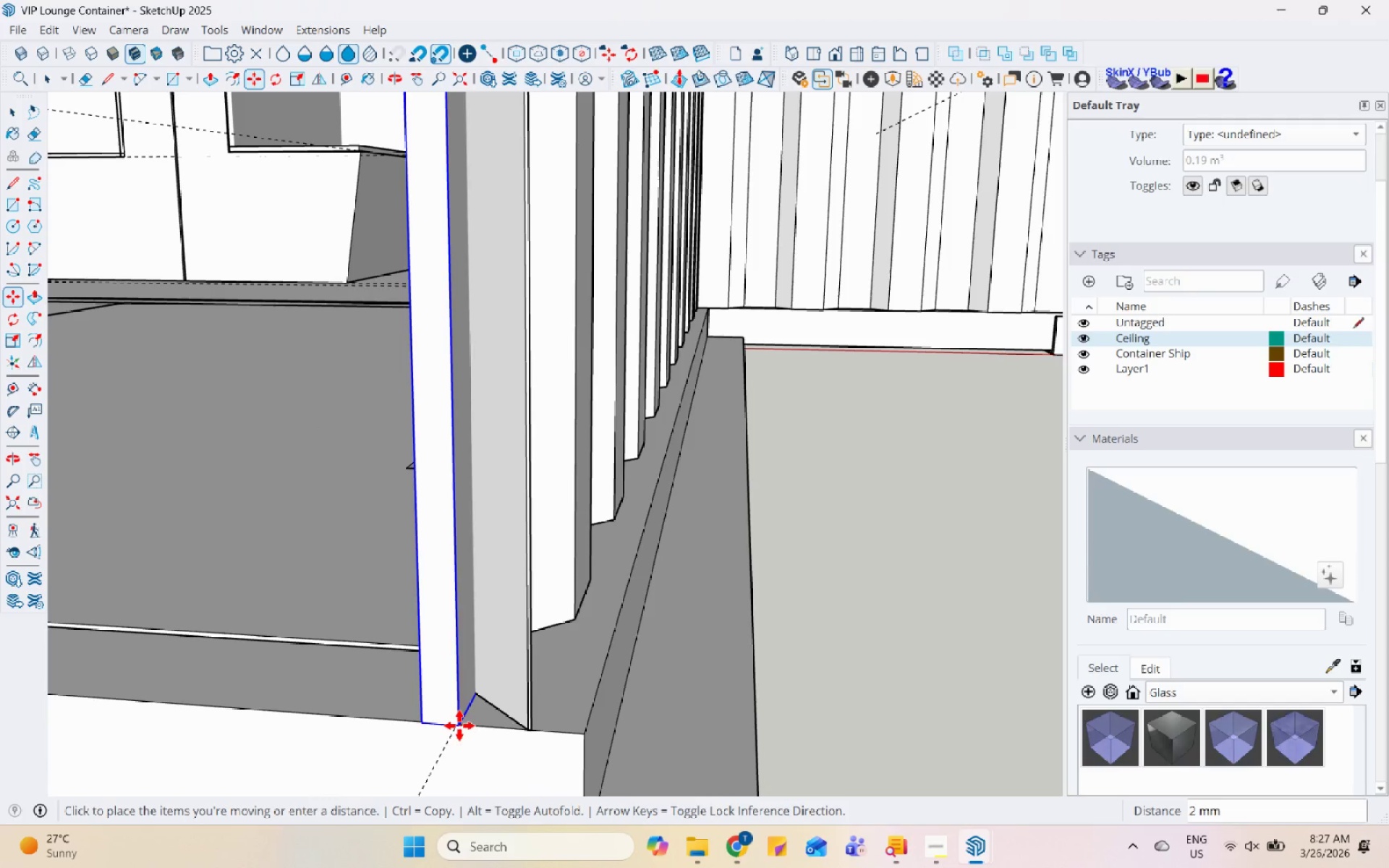 
scroll: coordinate [464, 736], scroll_direction: up, amount: 5.0
 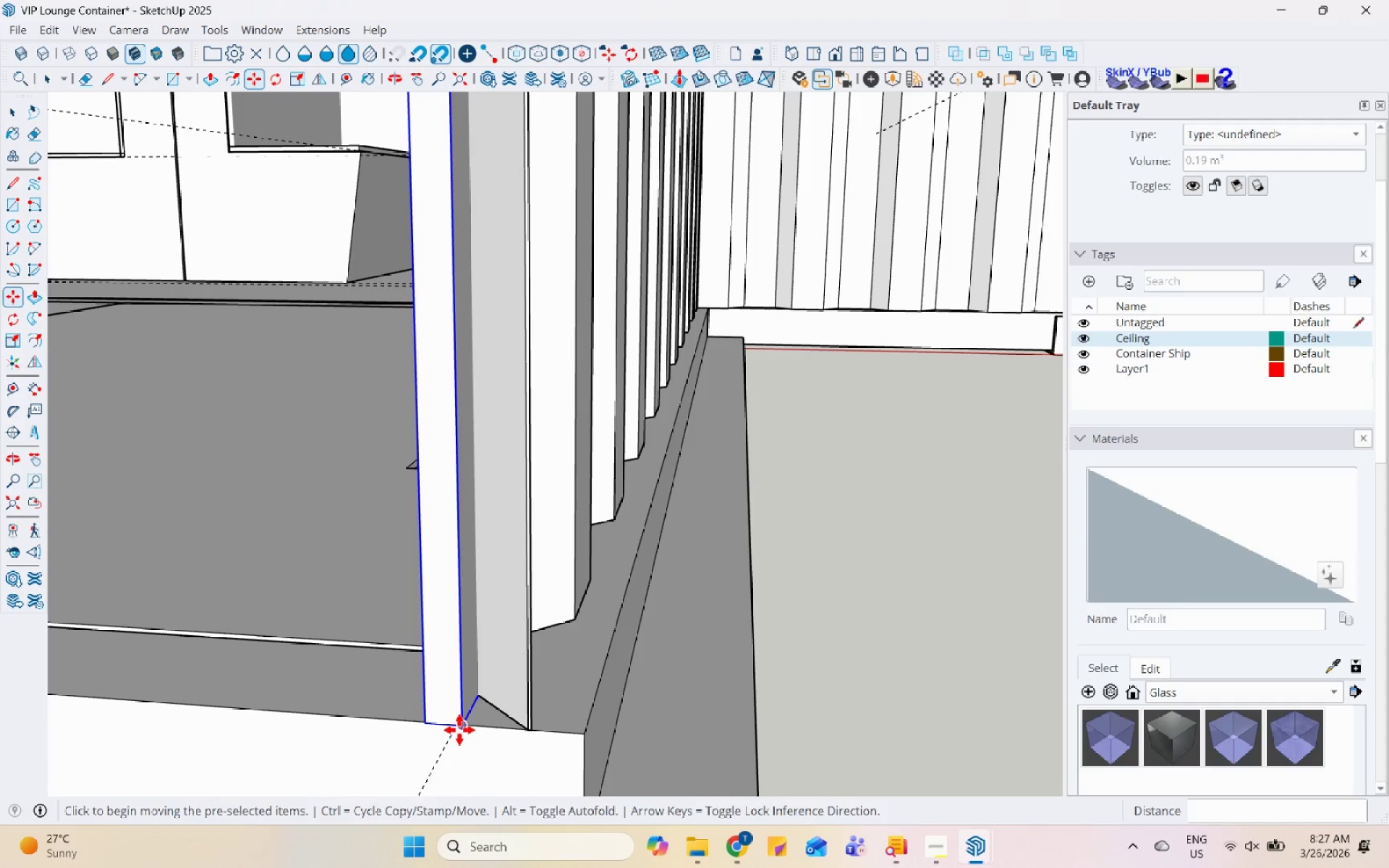 
left_click([453, 726])
 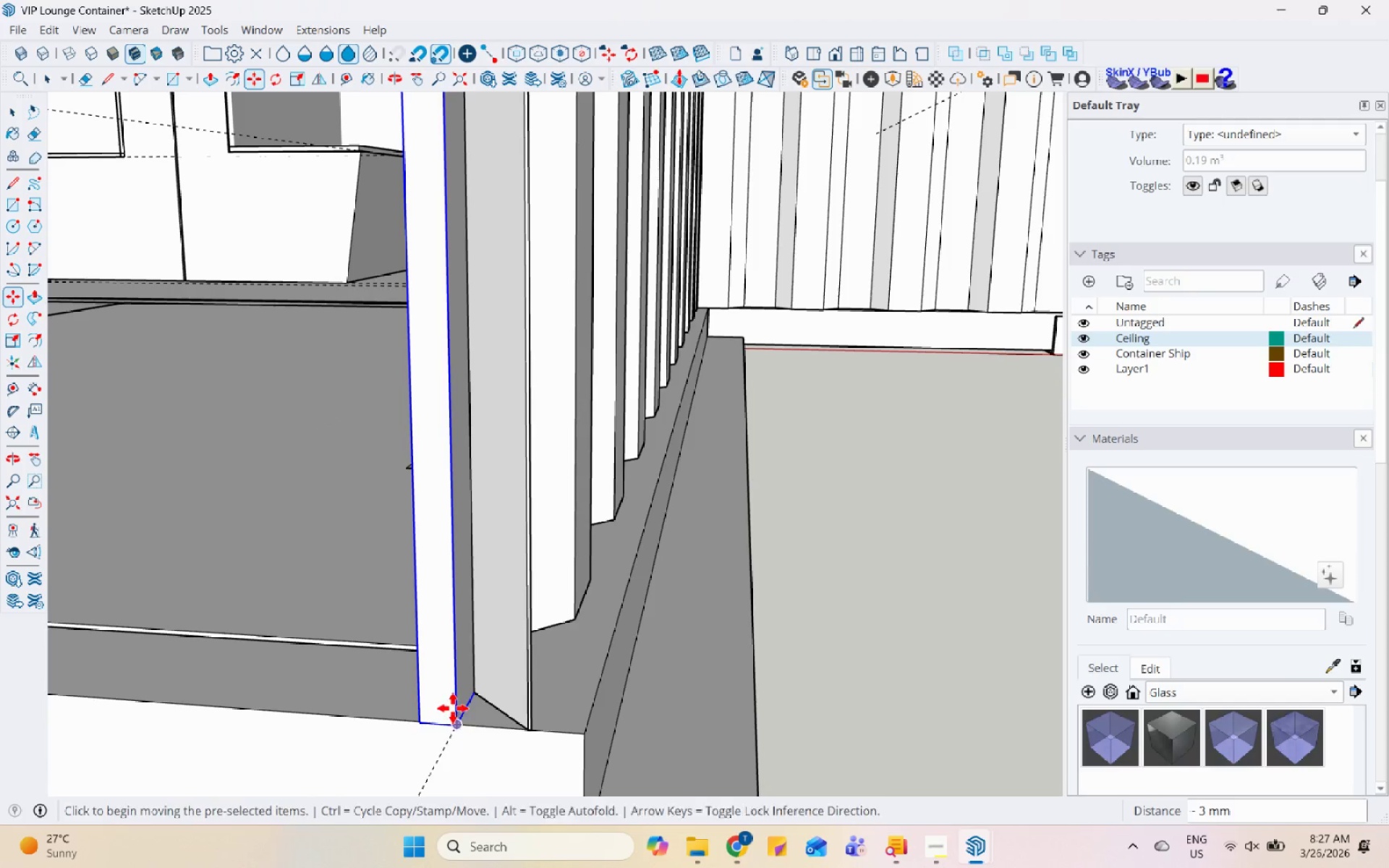 
scroll: coordinate [446, 624], scroll_direction: down, amount: 20.0
 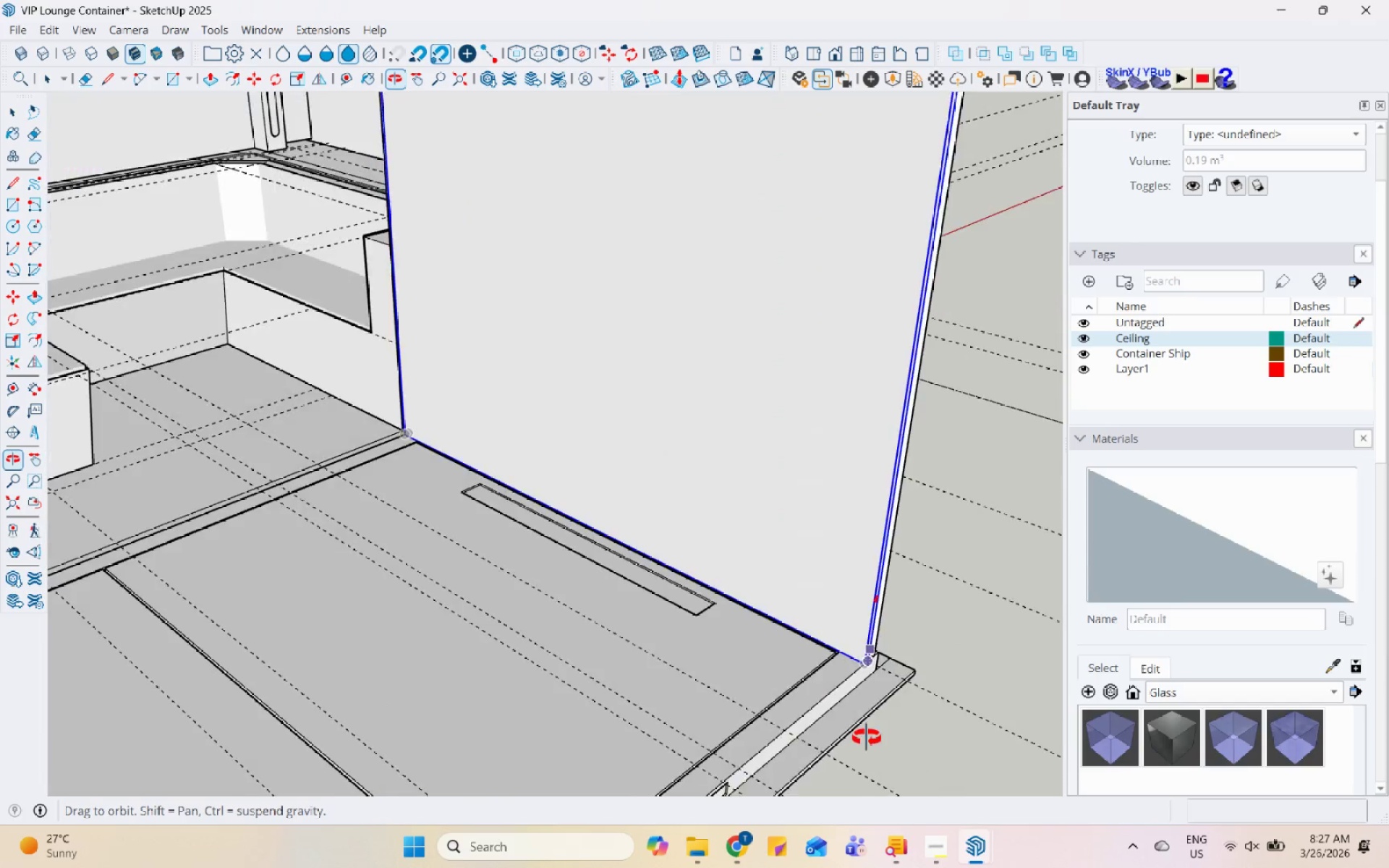 
key(Space)
 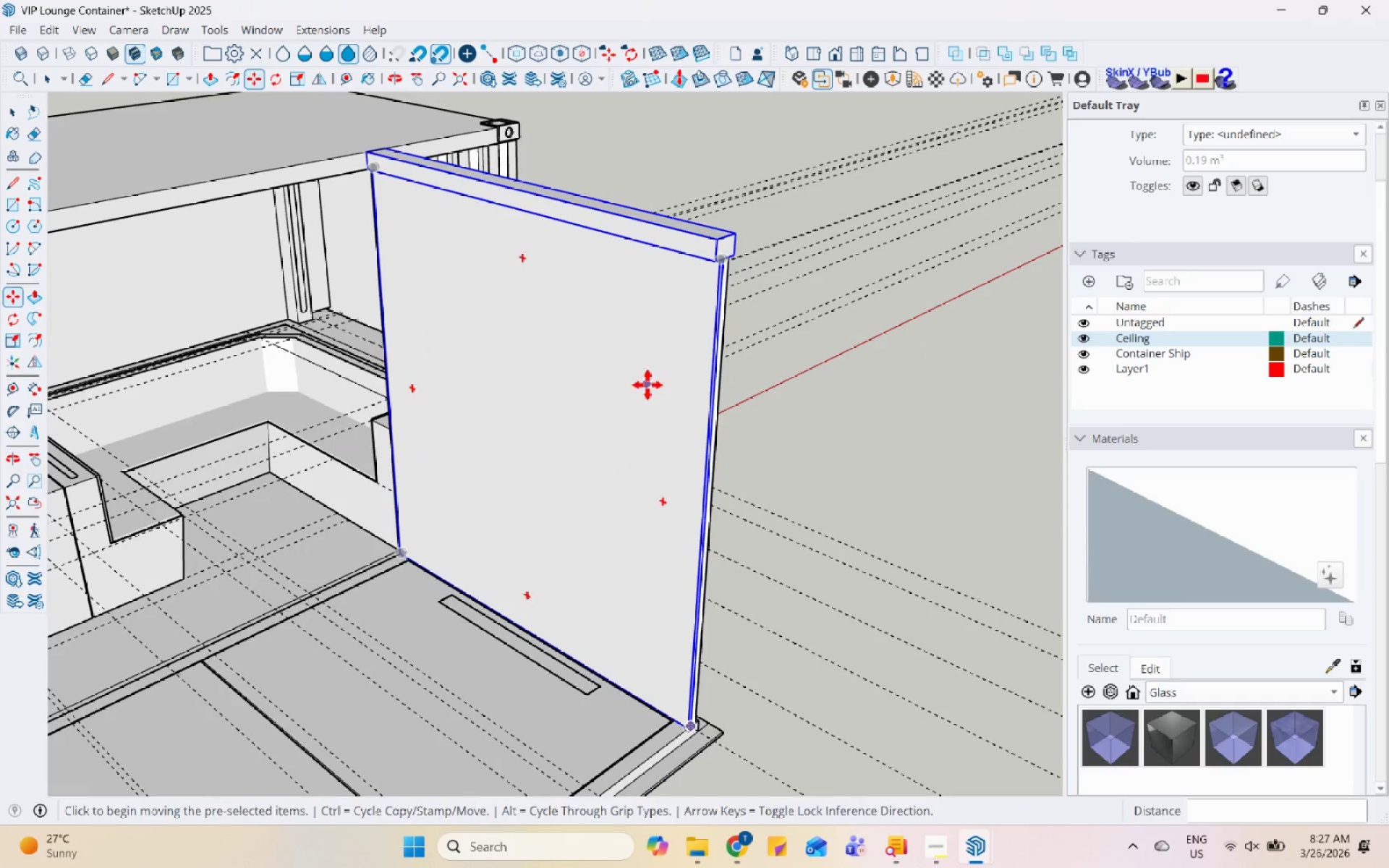 
left_click([653, 375])
 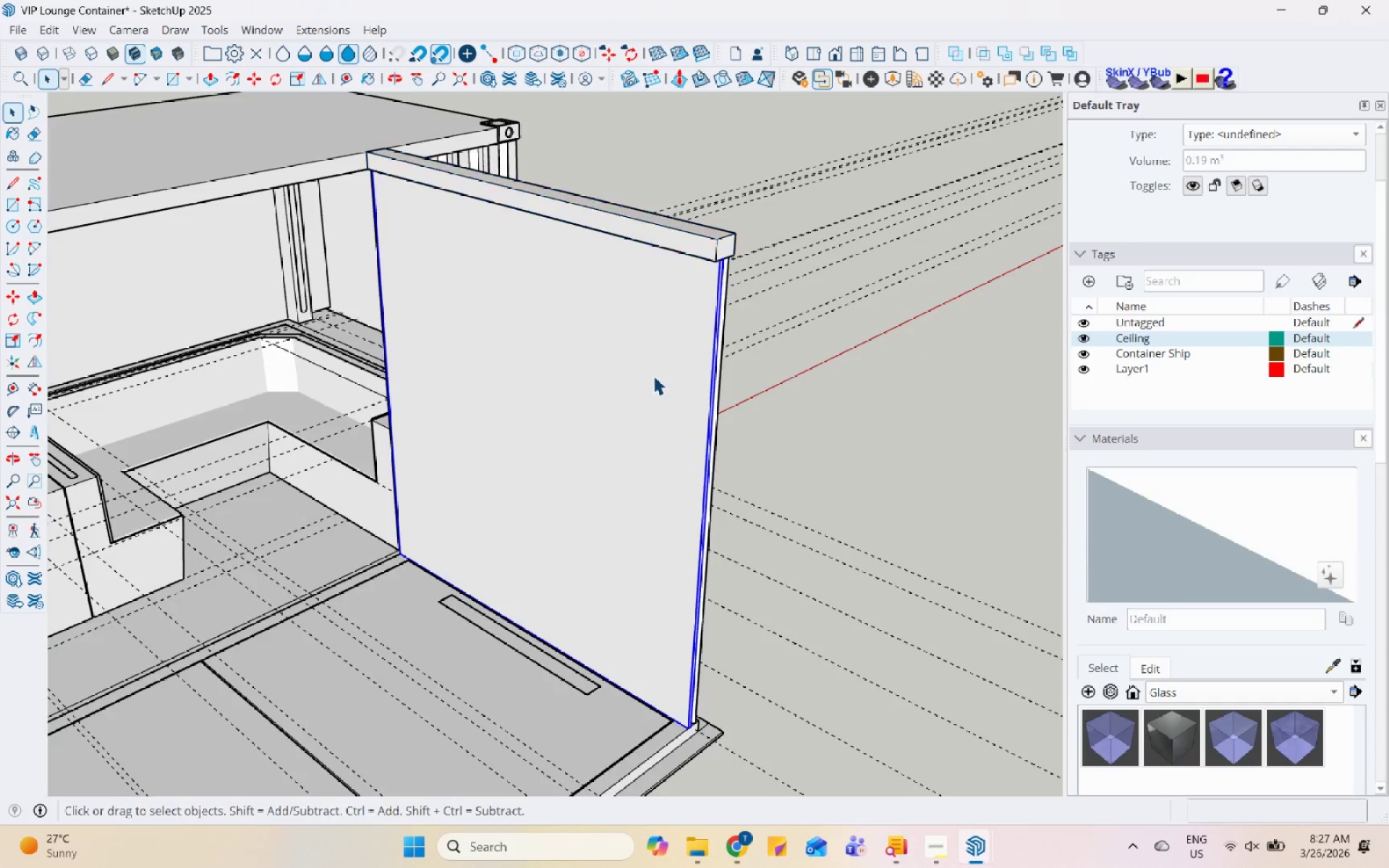 
double_click([653, 375])
 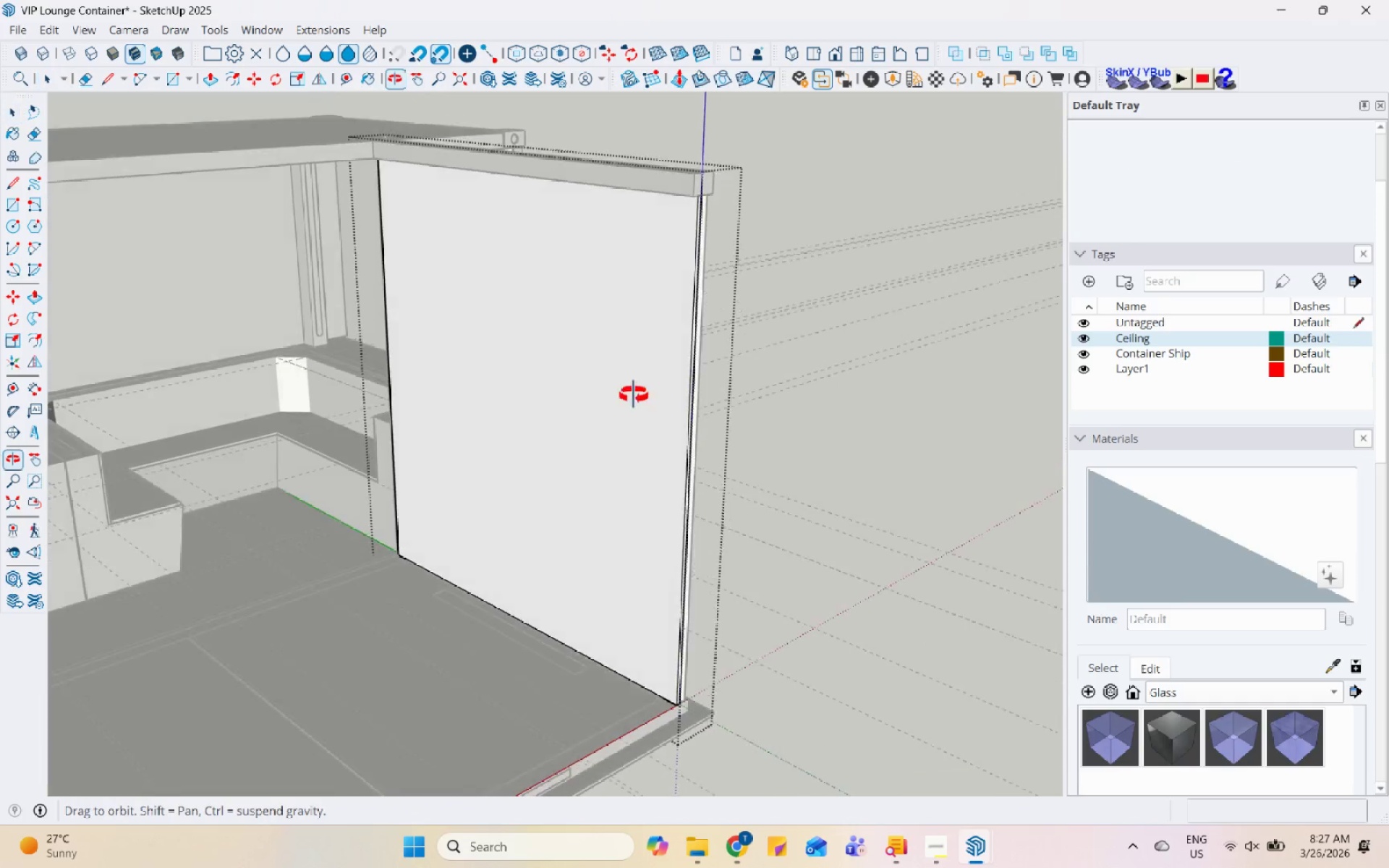 
scroll: coordinate [603, 469], scroll_direction: down, amount: 5.0
 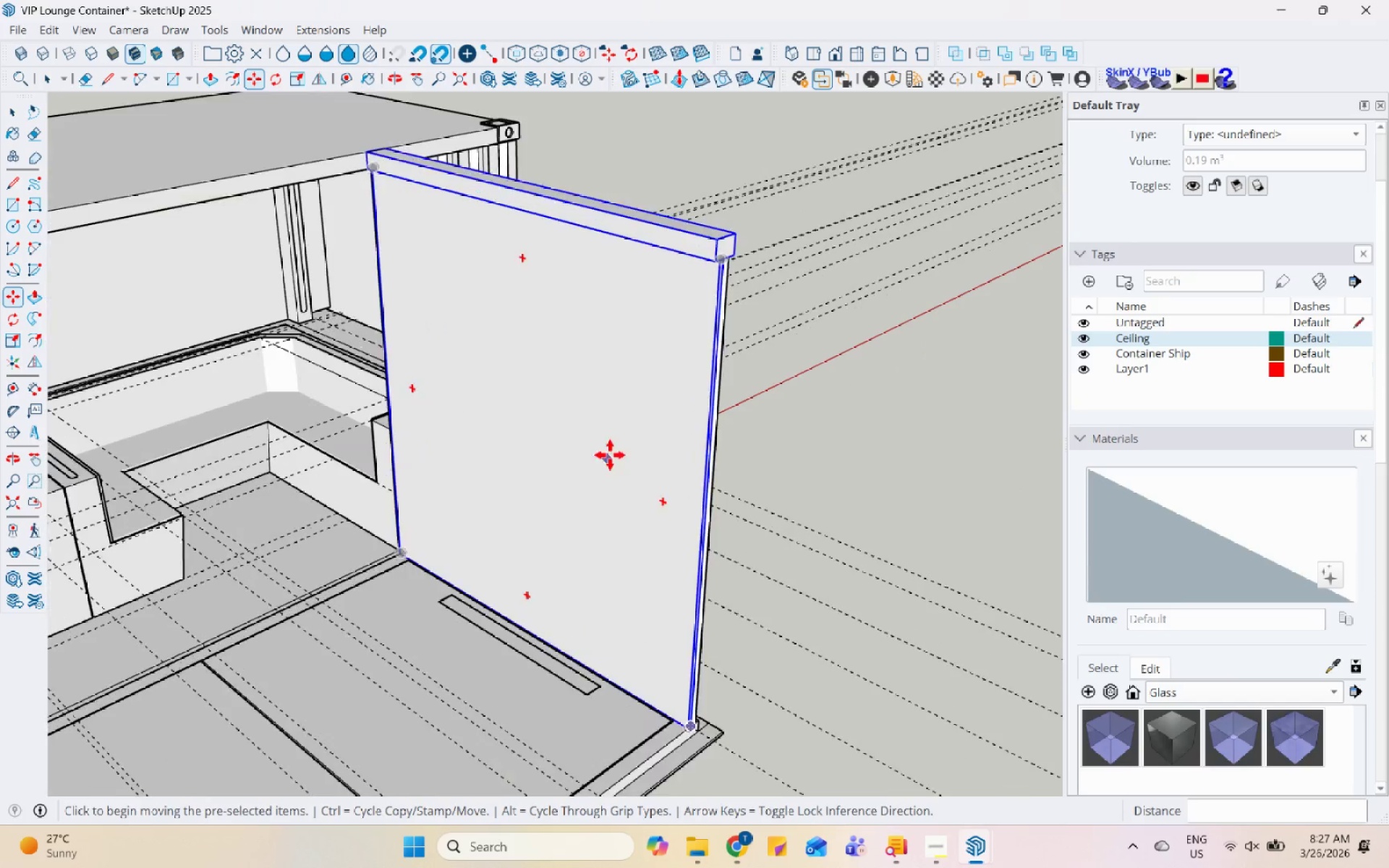 
left_click([630, 396])
 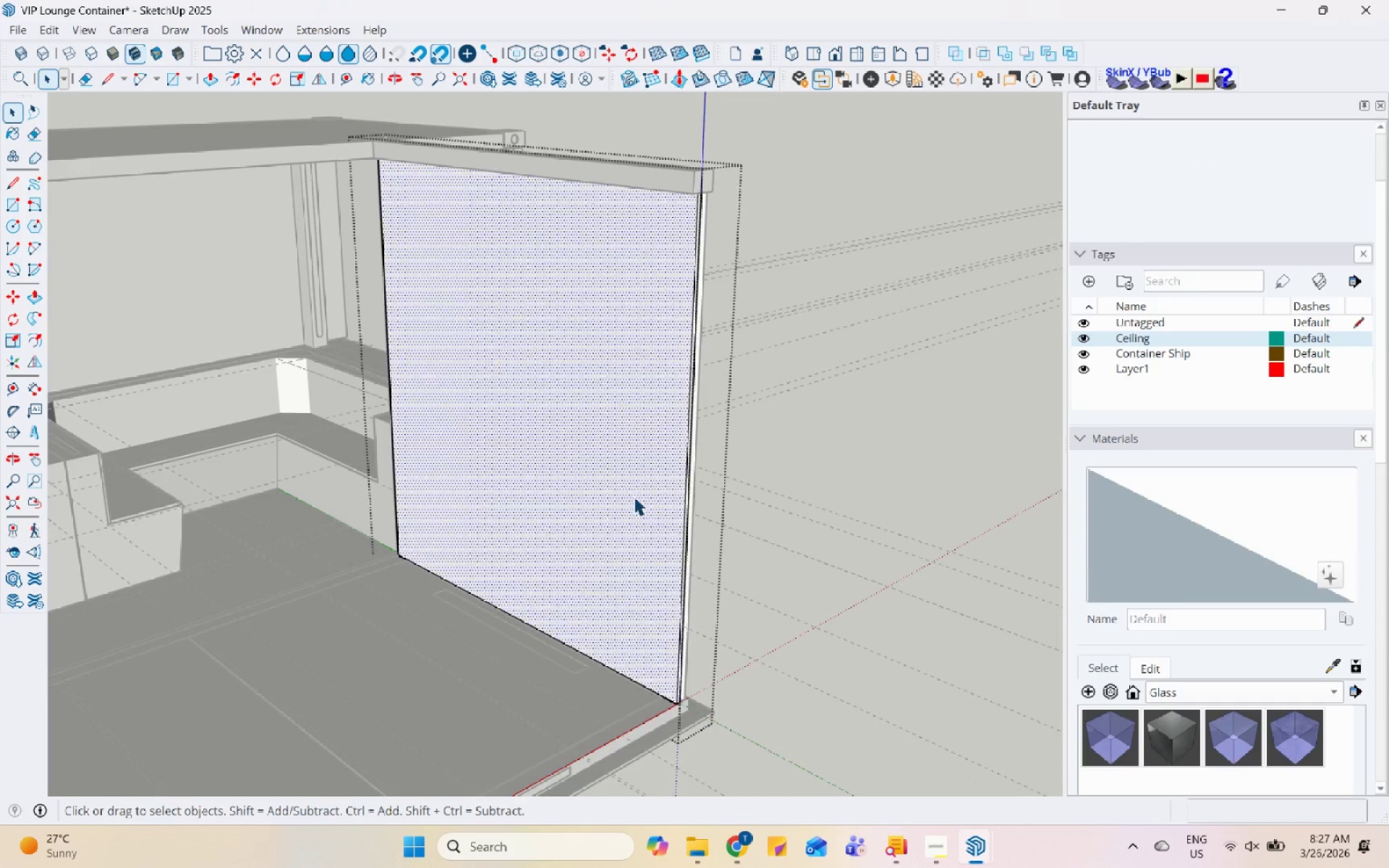 
scroll: coordinate [643, 646], scroll_direction: up, amount: 5.0
 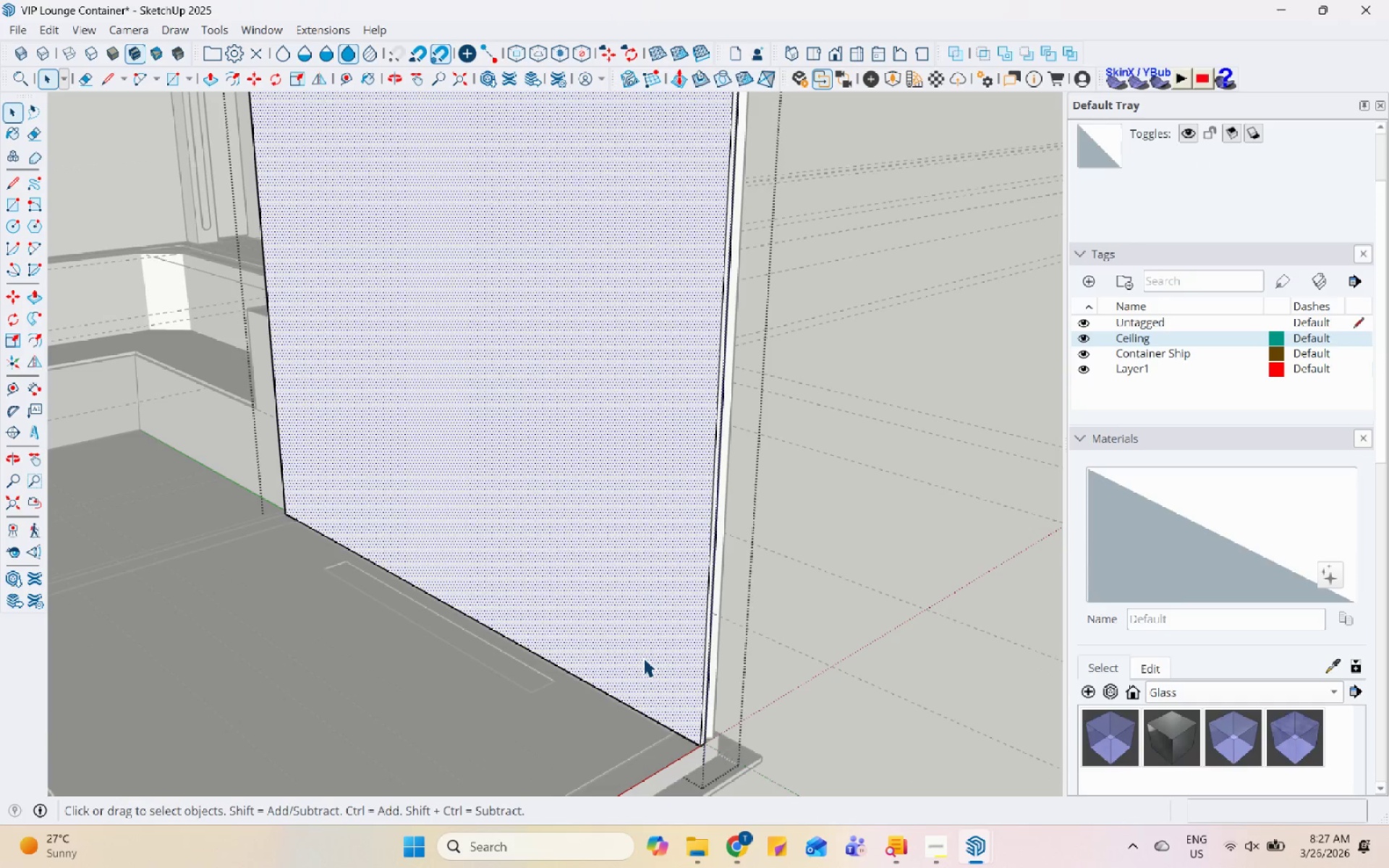 
key(P)
 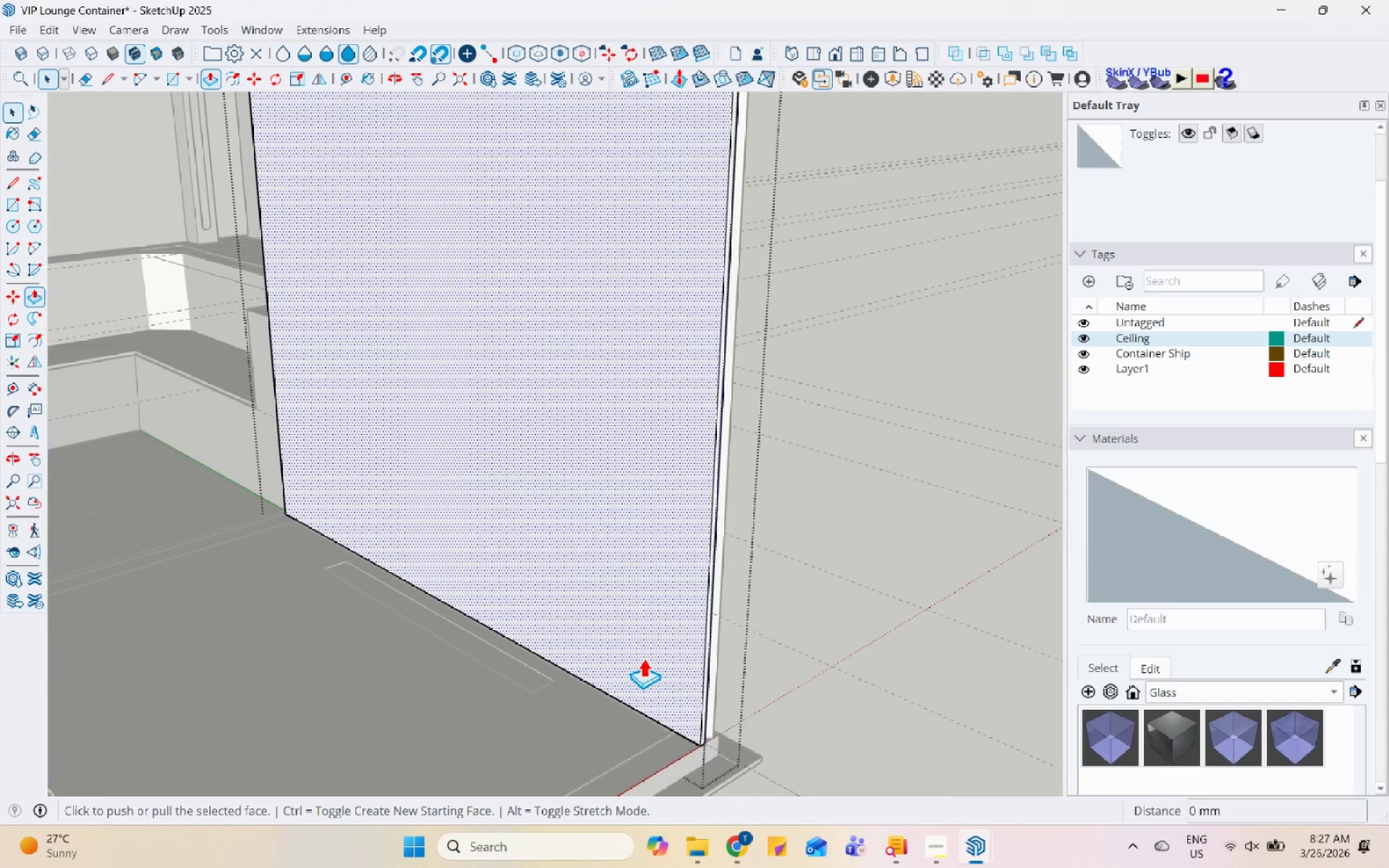 
left_click([643, 658])
 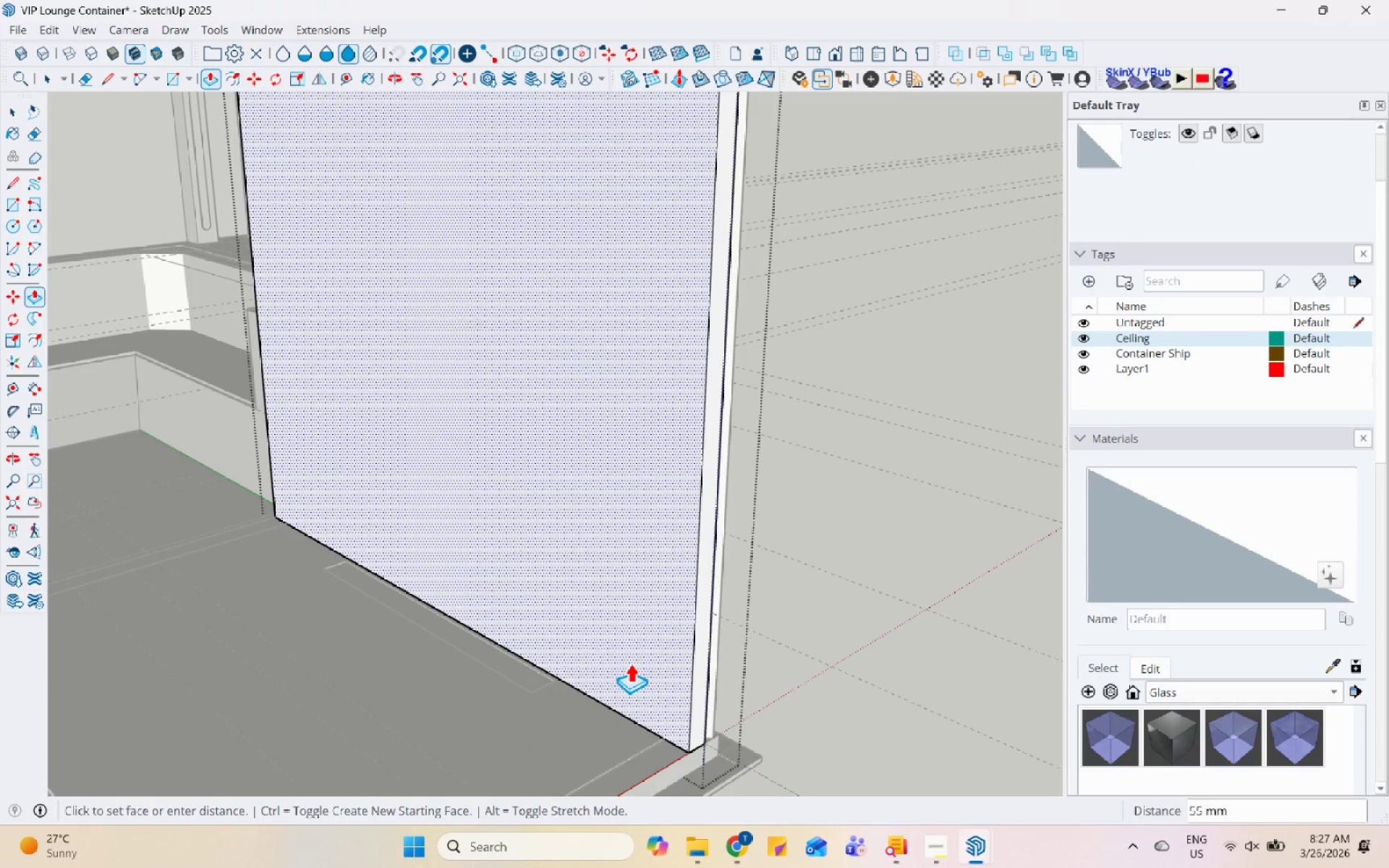 
left_click([630, 663])
 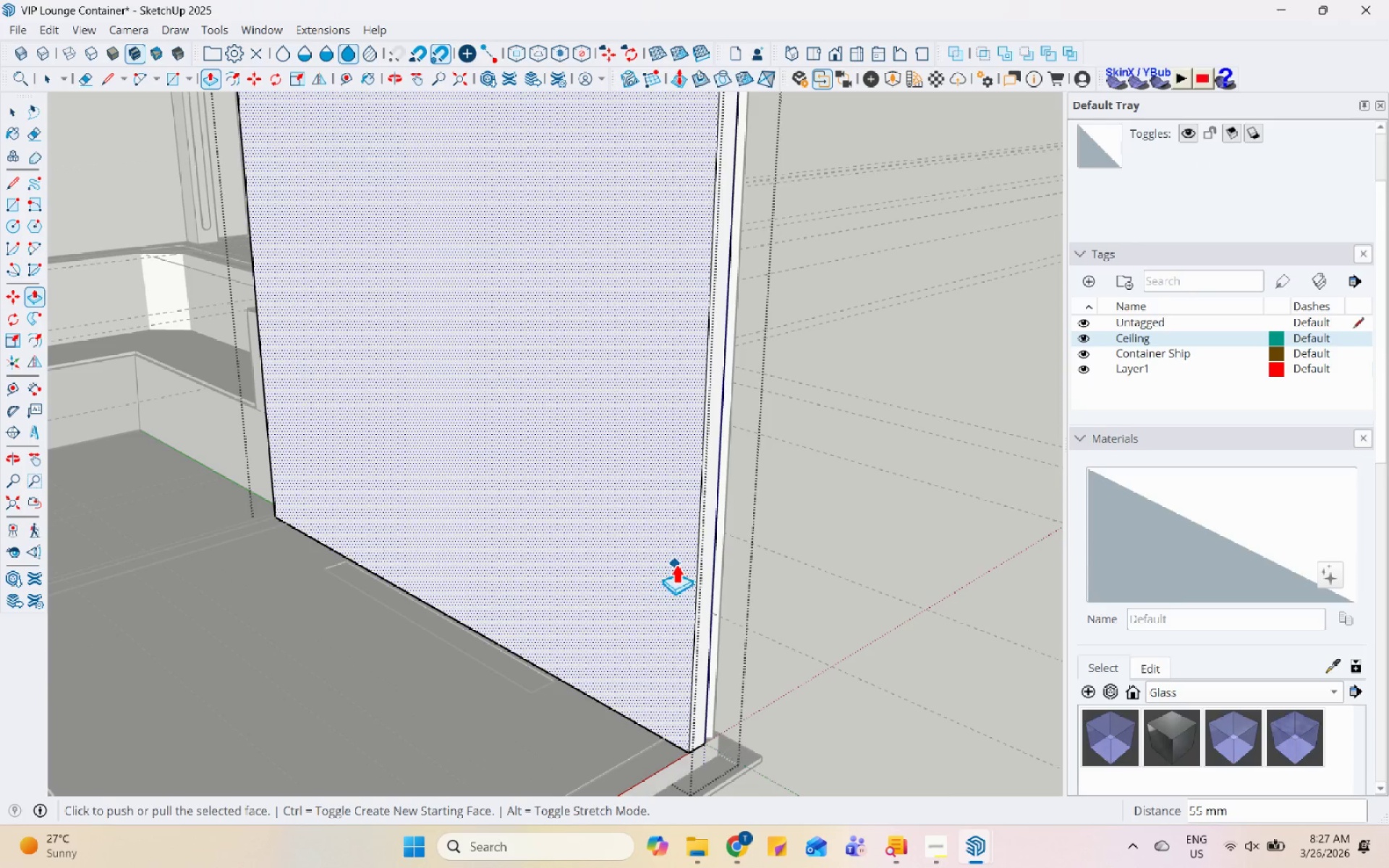 
key(Space)
 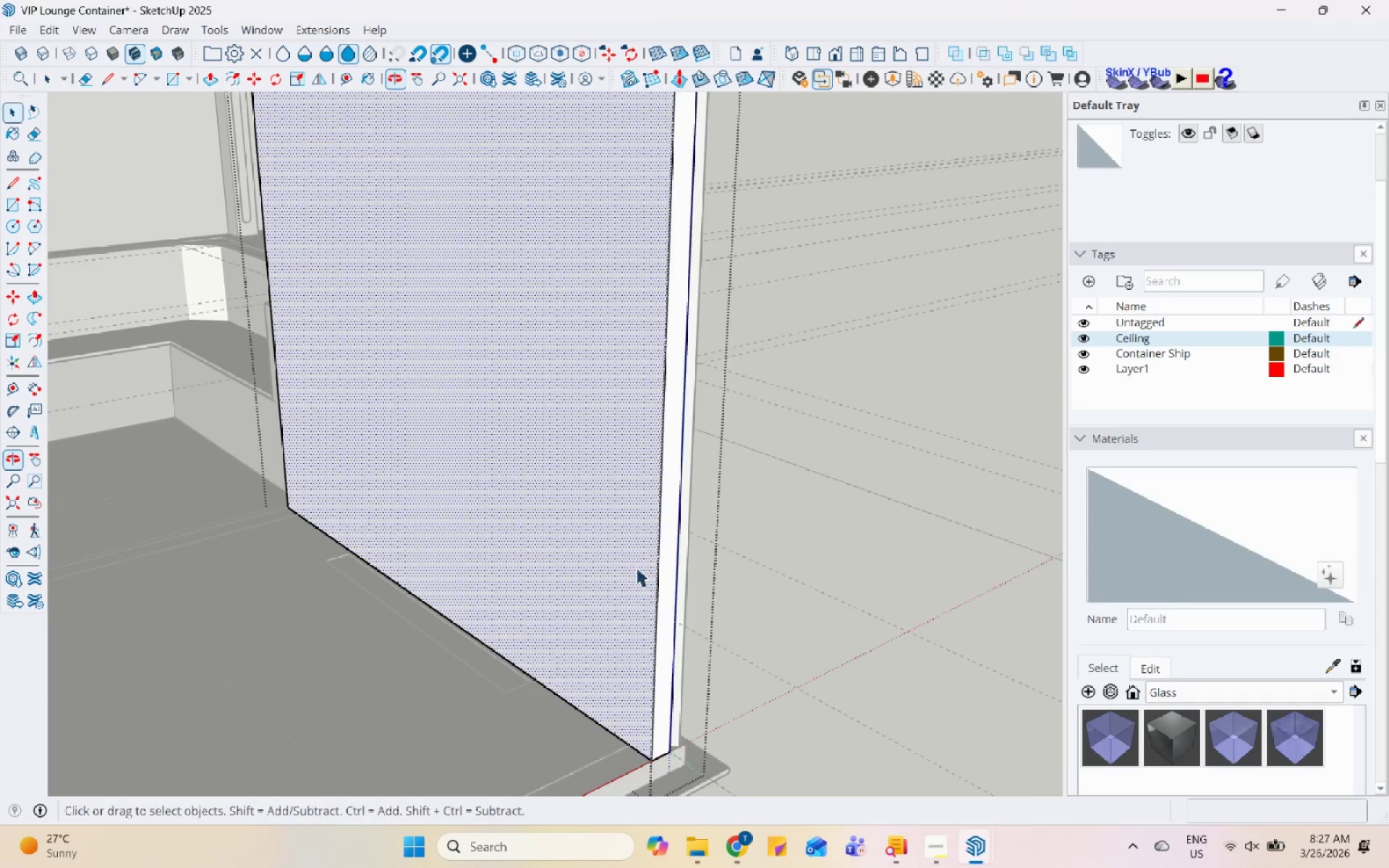 
key(Escape)
 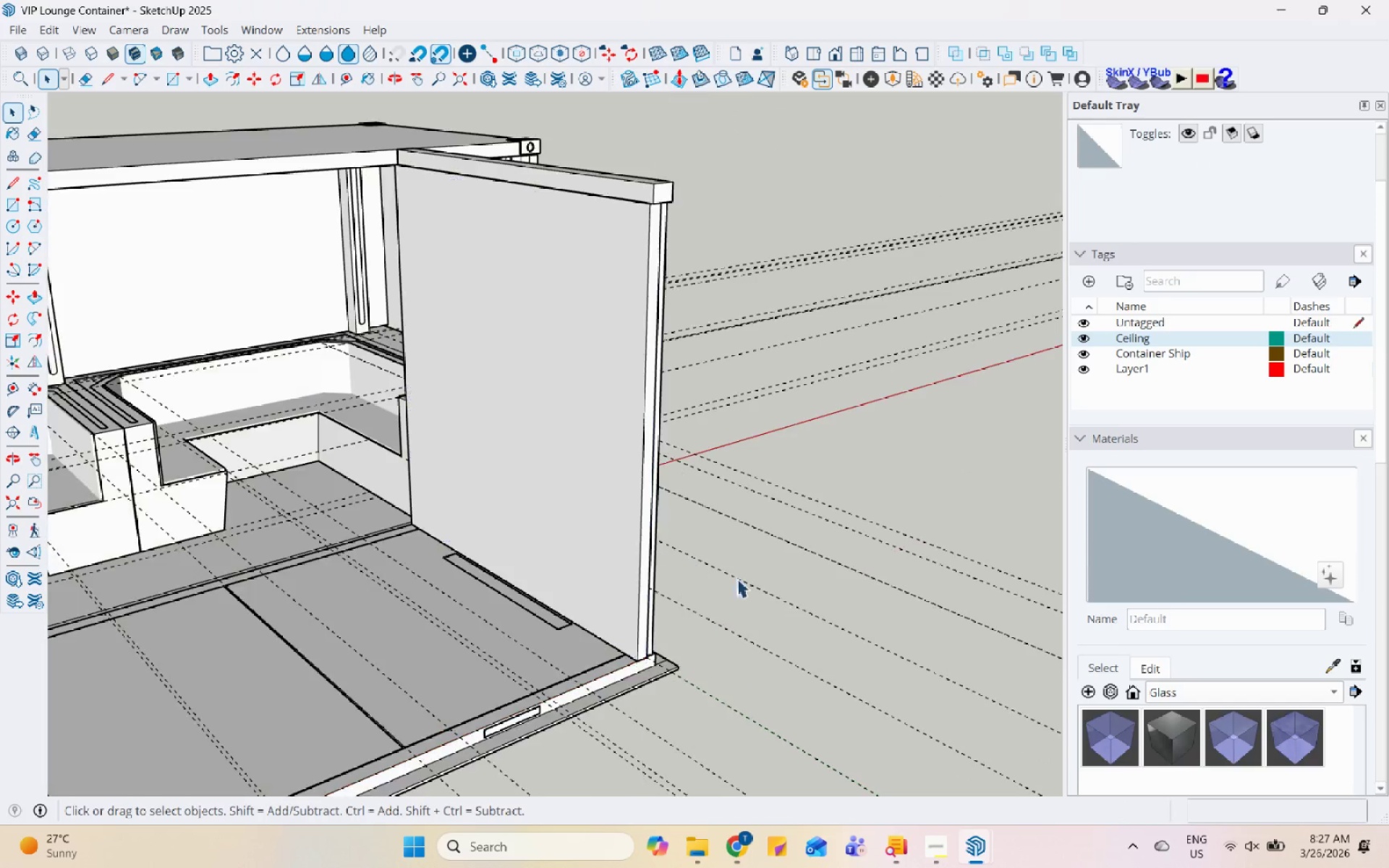 
key(Escape)
 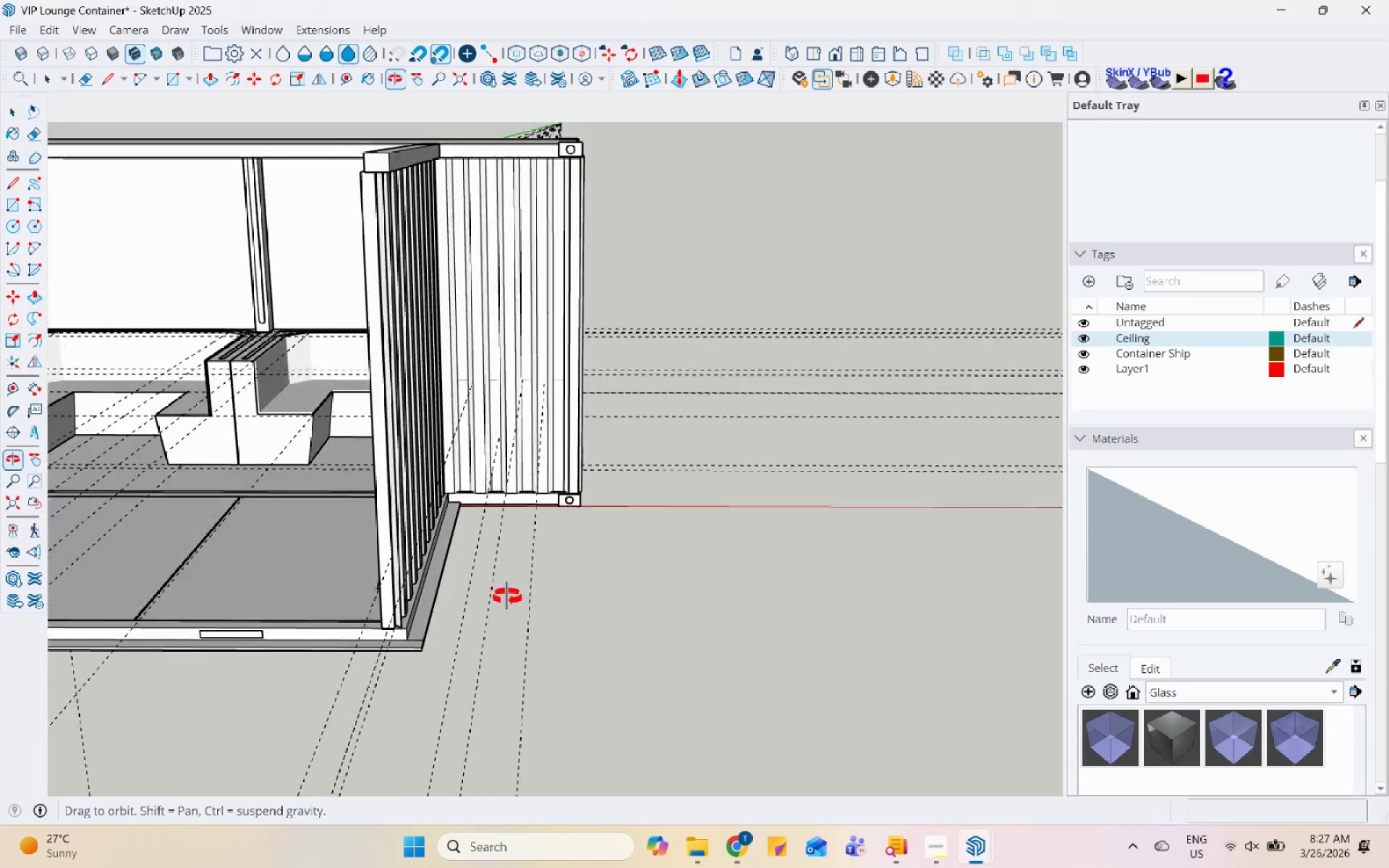 
scroll: coordinate [620, 554], scroll_direction: down, amount: 7.0
 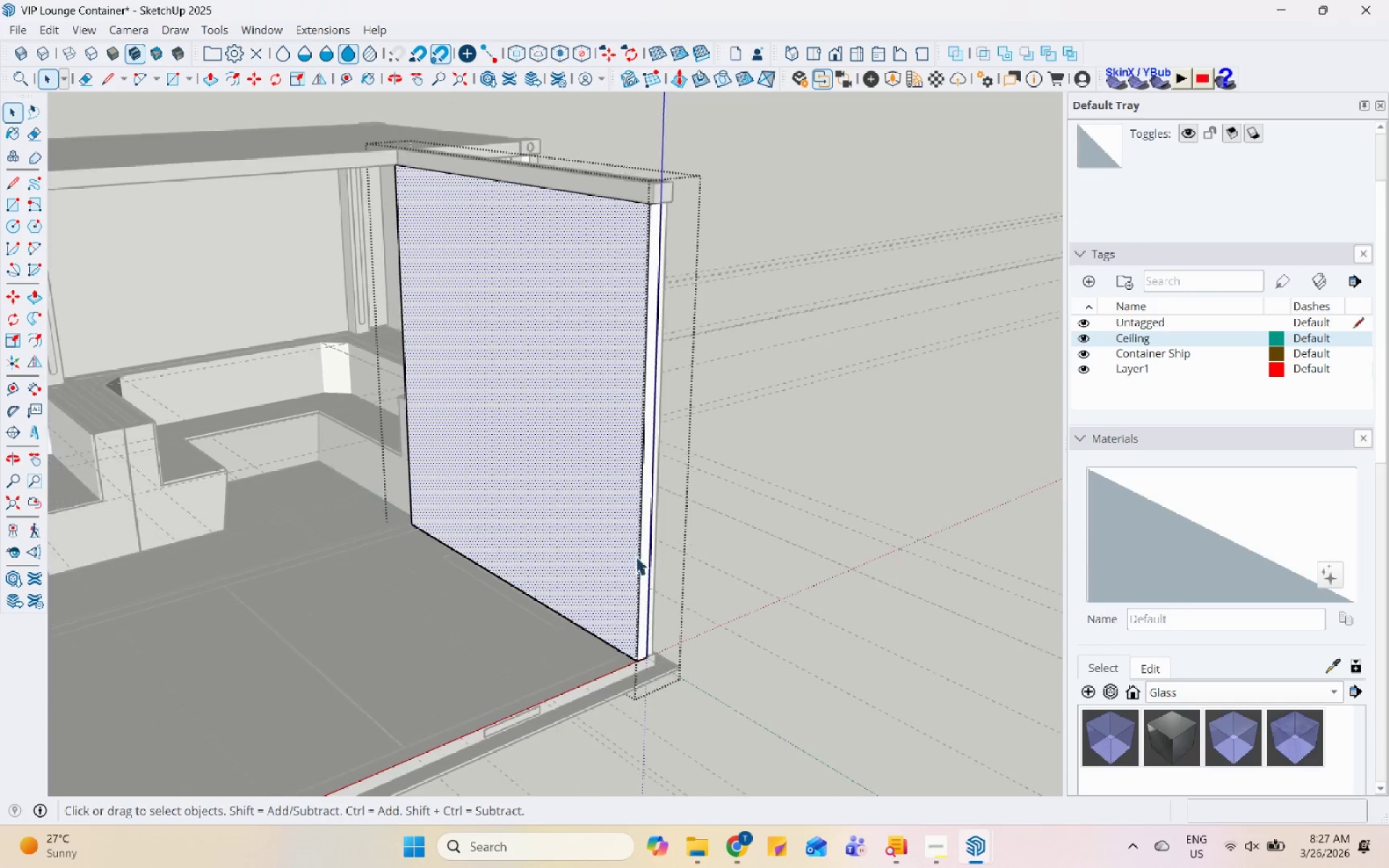 
scroll: coordinate [389, 171], scroll_direction: up, amount: 9.0
 